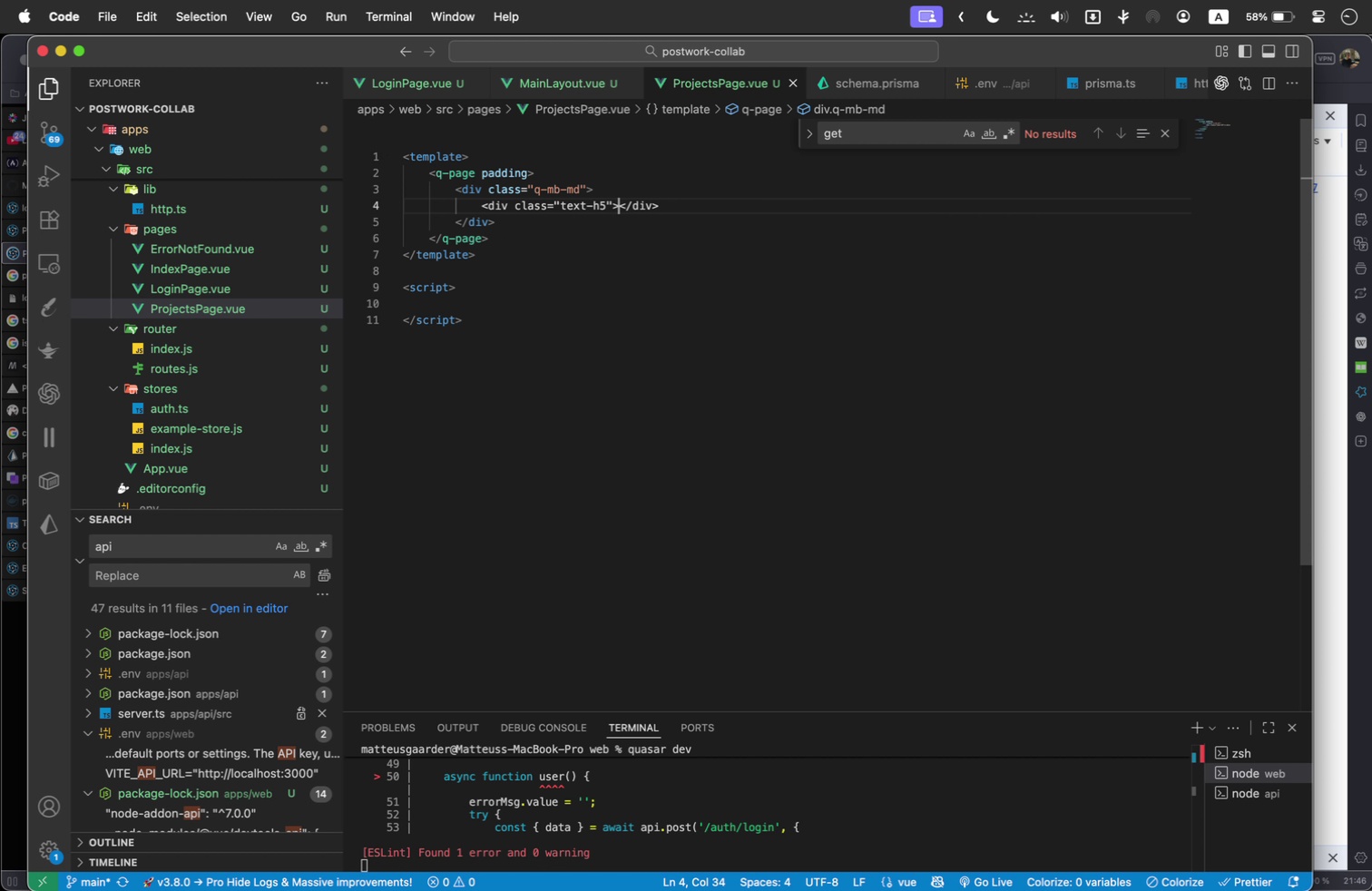 
key(Enter)
 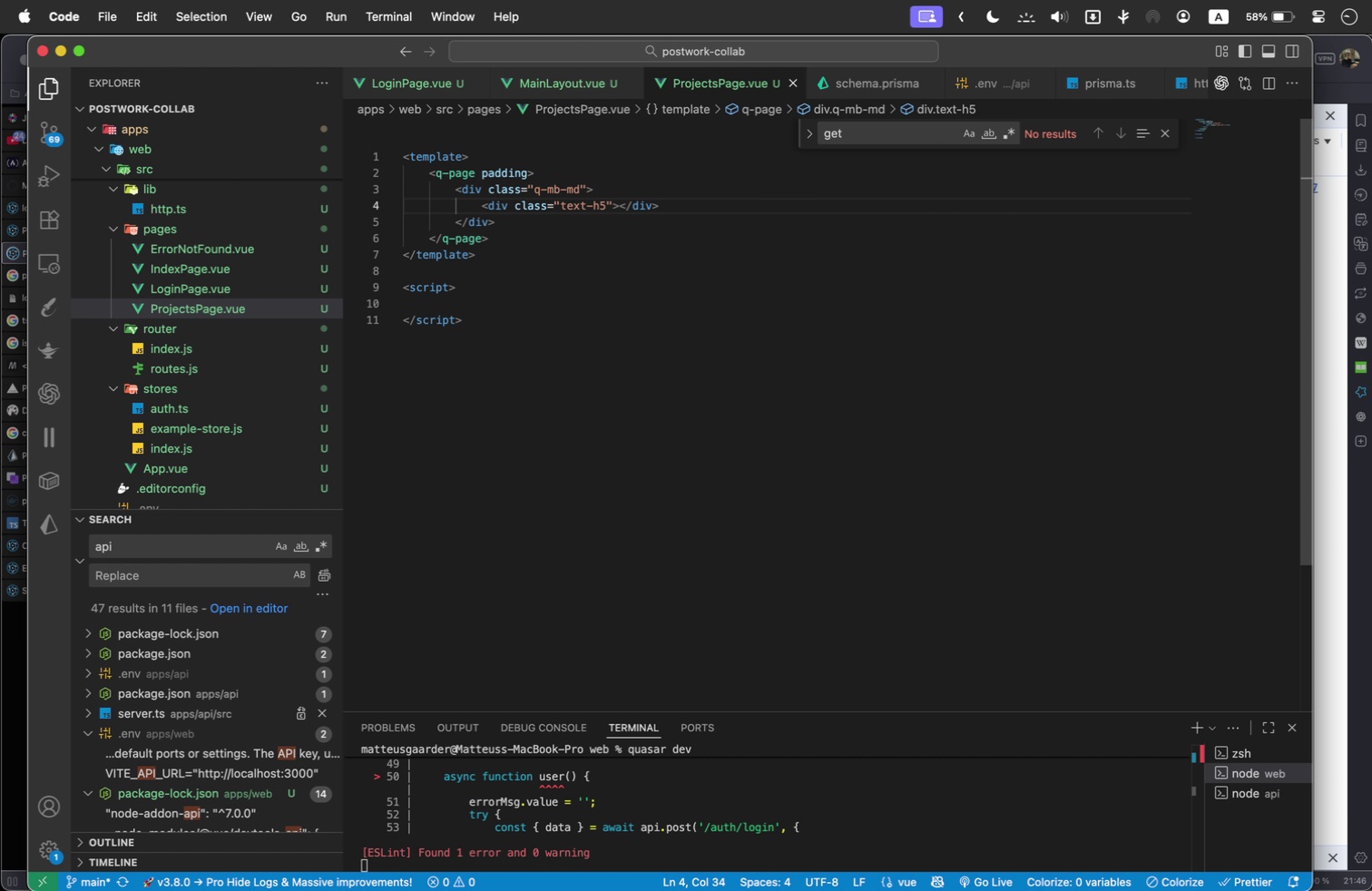 
wait(6.23)
 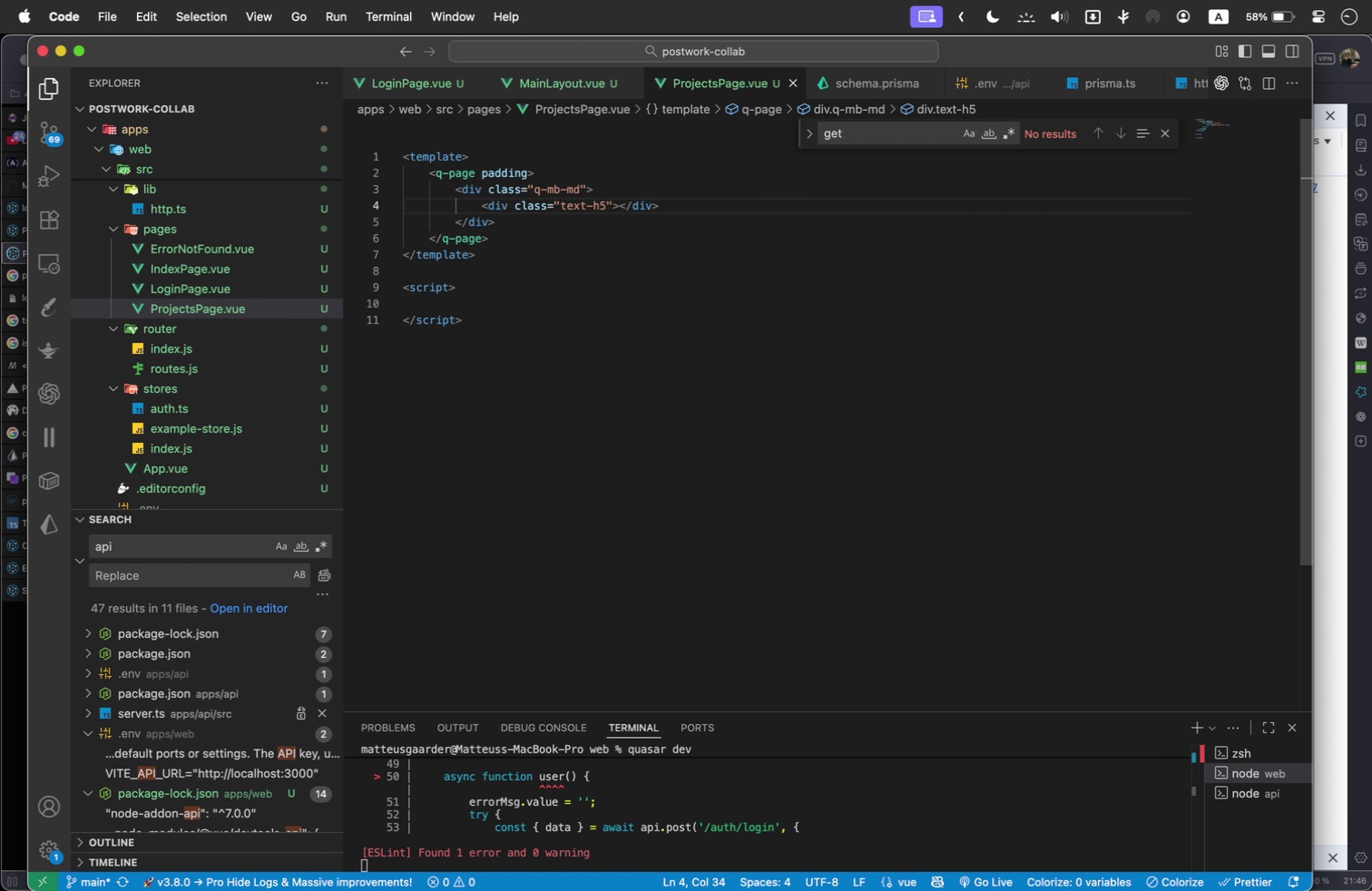 
type(My Projects)
 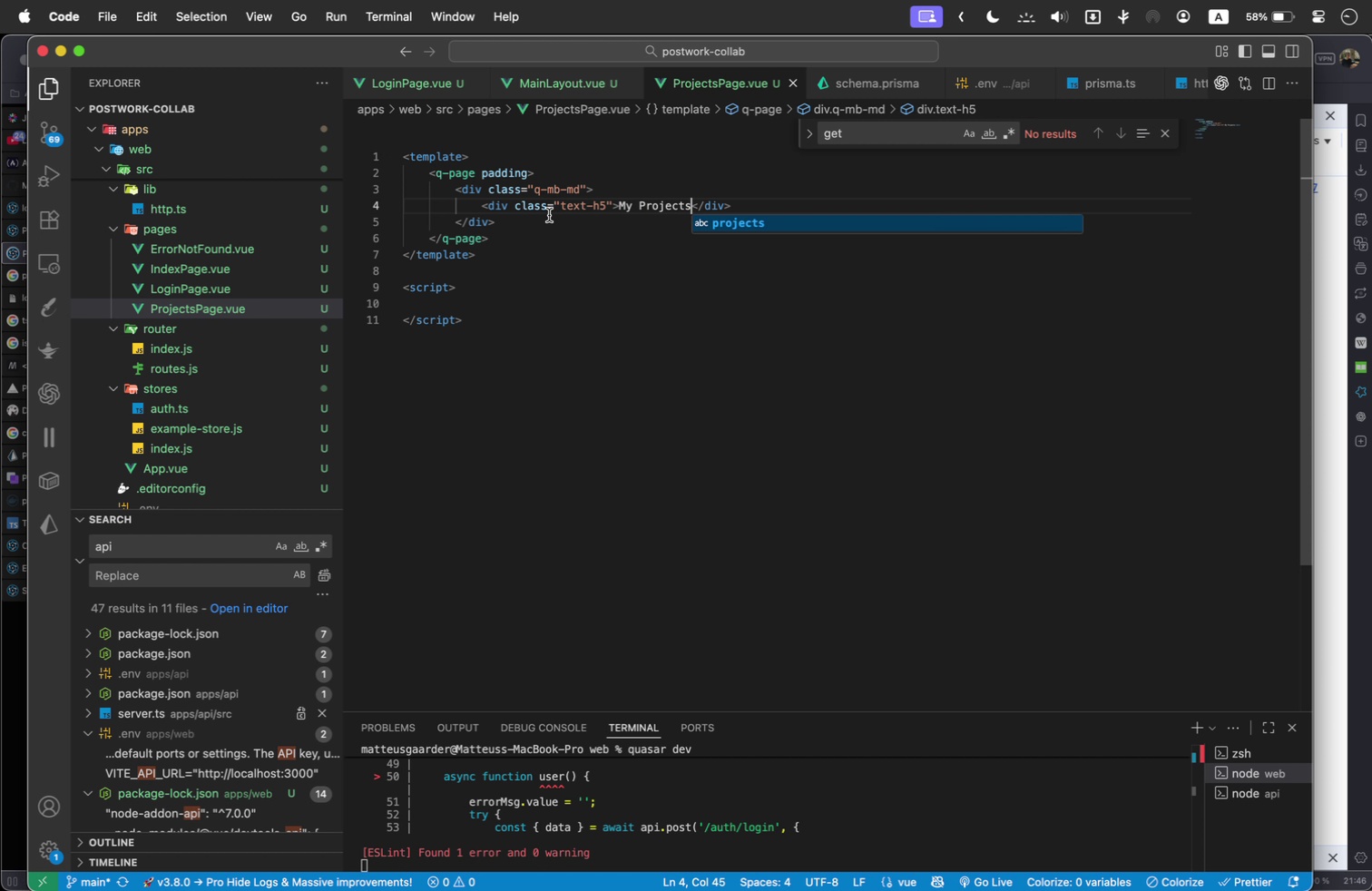 
left_click([544, 221])
 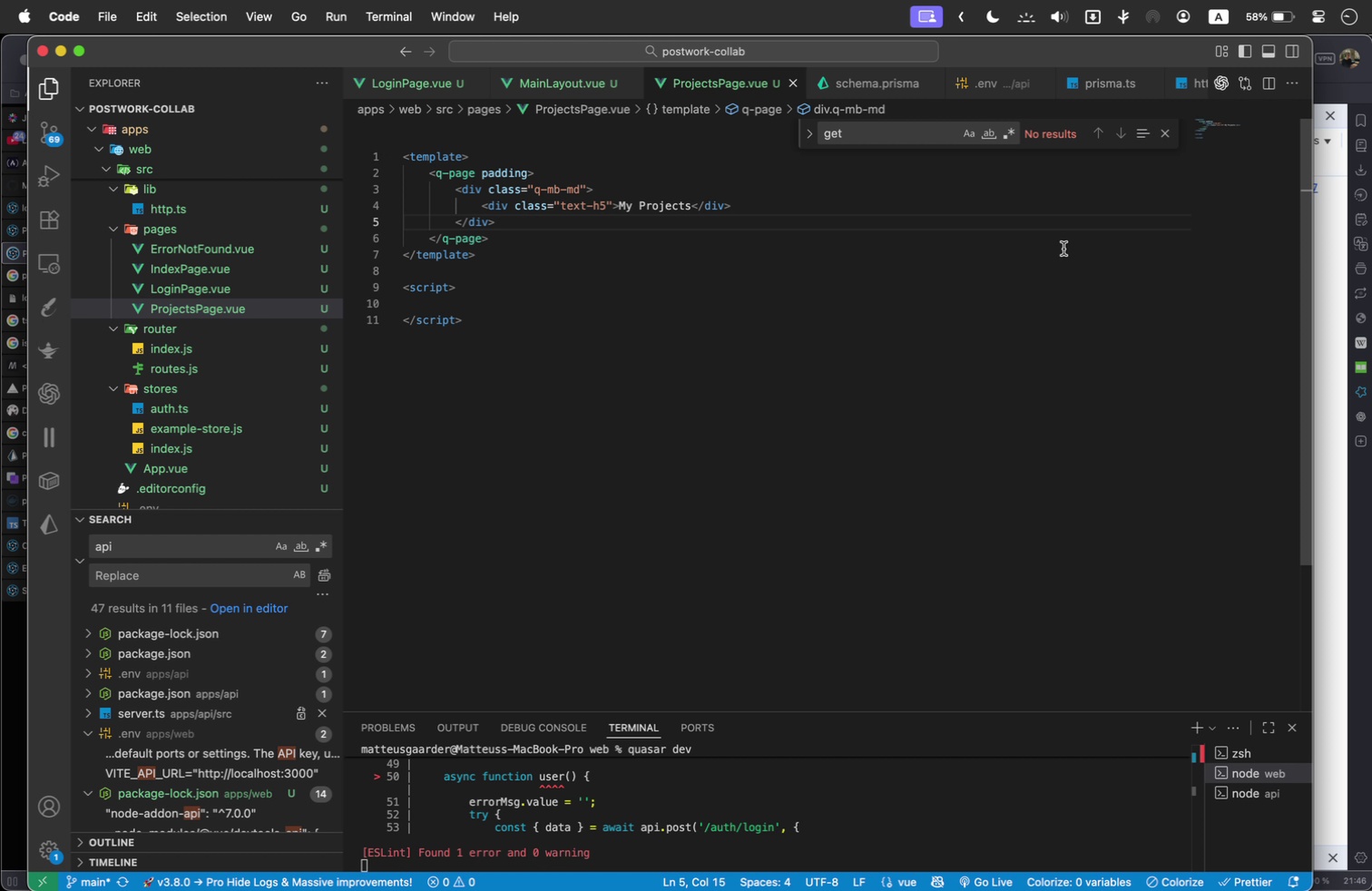 
wait(10.34)
 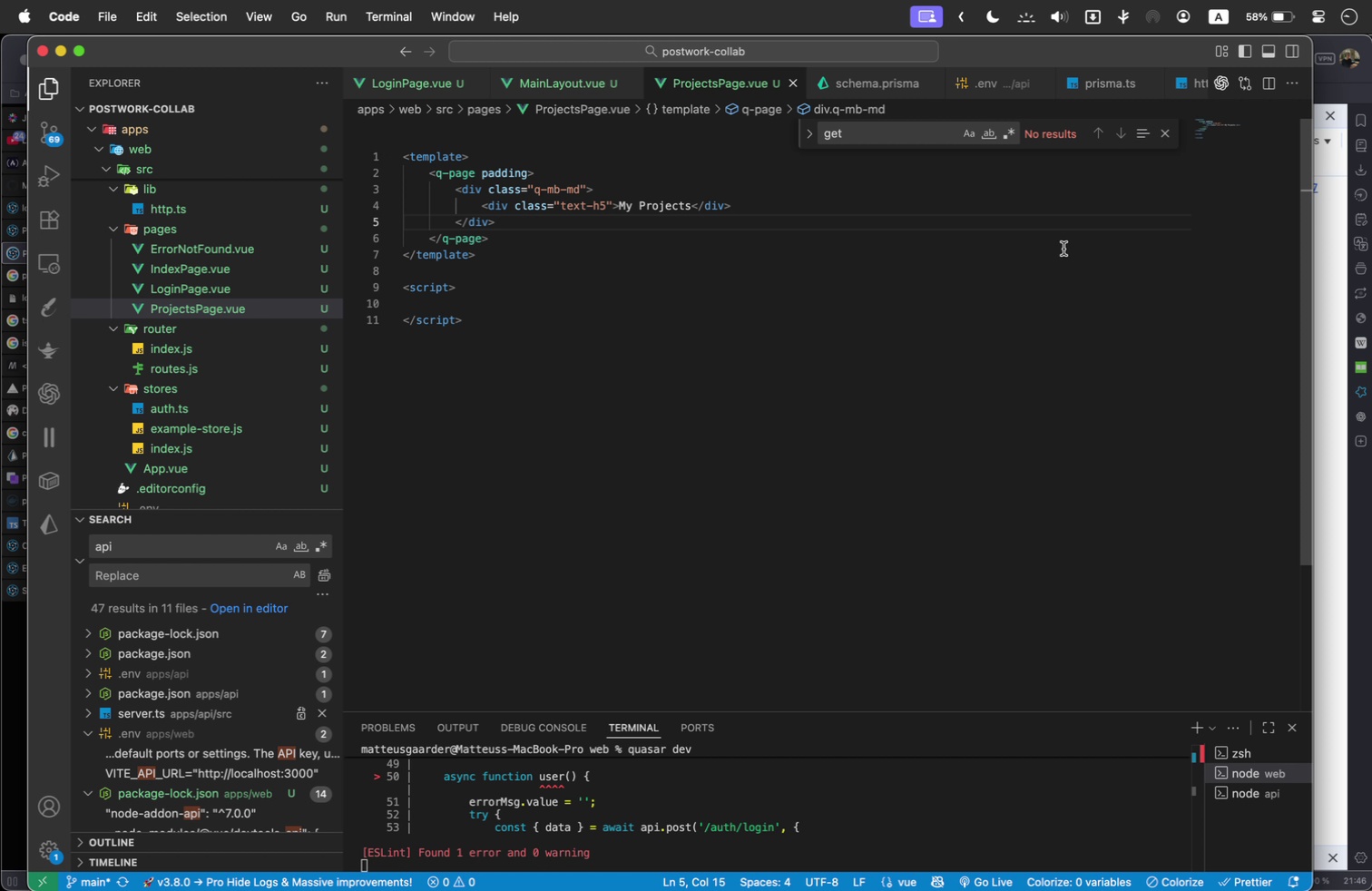 
key(Enter)
 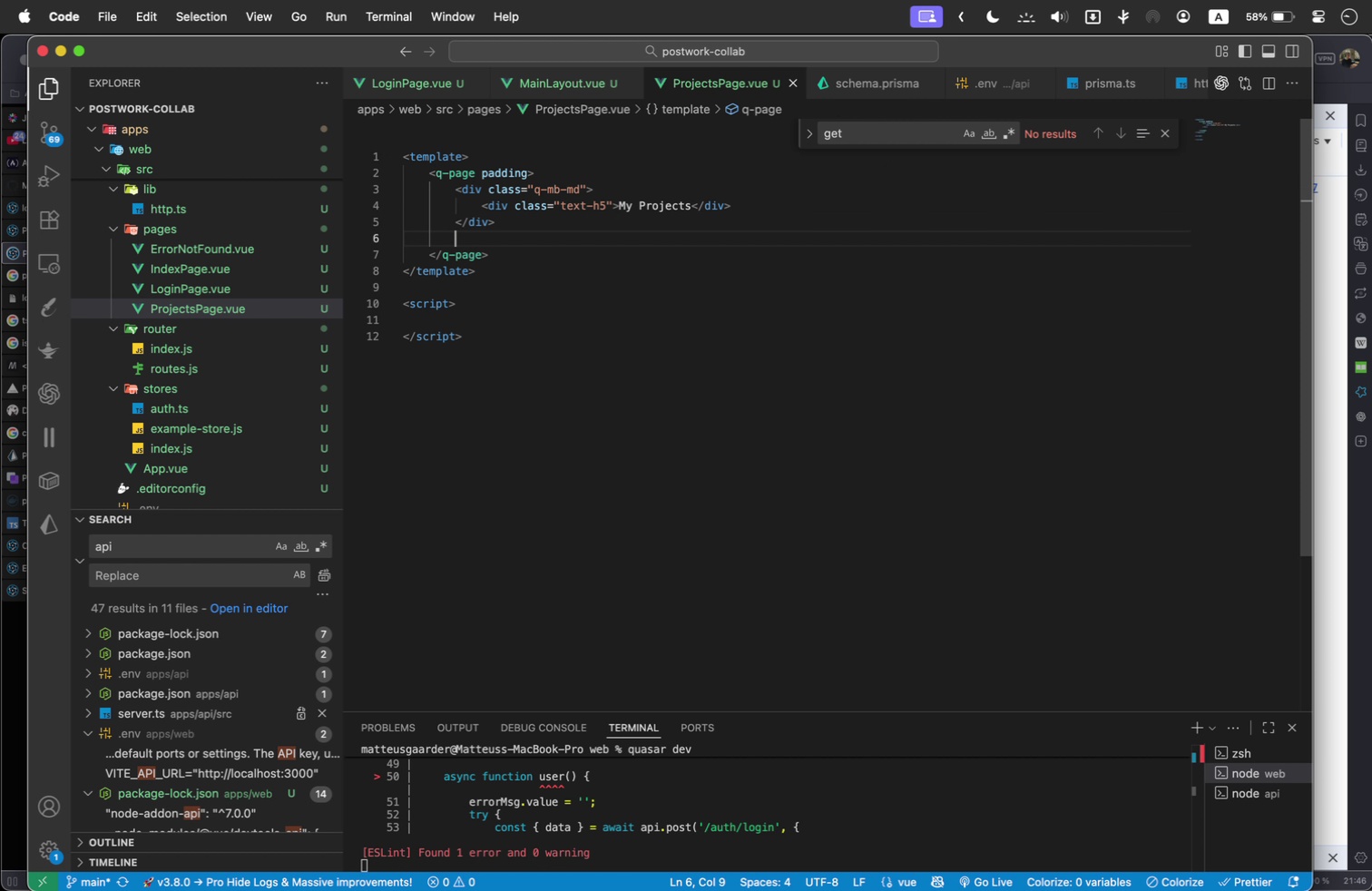 
type(.nav)
 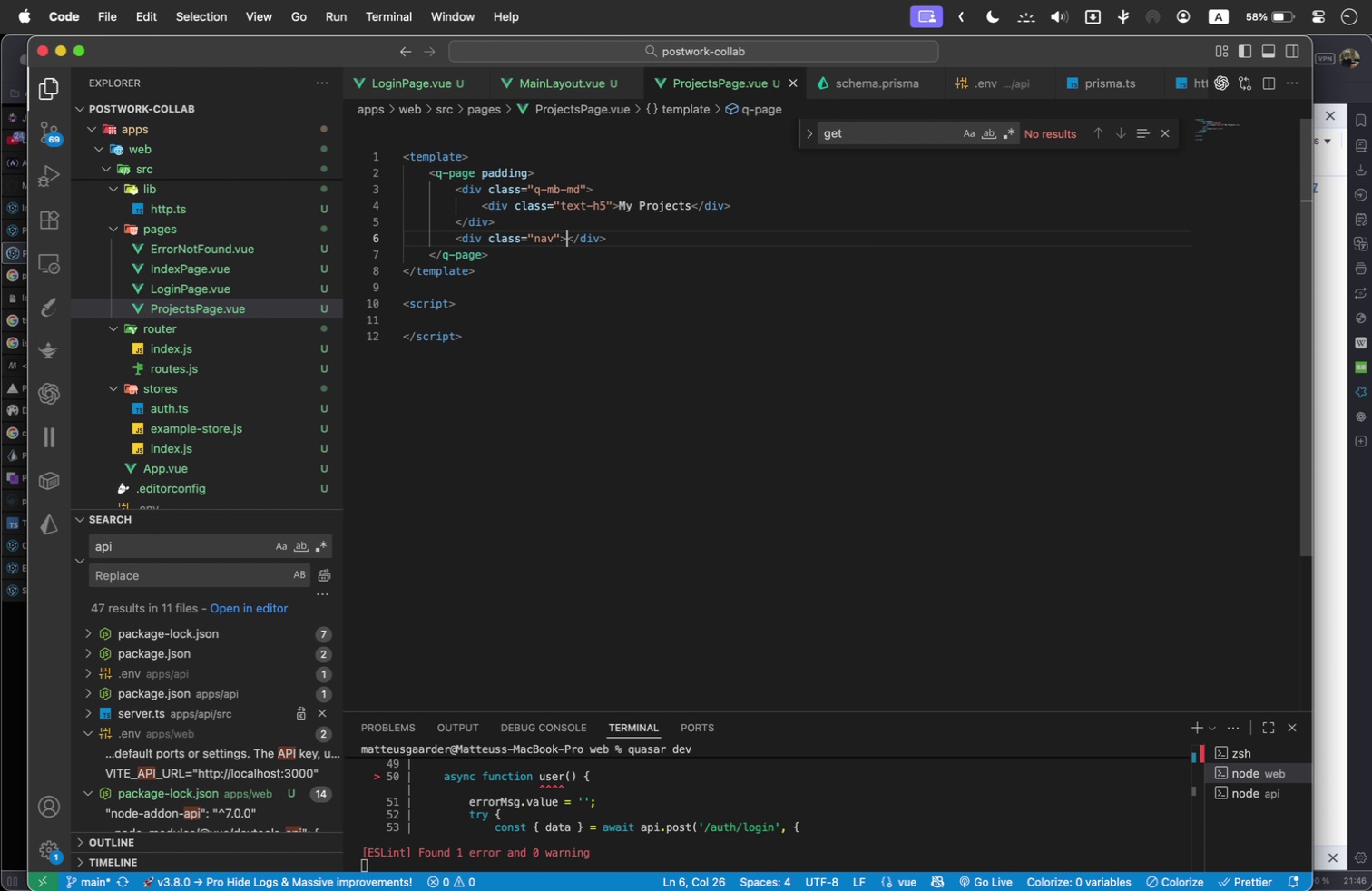 
key(Enter)
 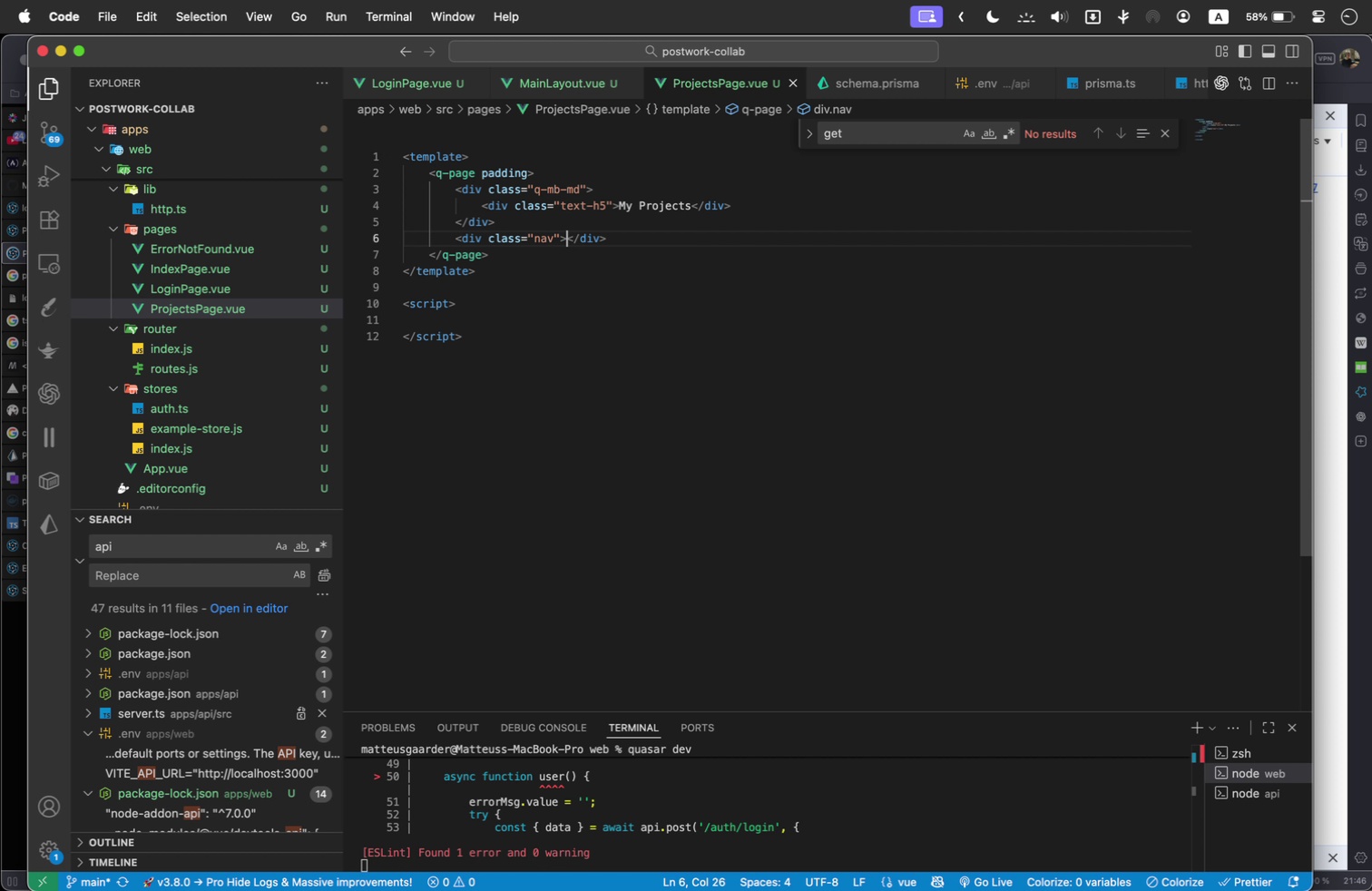 
key(ArrowLeft)
 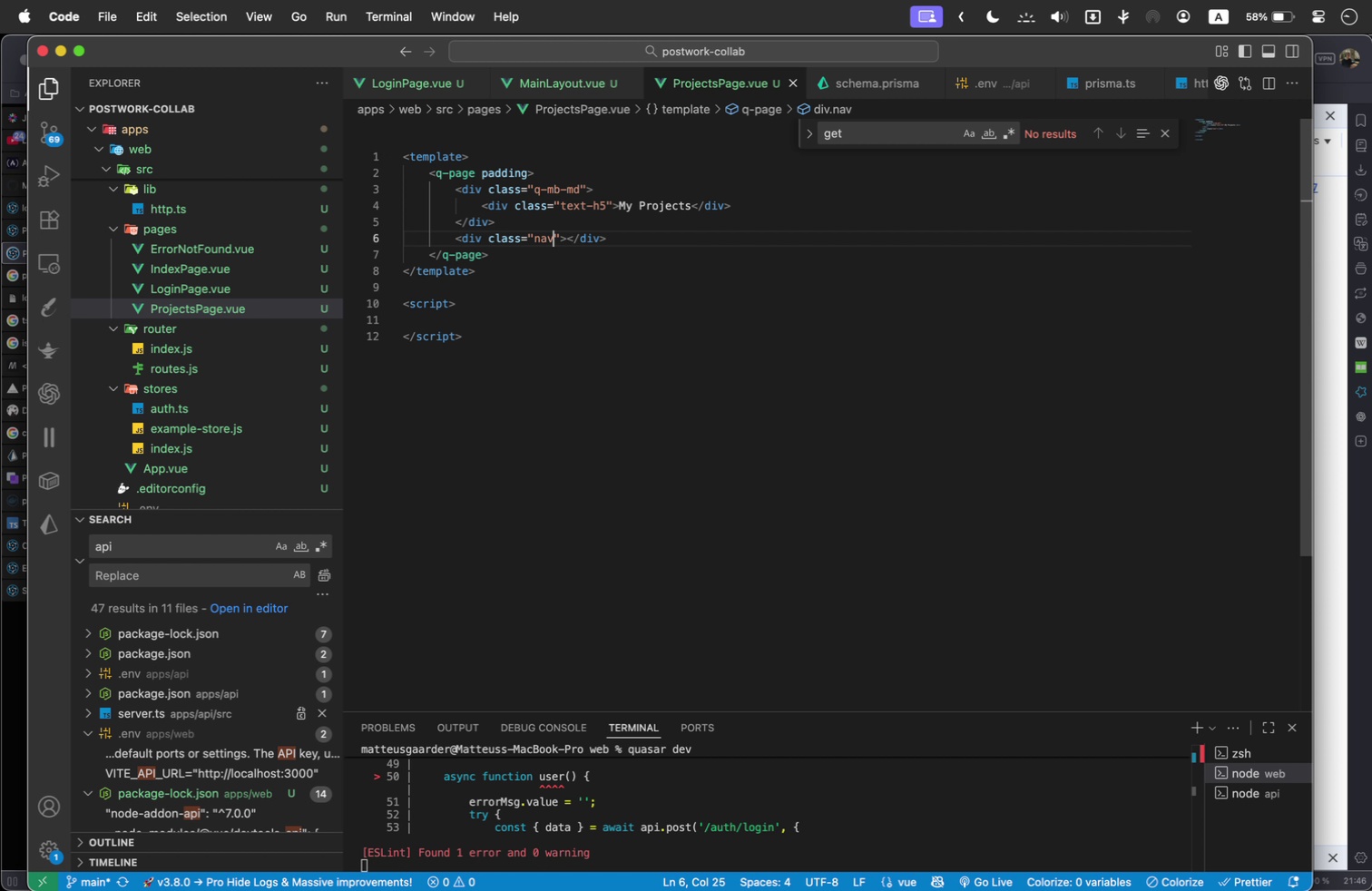 
key(ArrowLeft)
 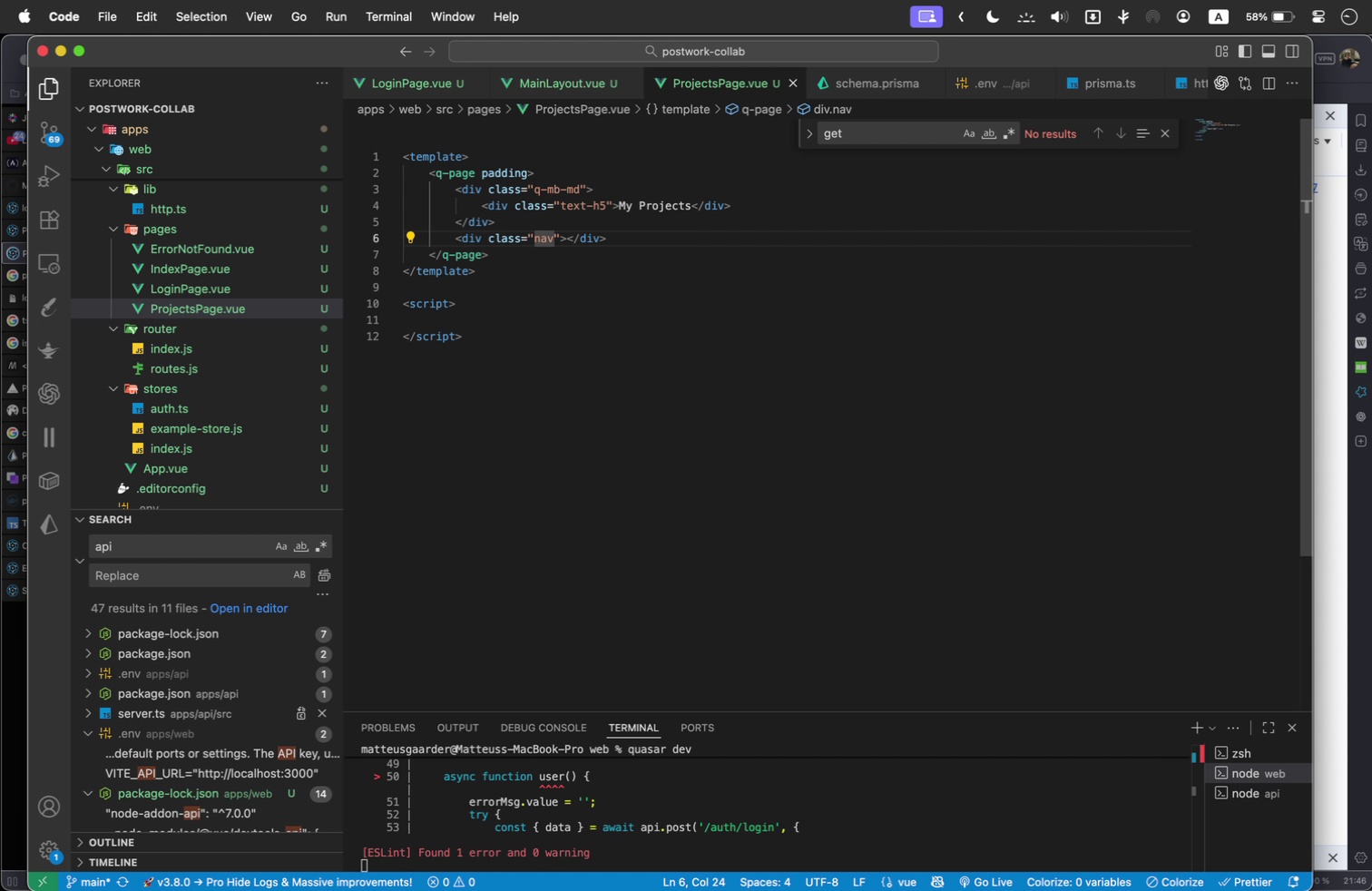 
type(-buttons)
 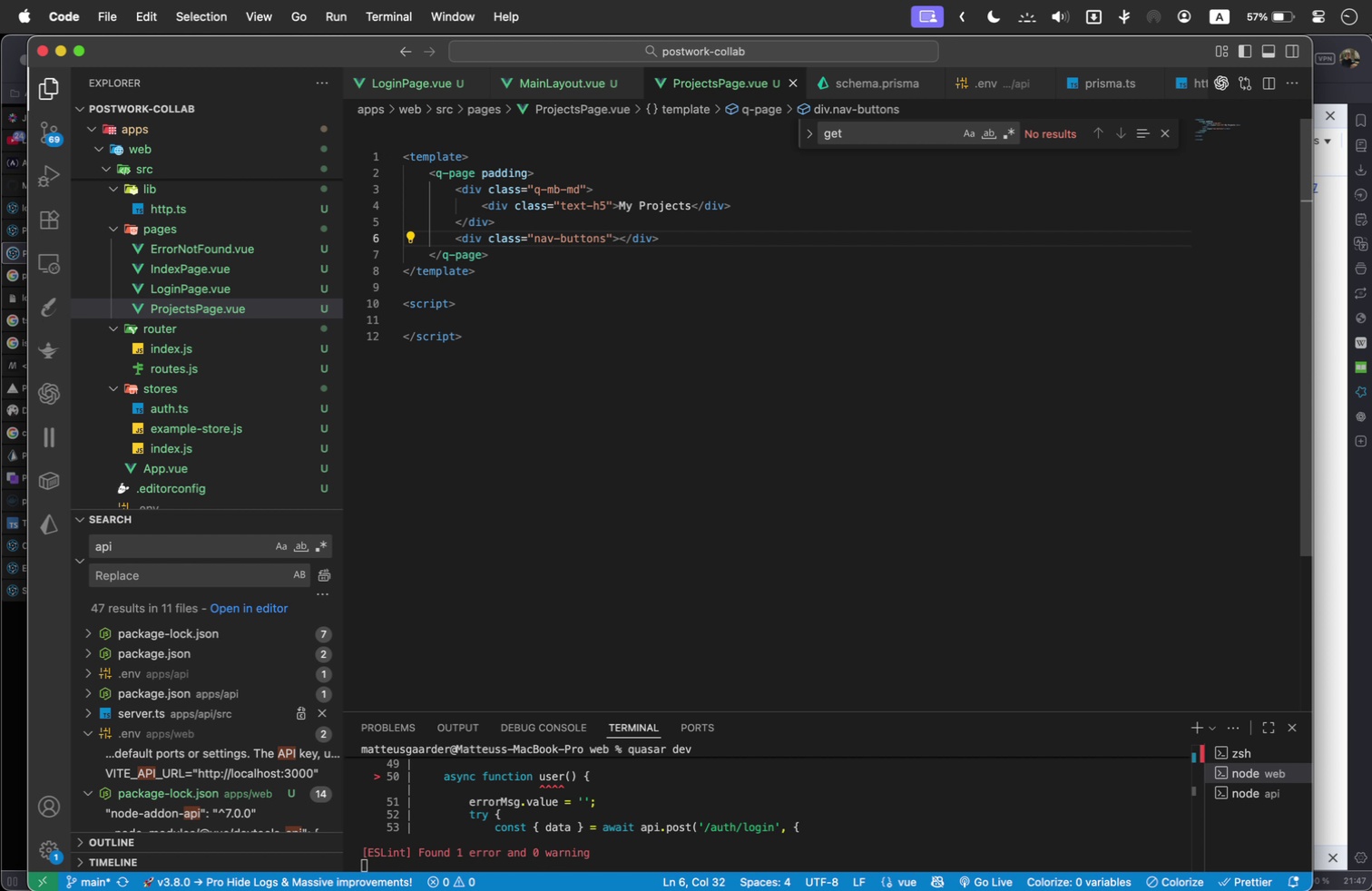 
key(ArrowRight)
 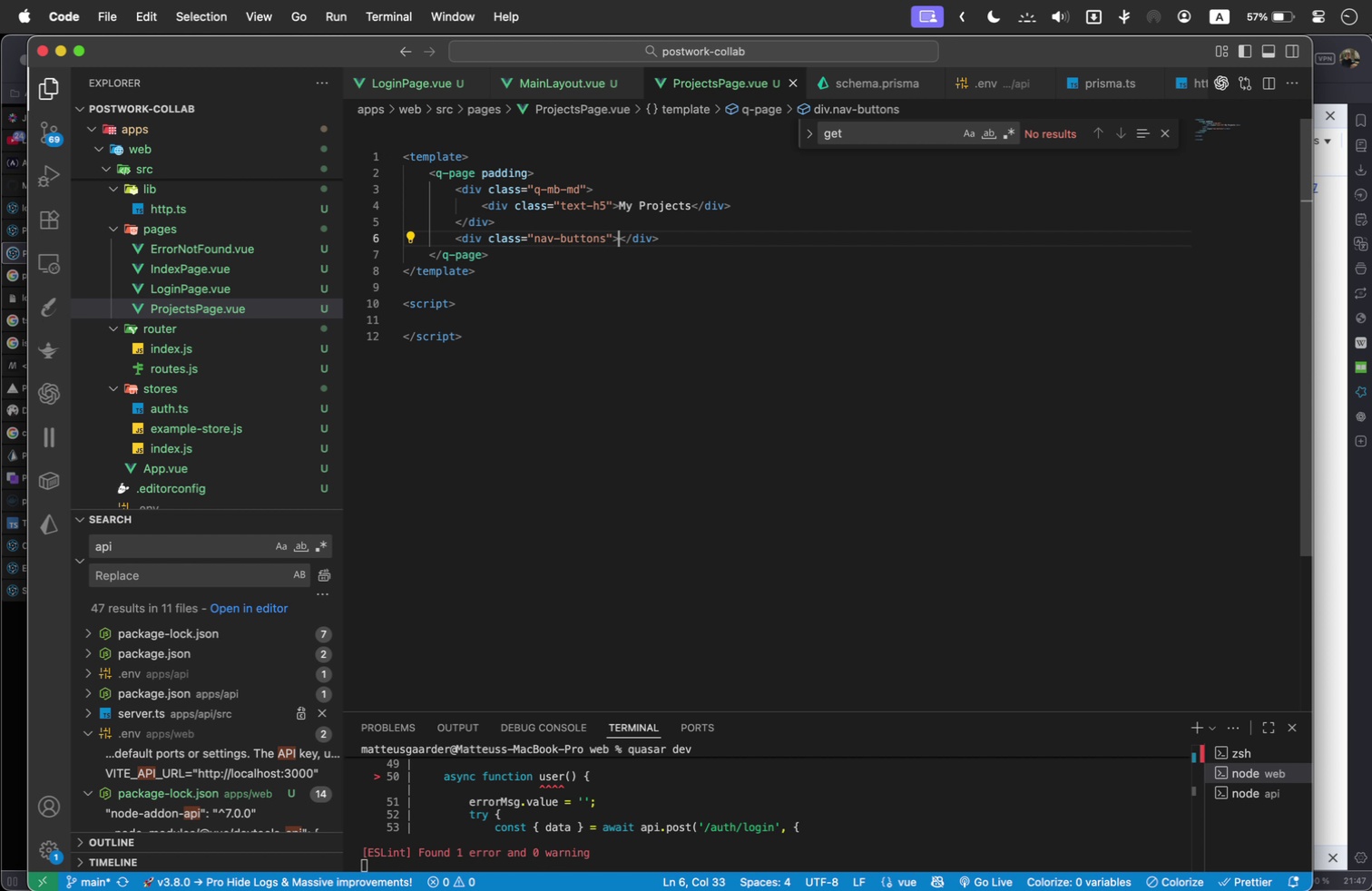 
key(ArrowRight)
 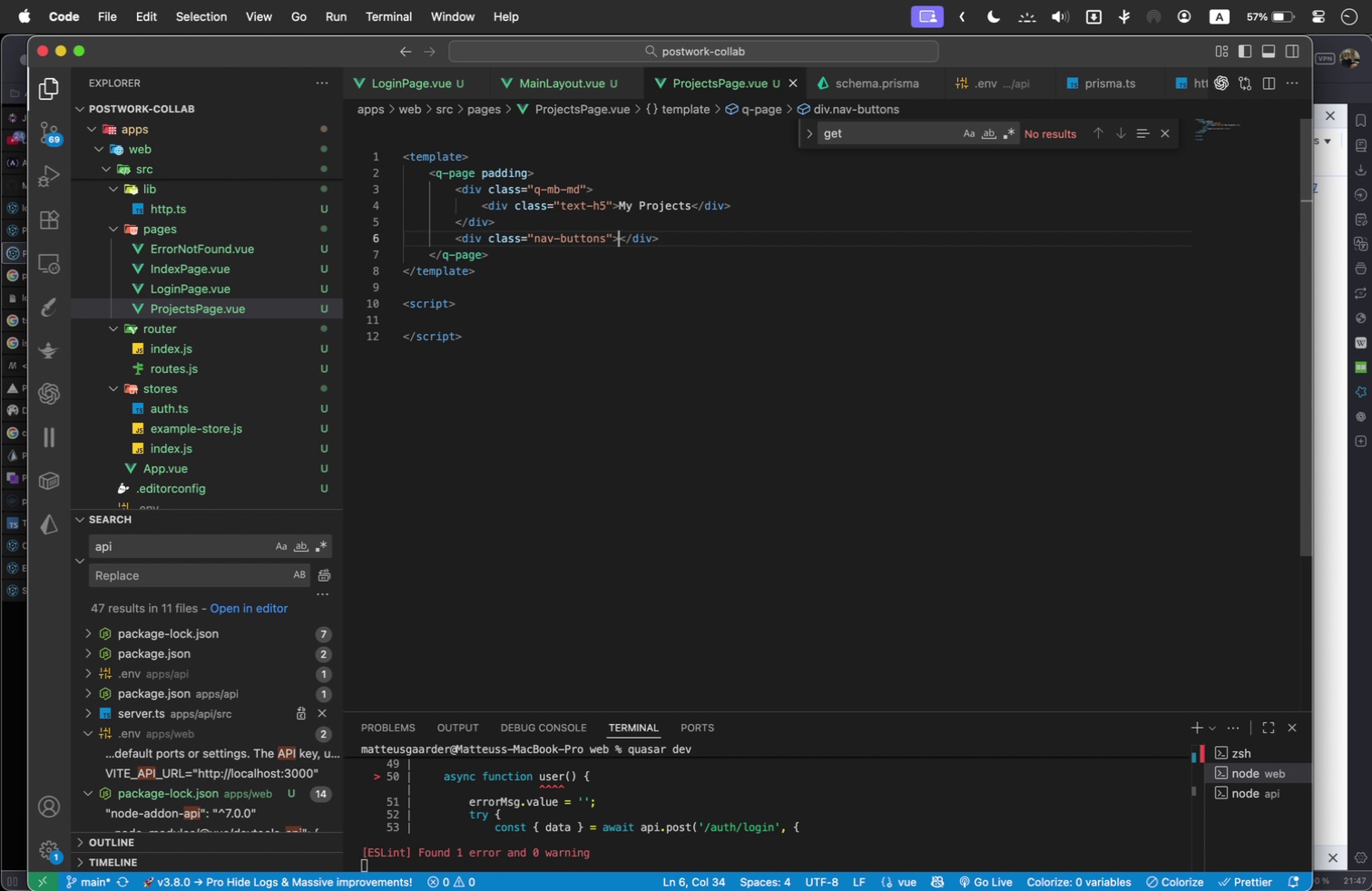 
key(Enter)
 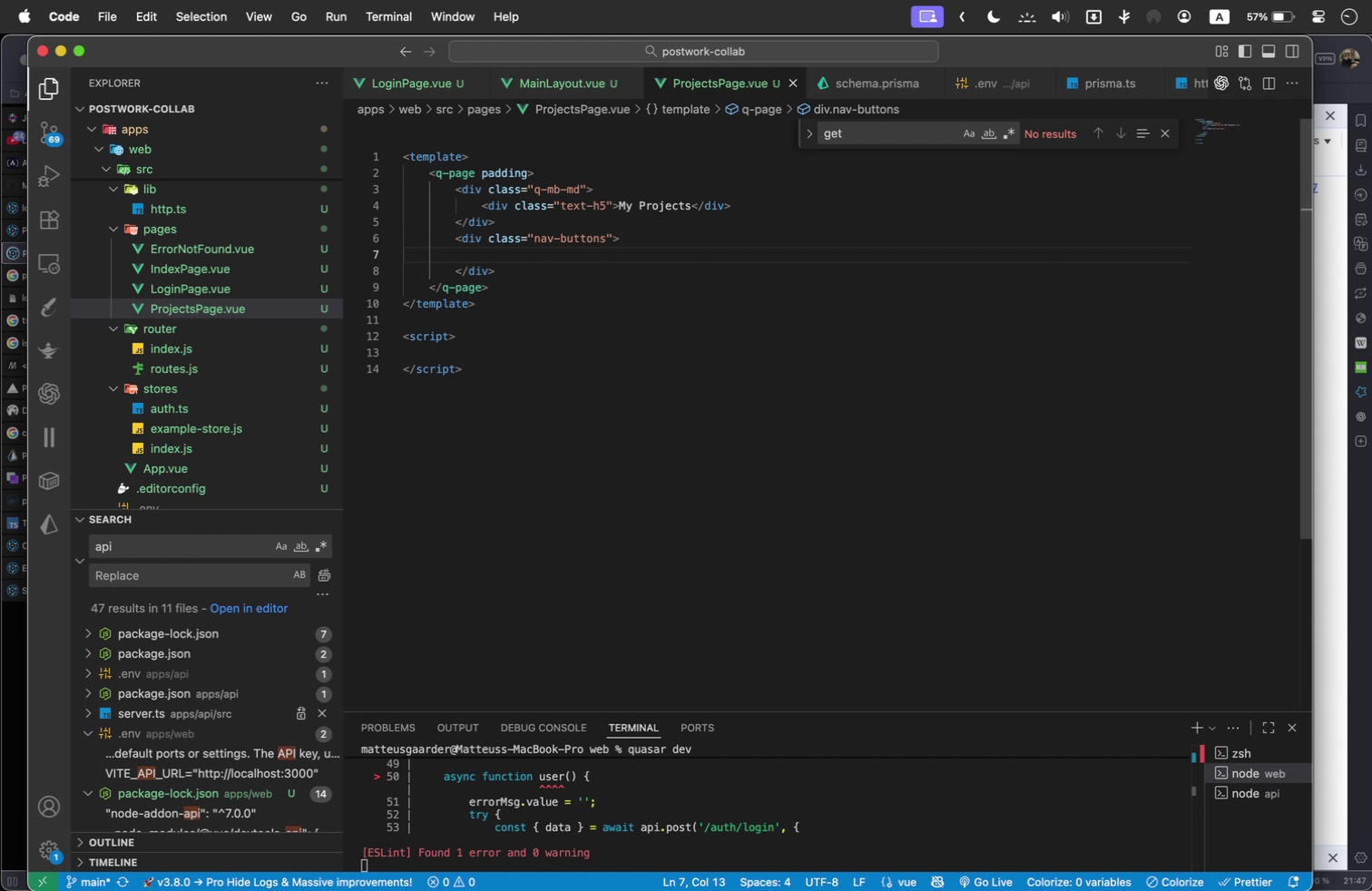 
type(q-btn)
 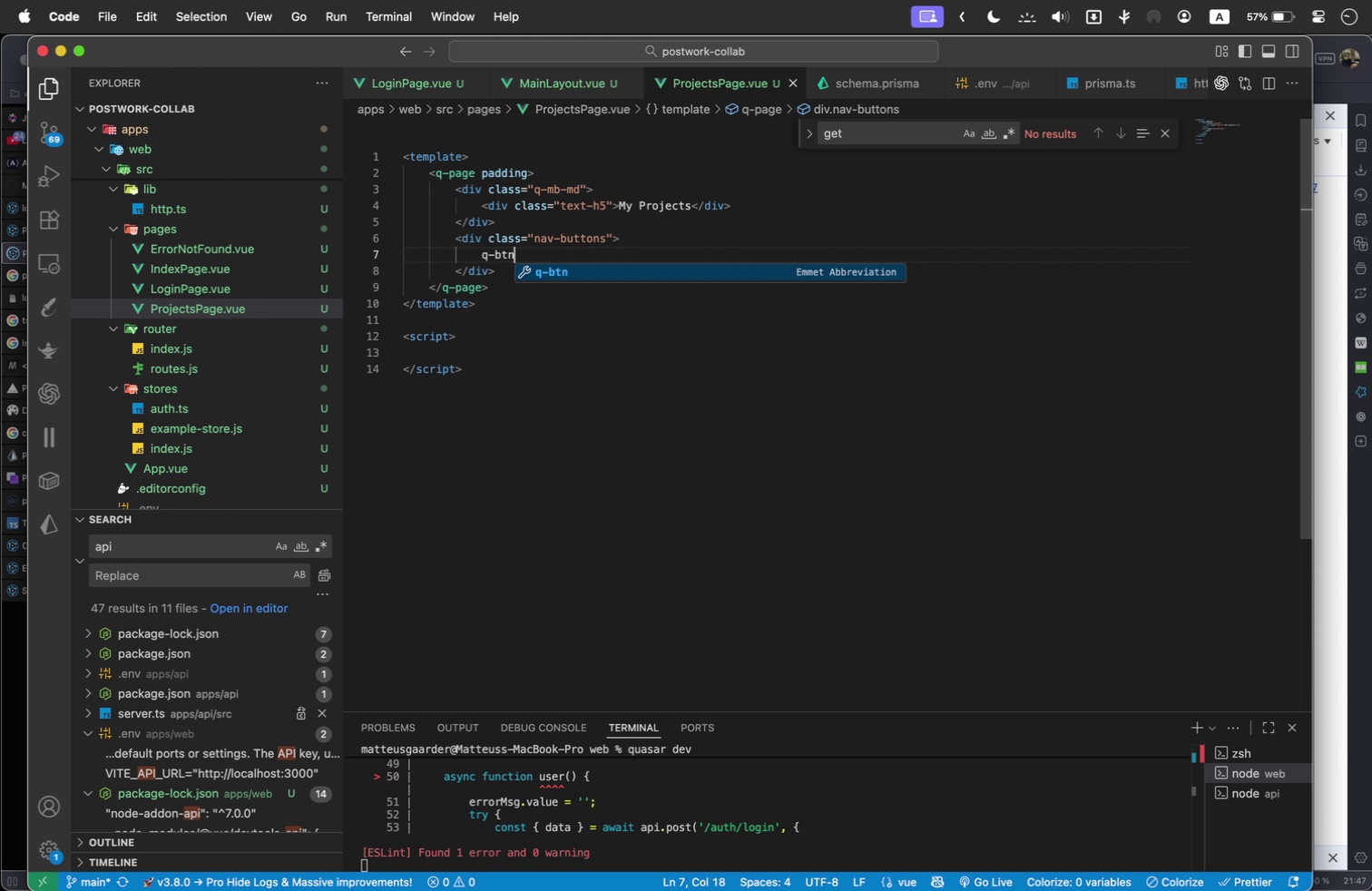 
key(Enter)
 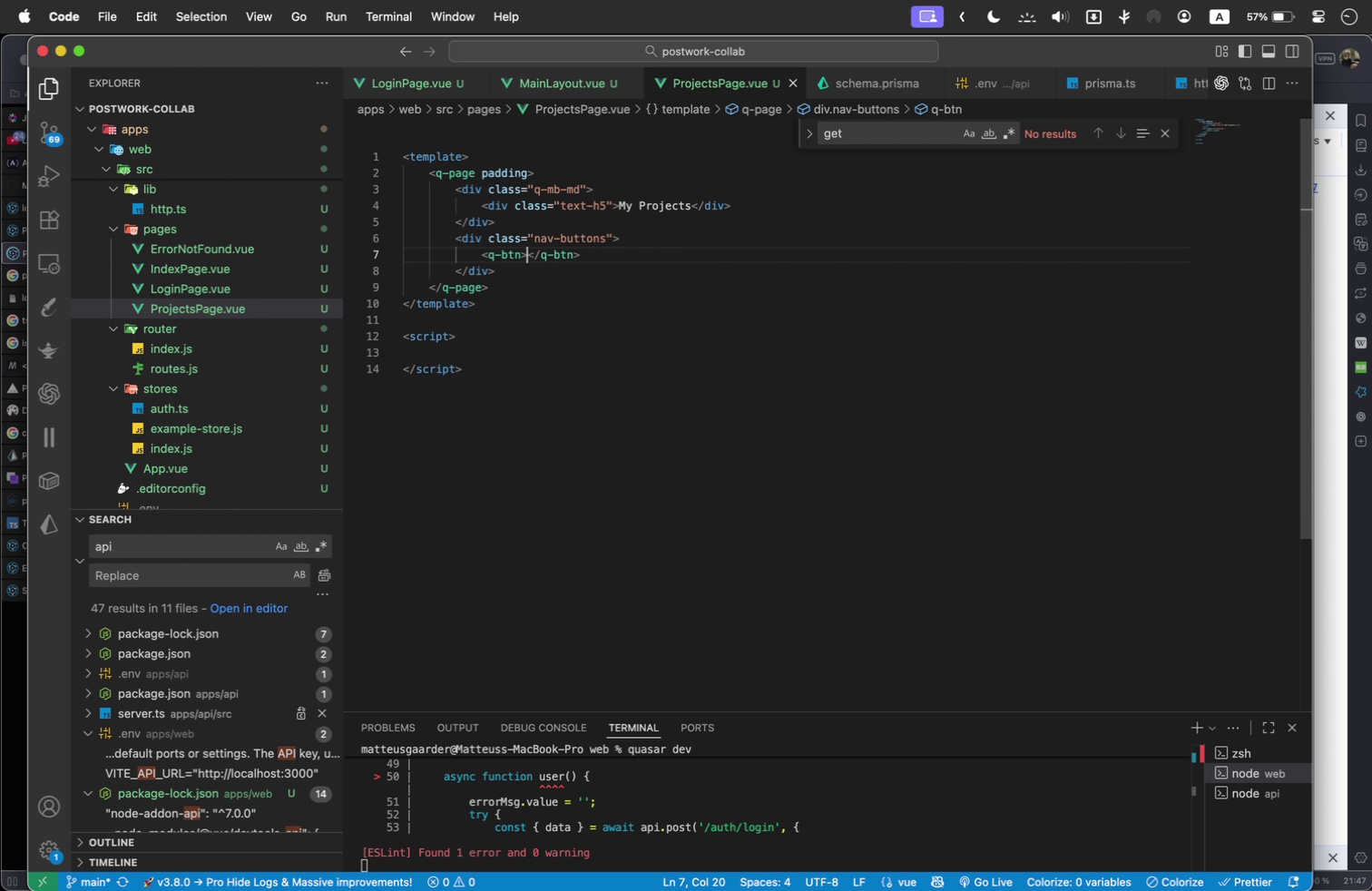 
key(ArrowLeft)
 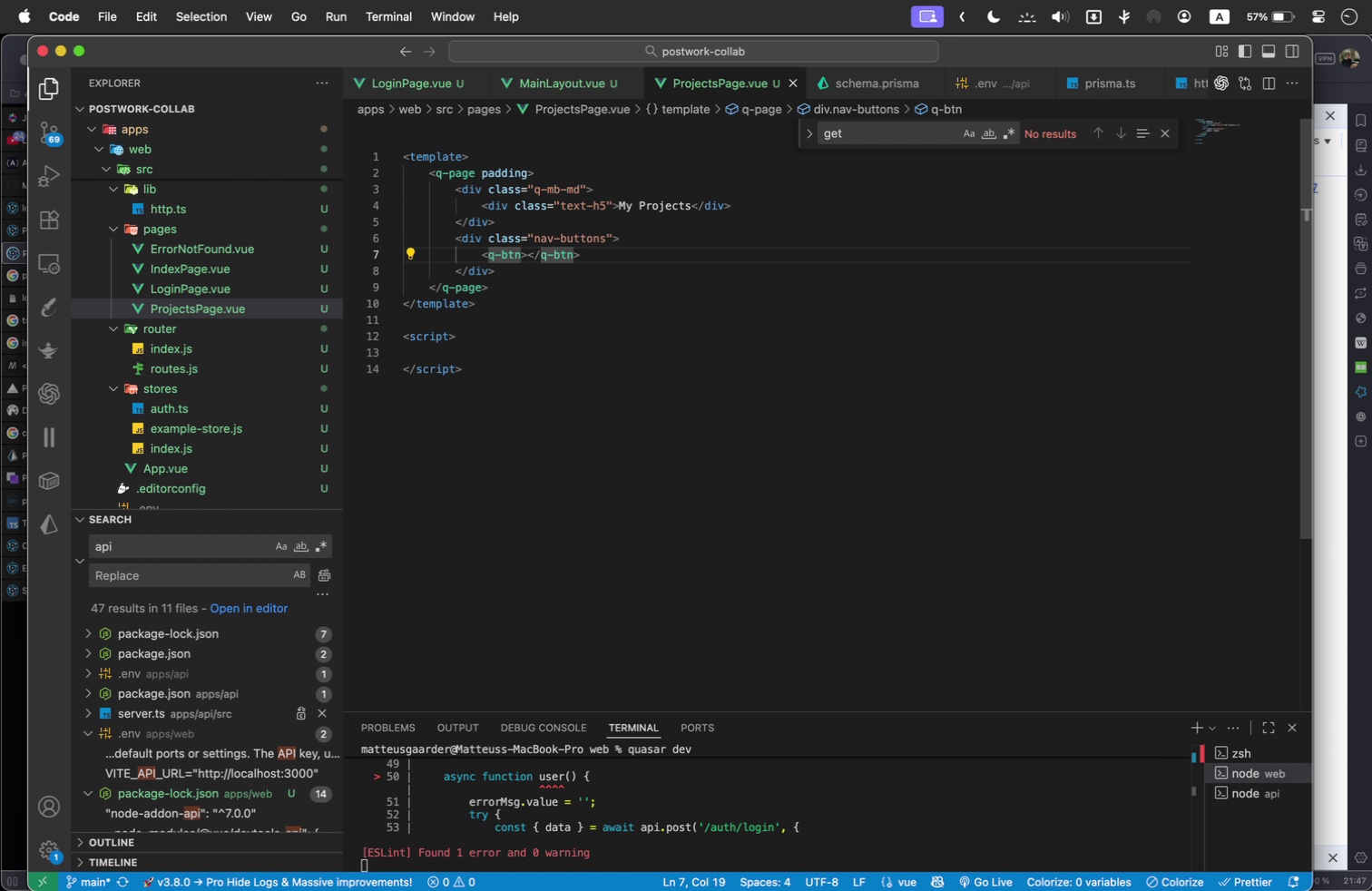 
type( col)
 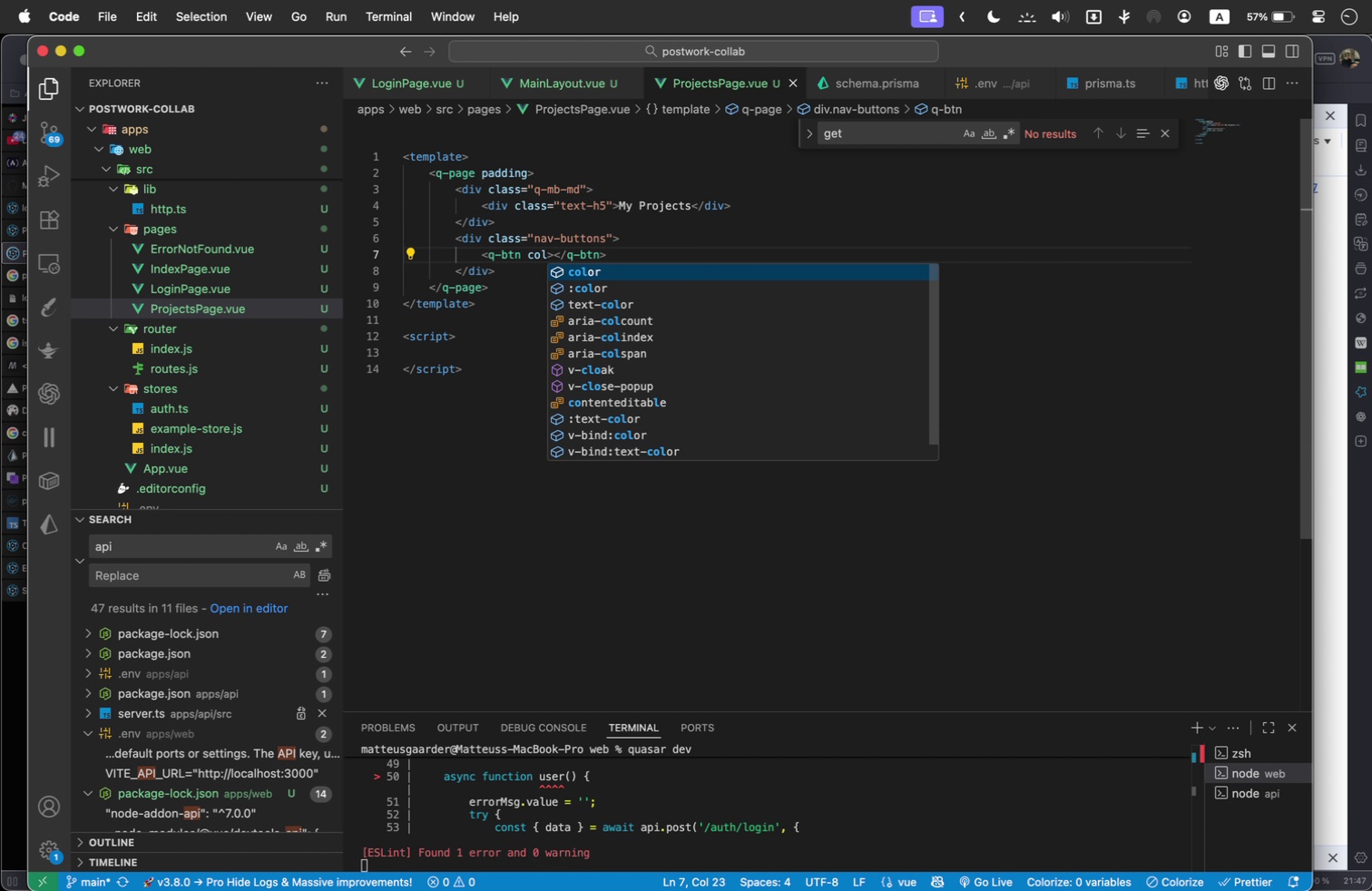 
key(Enter)
 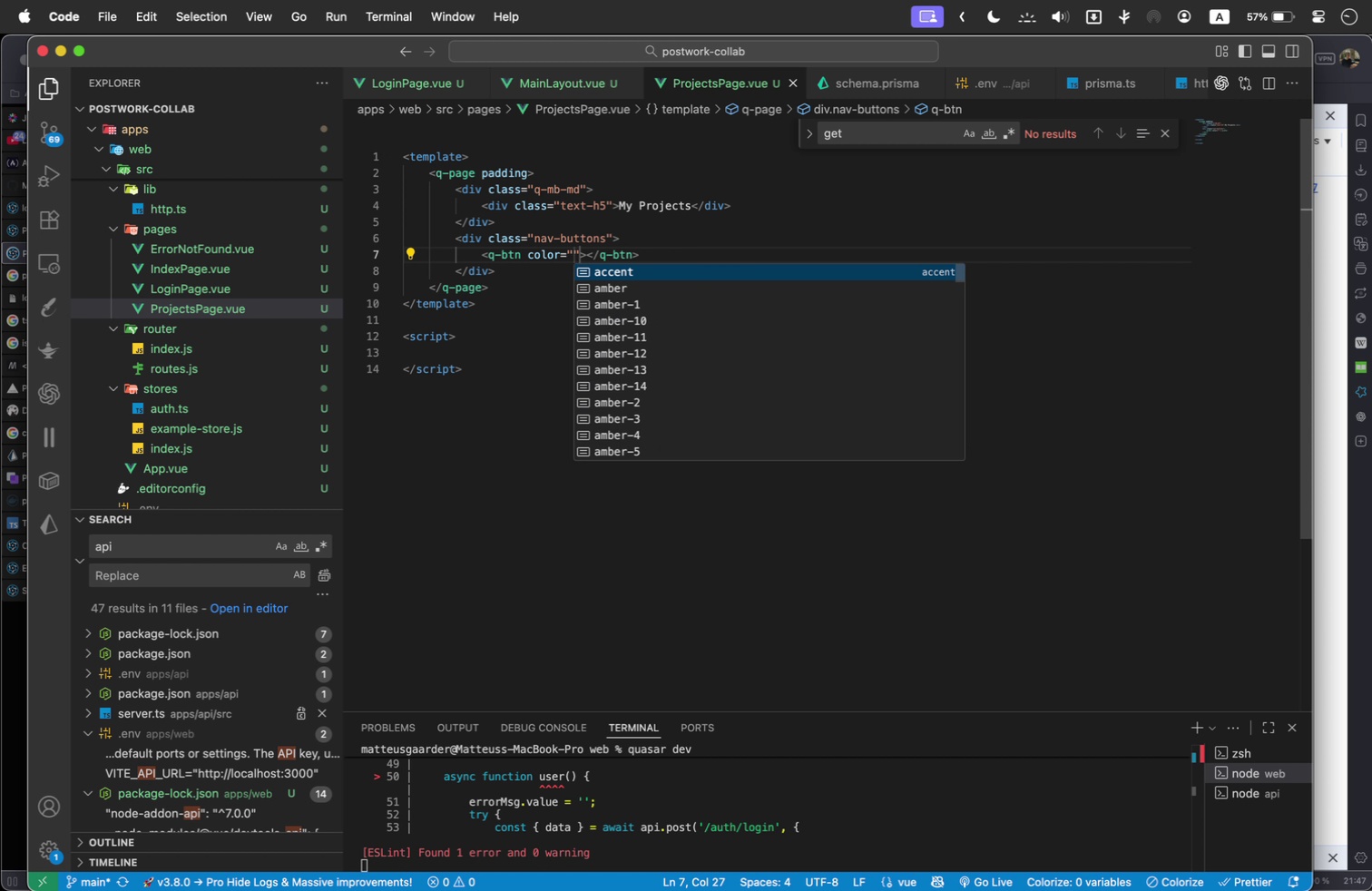 
type(pr)
 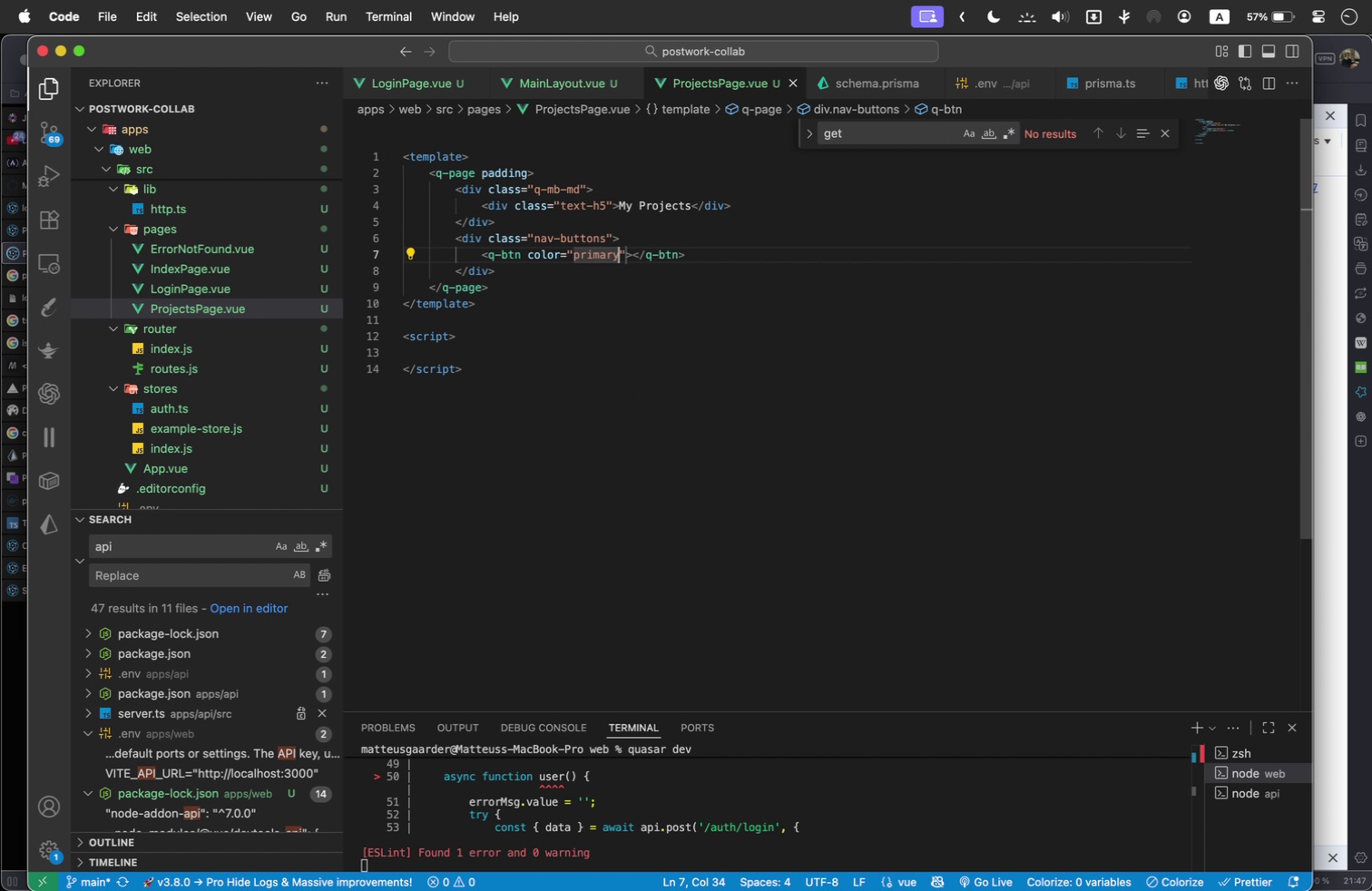 
key(Enter)
 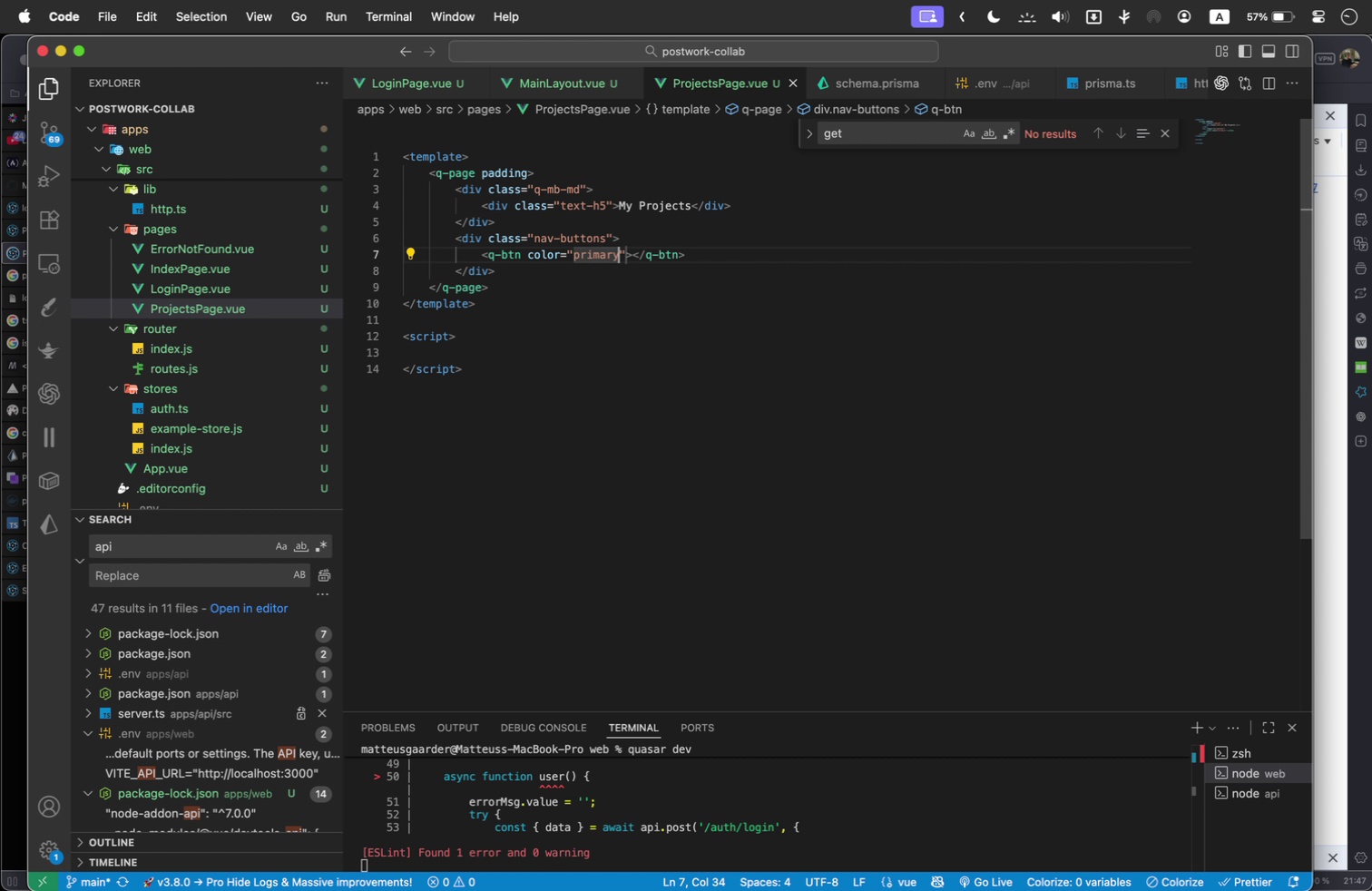 
key(ArrowRight)
 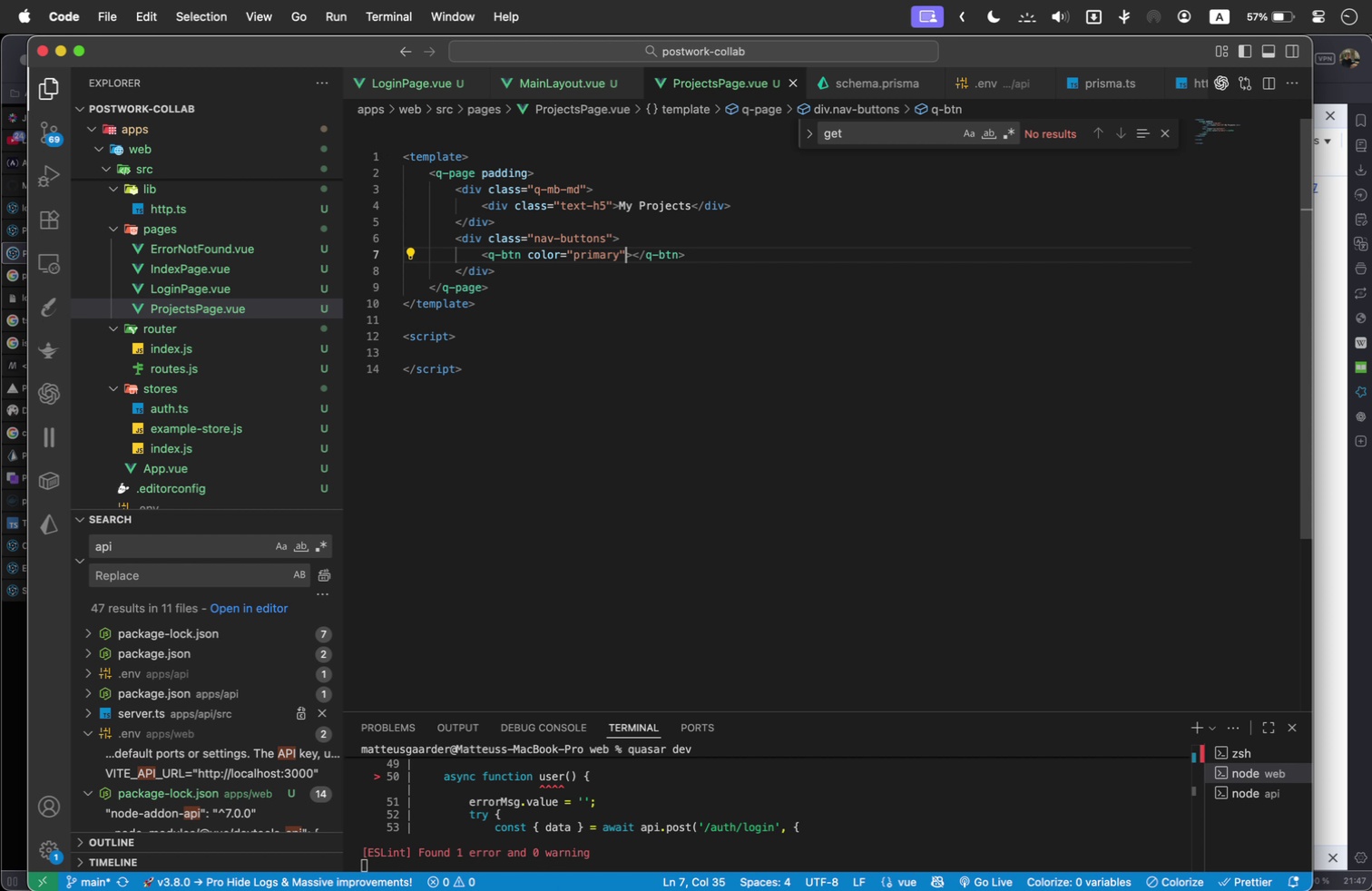 
key(ArrowLeft)
 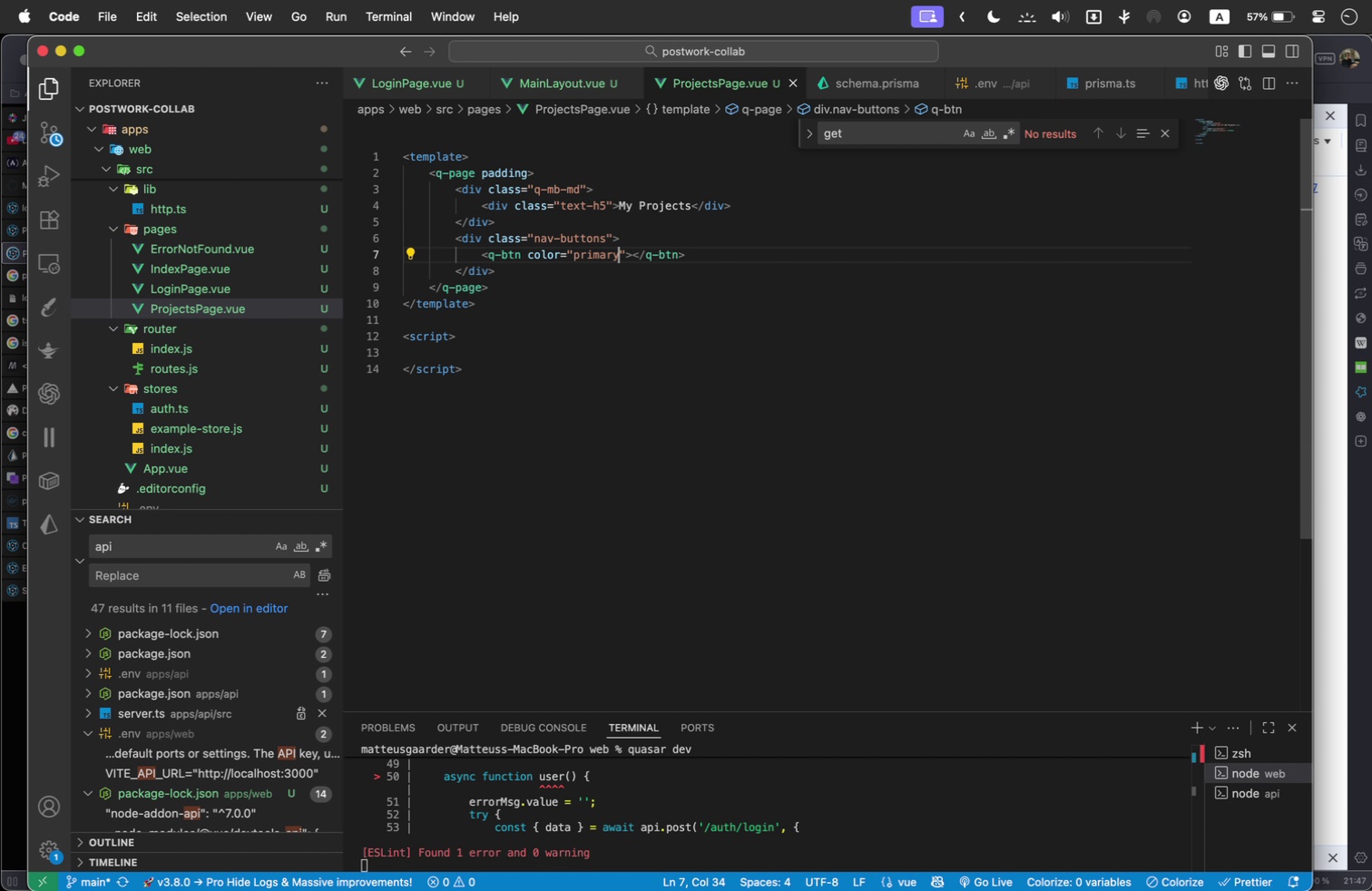 
key(ArrowRight)
 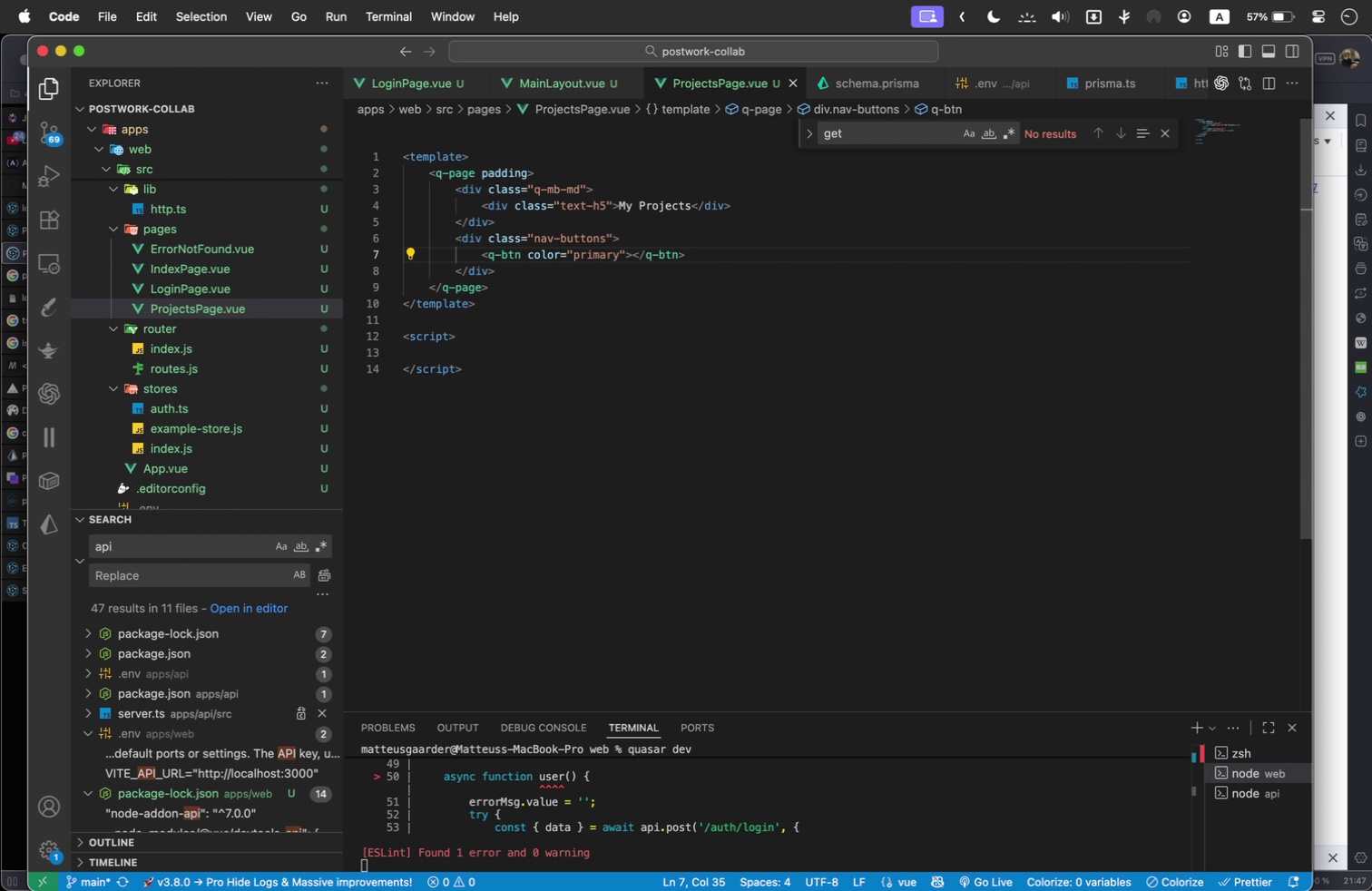 
type( la)
 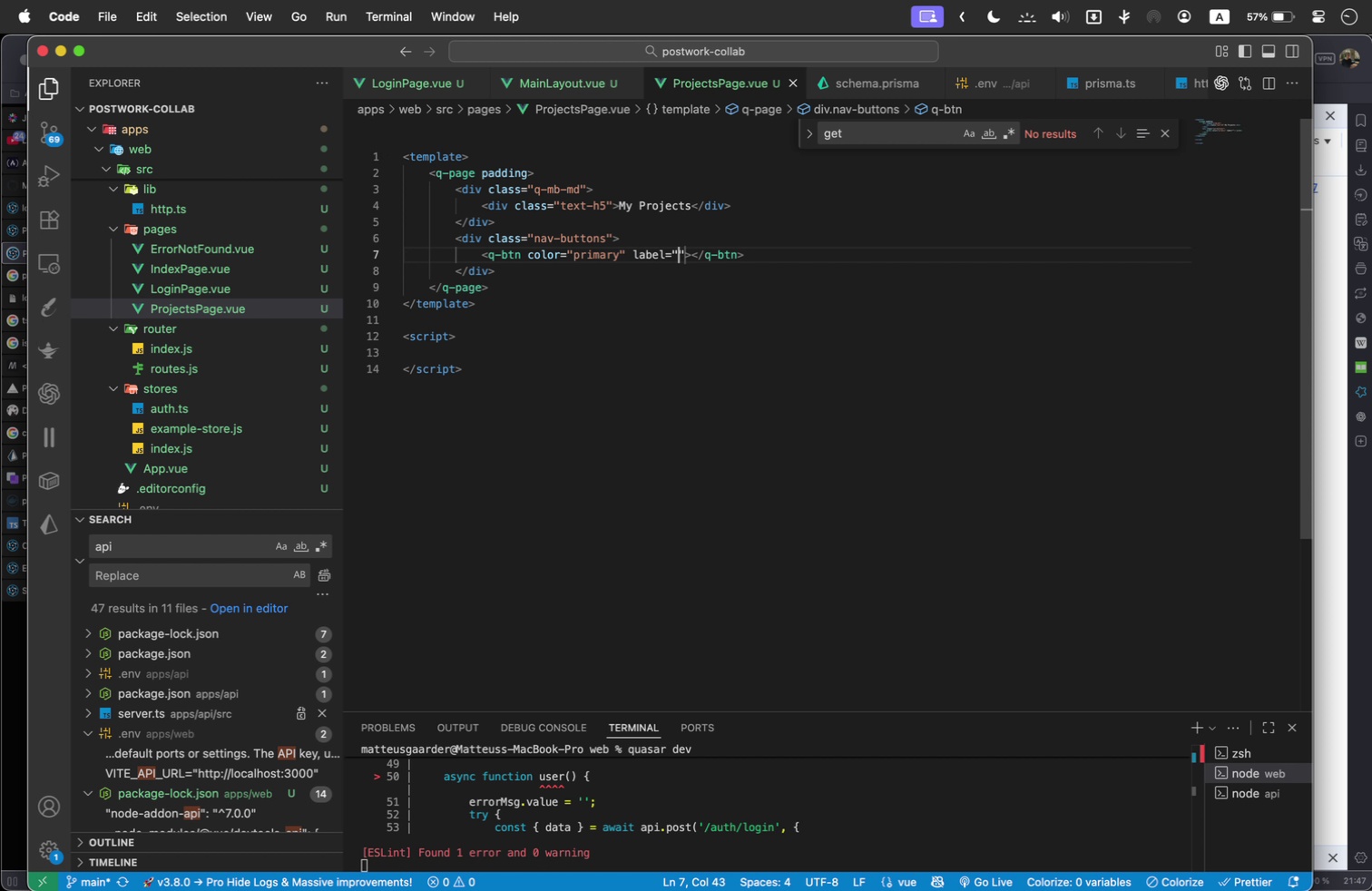 
key(Enter)
 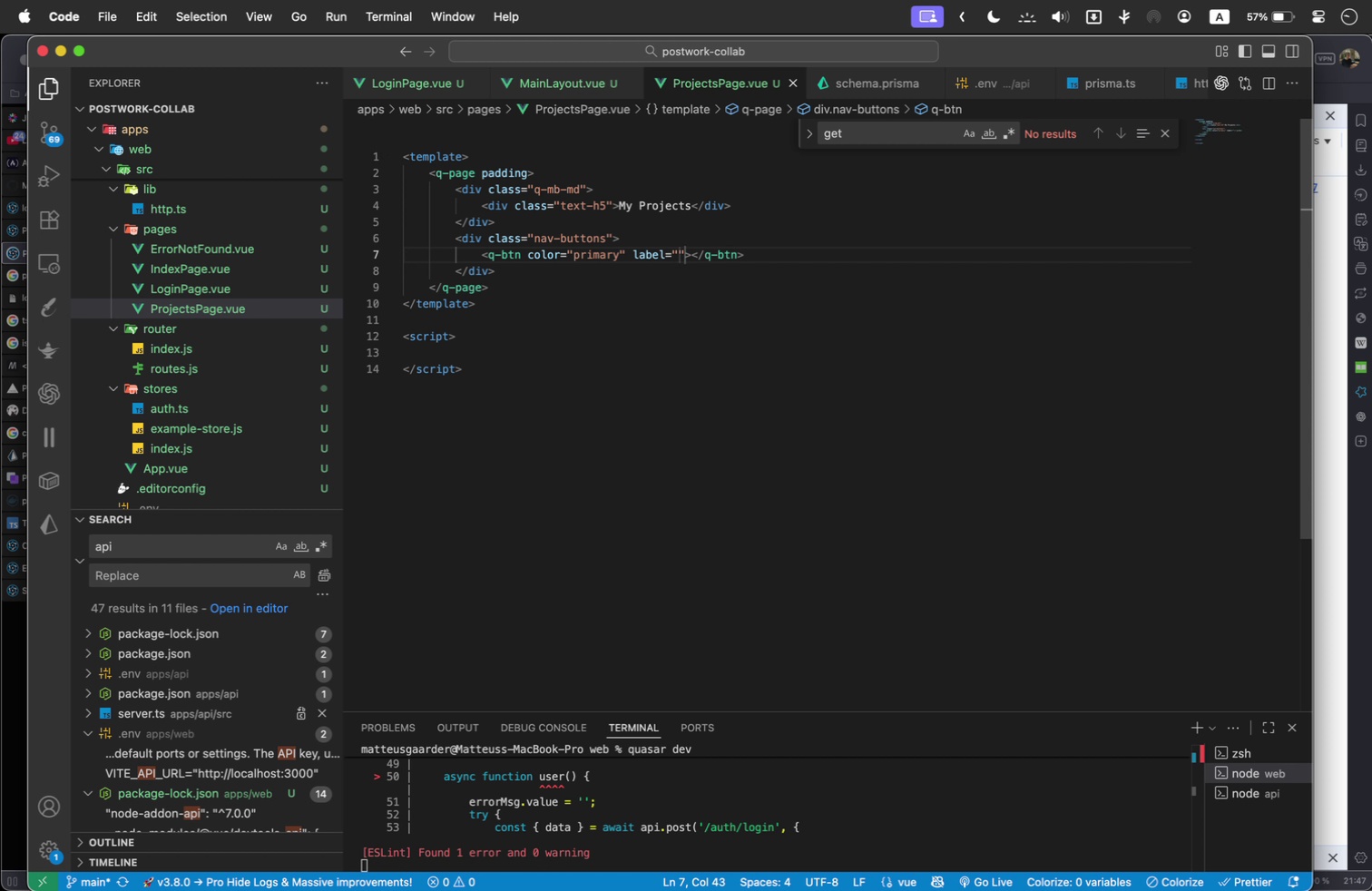 
type(logout)
 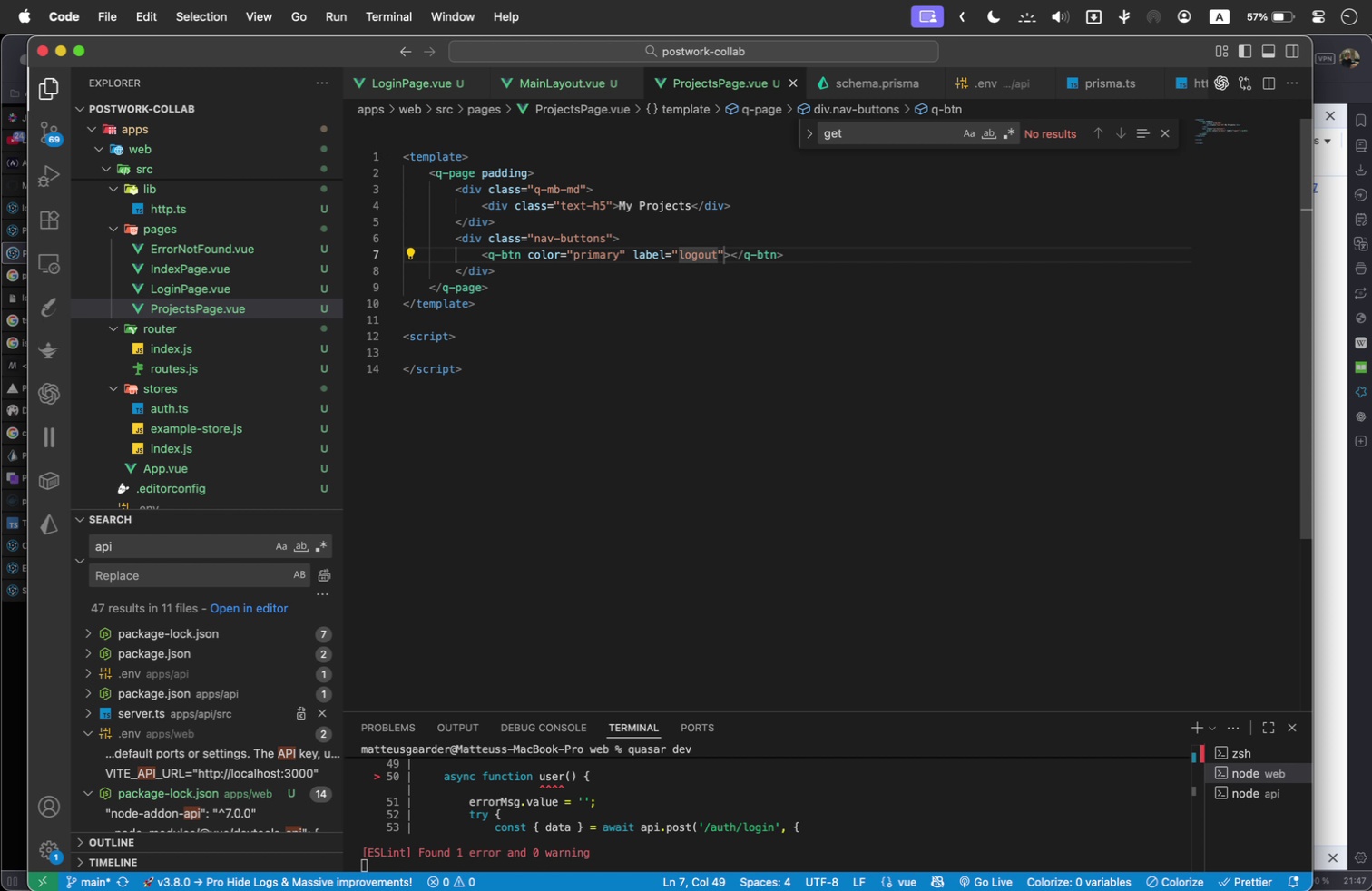 
key(ArrowLeft)
 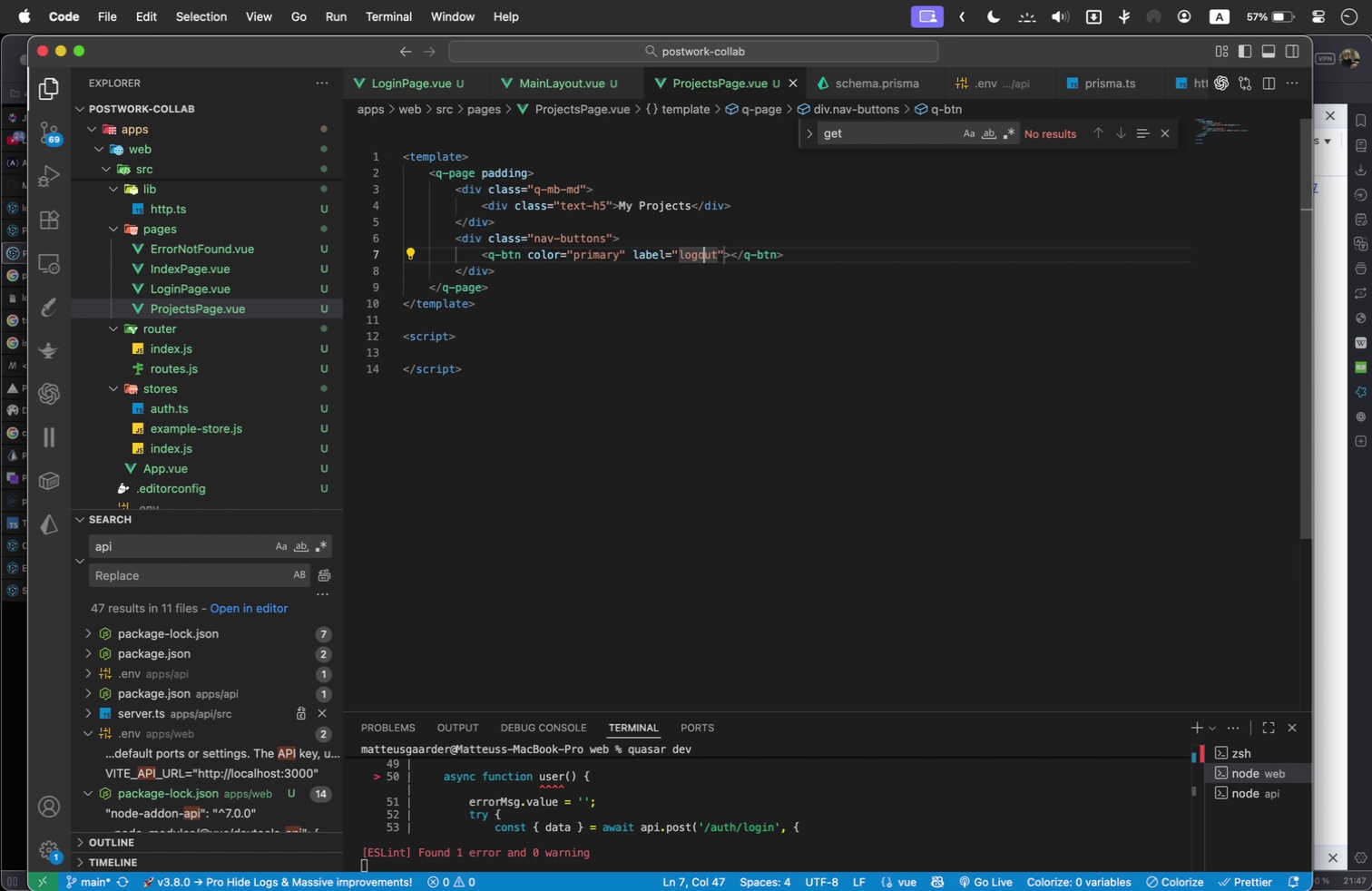 
key(ArrowLeft)
 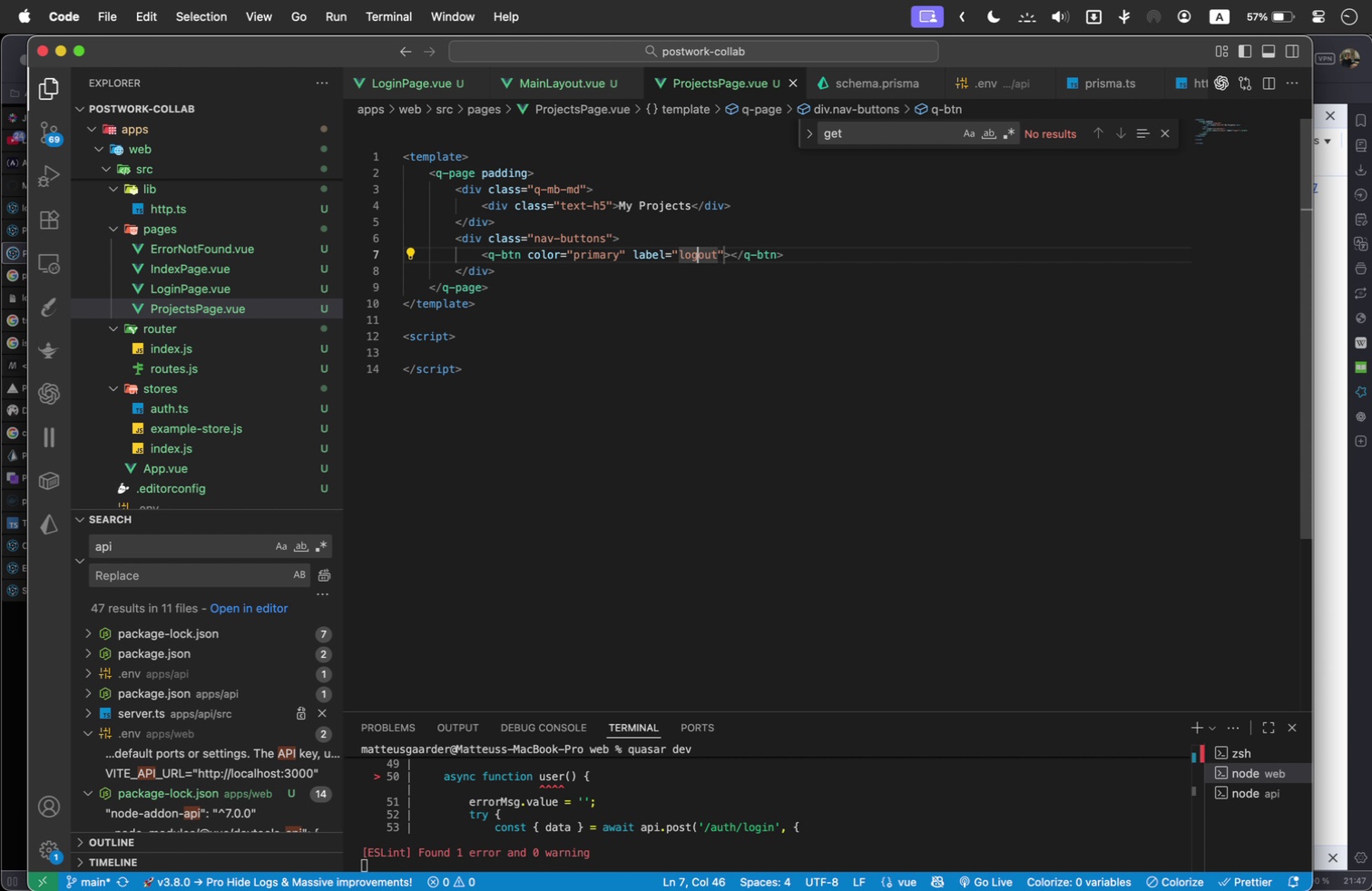 
key(ArrowLeft)
 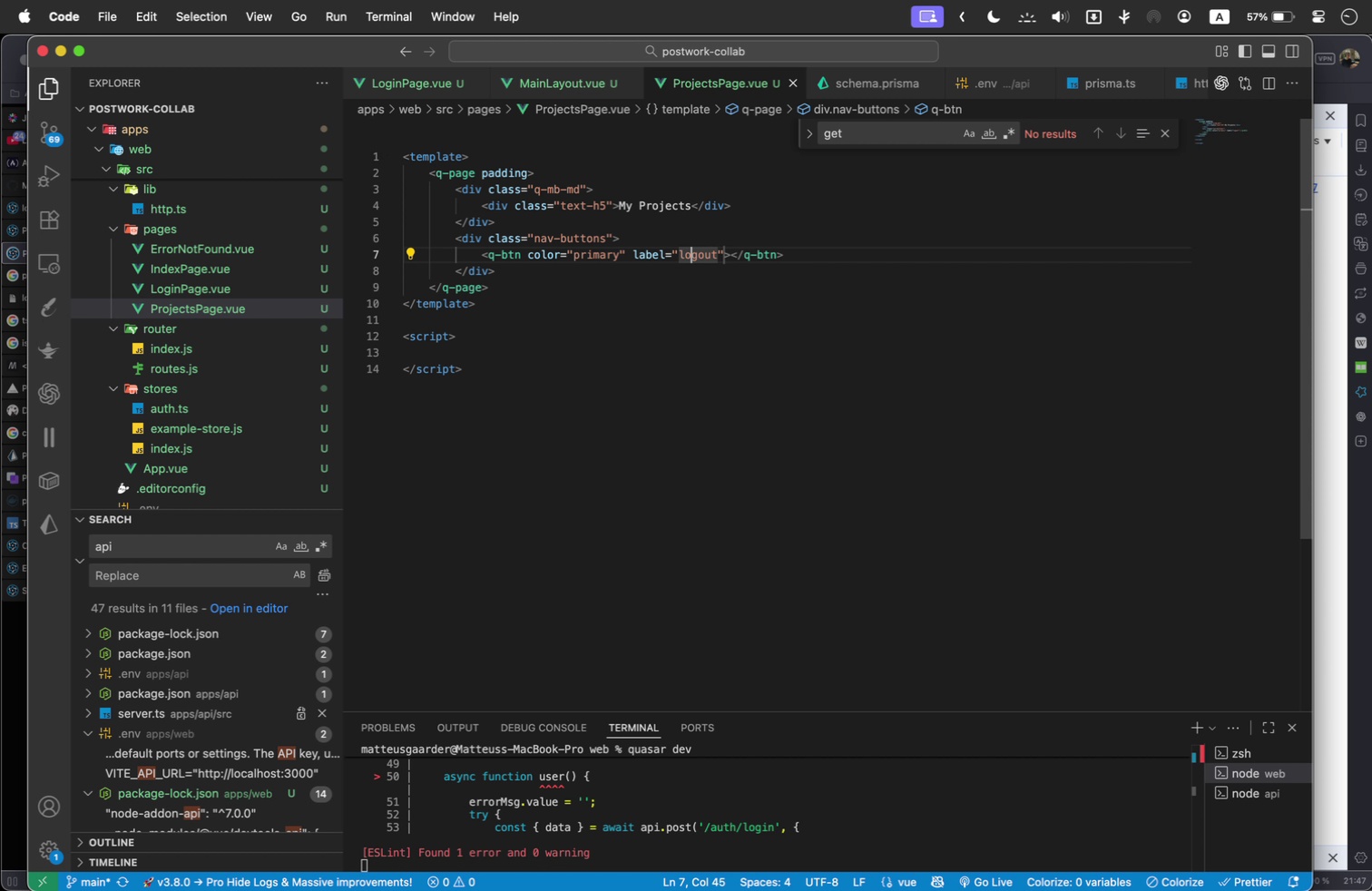 
key(ArrowLeft)
 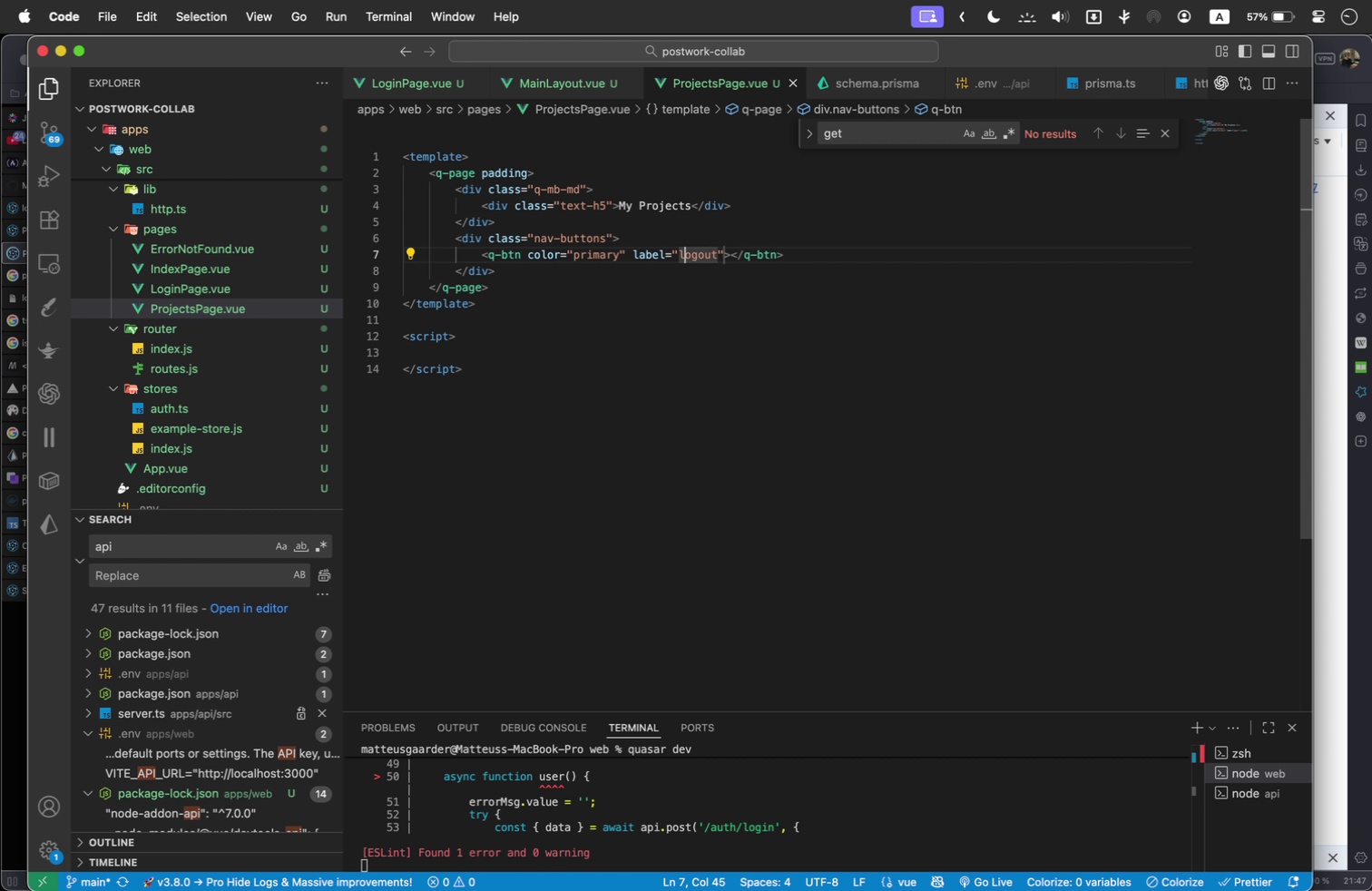 
key(ArrowLeft)
 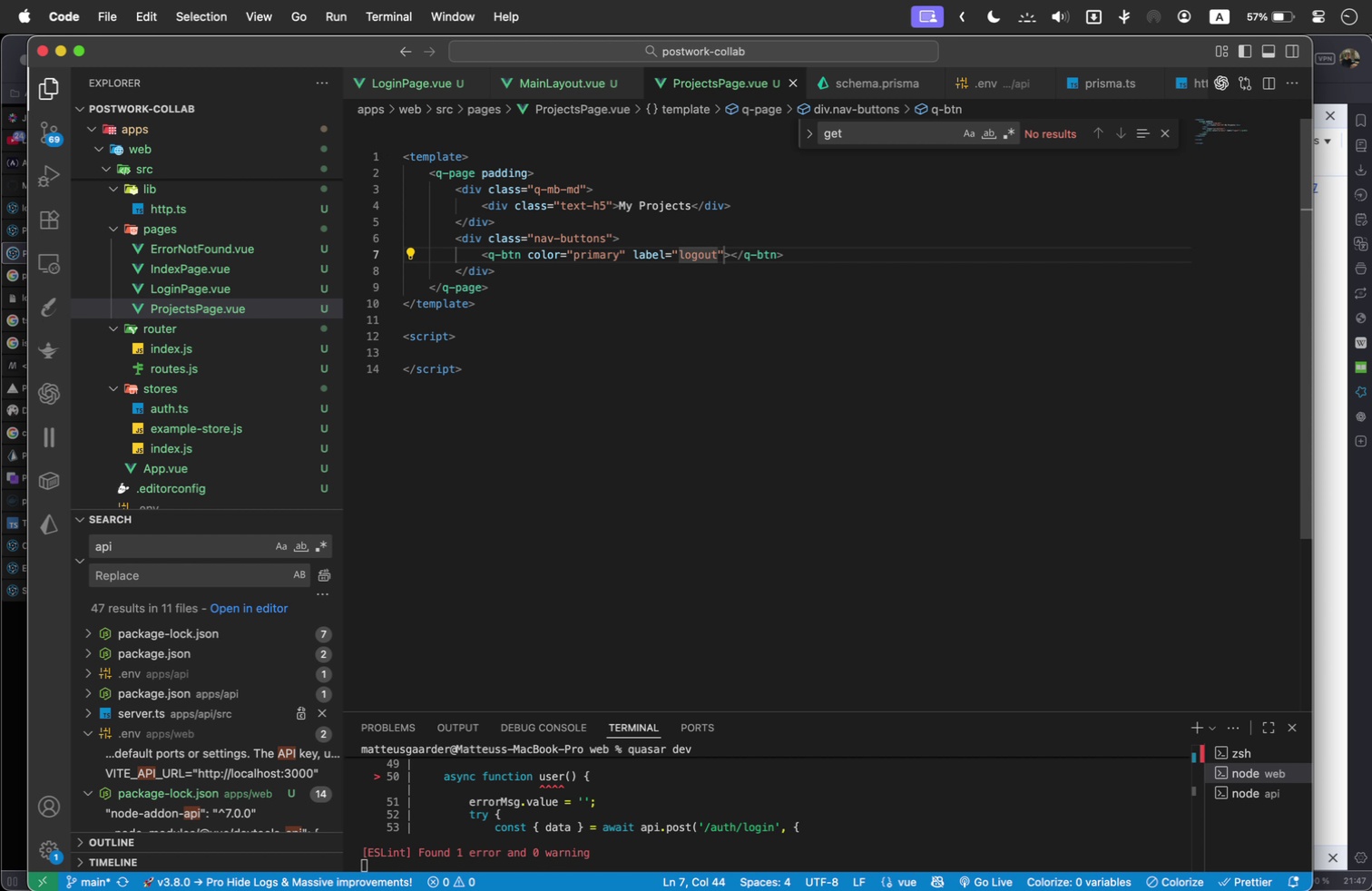 
key(Backspace)
 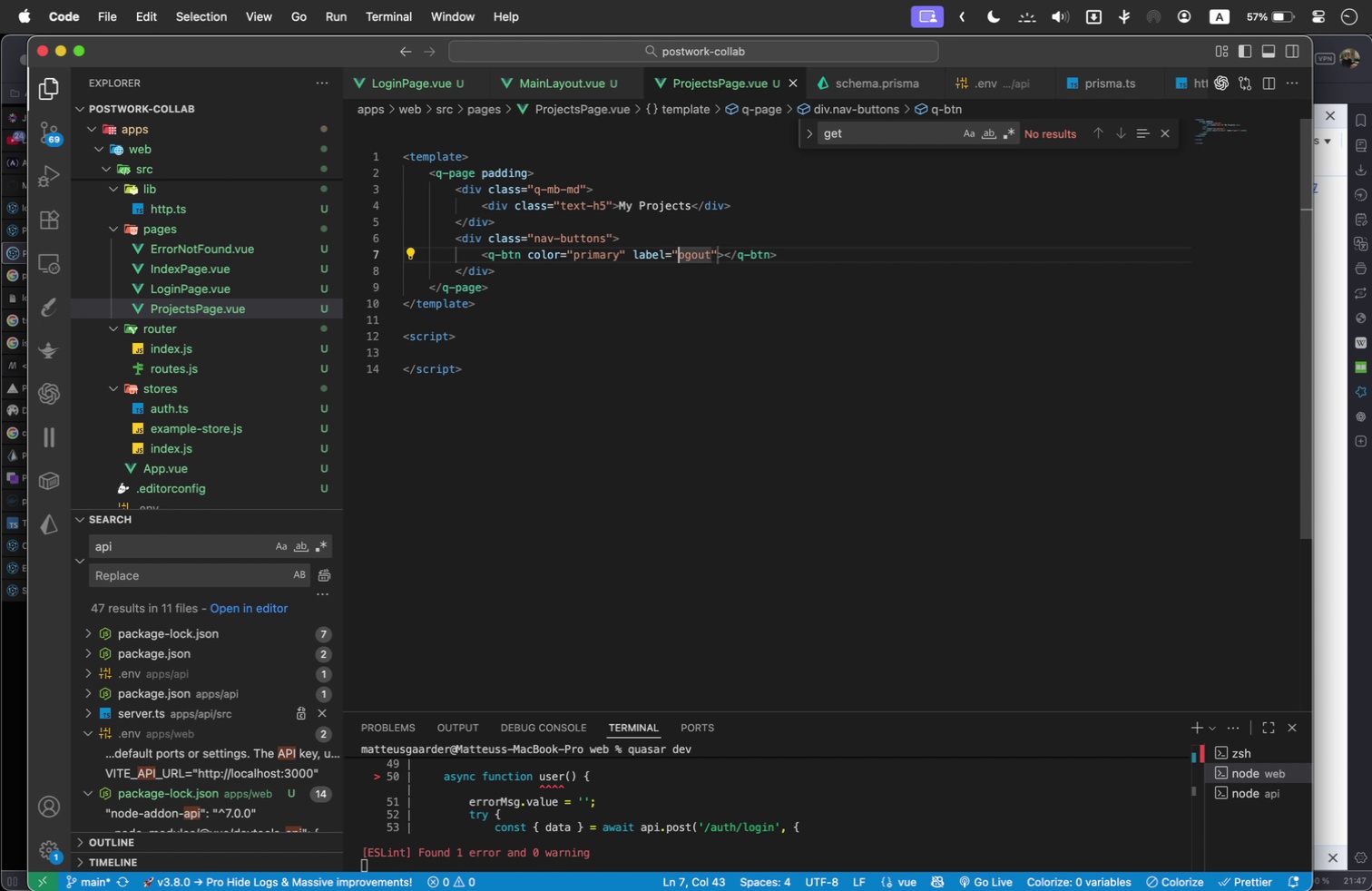 
key(Shift+L)
 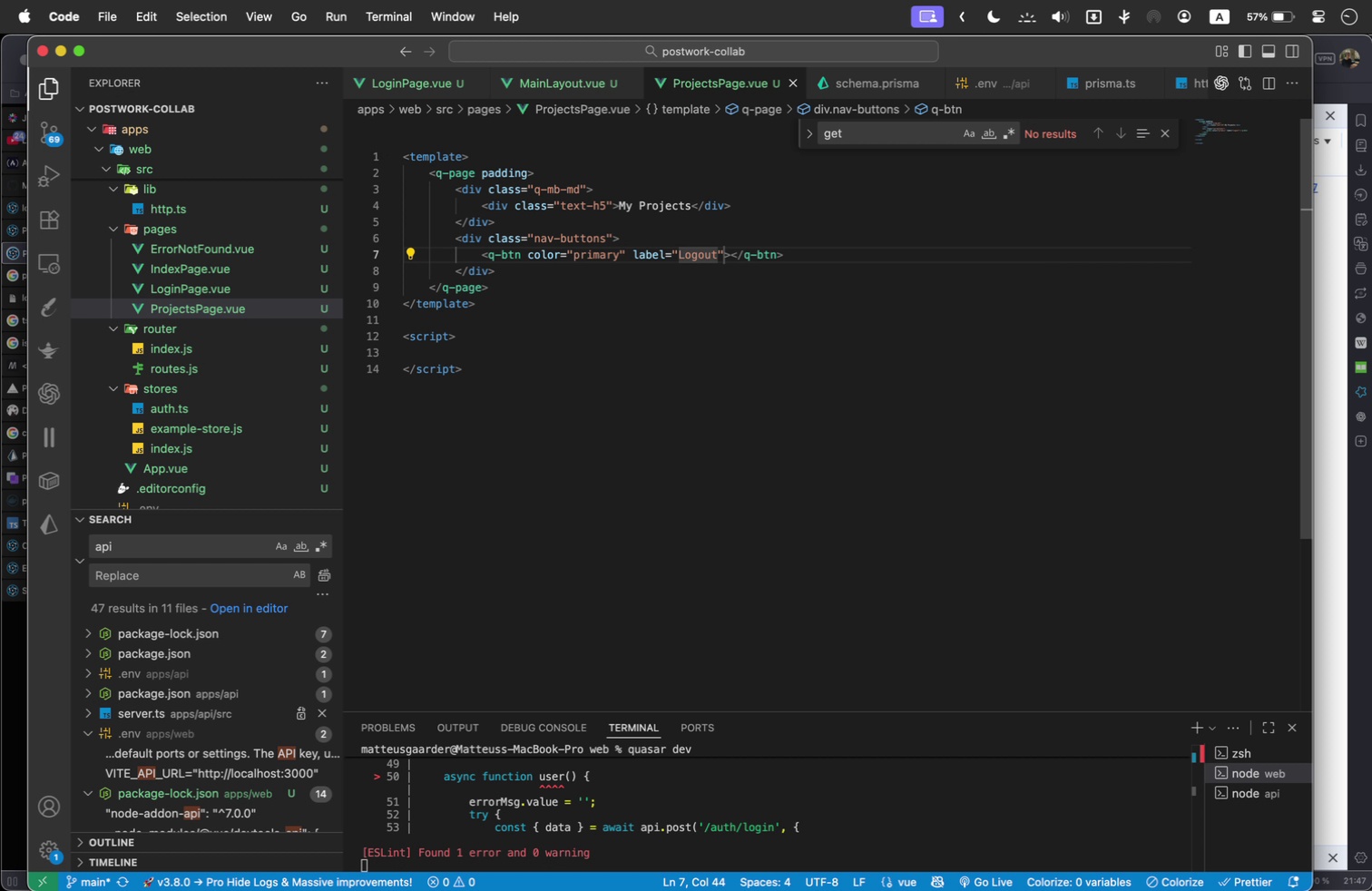 
key(ArrowRight)
 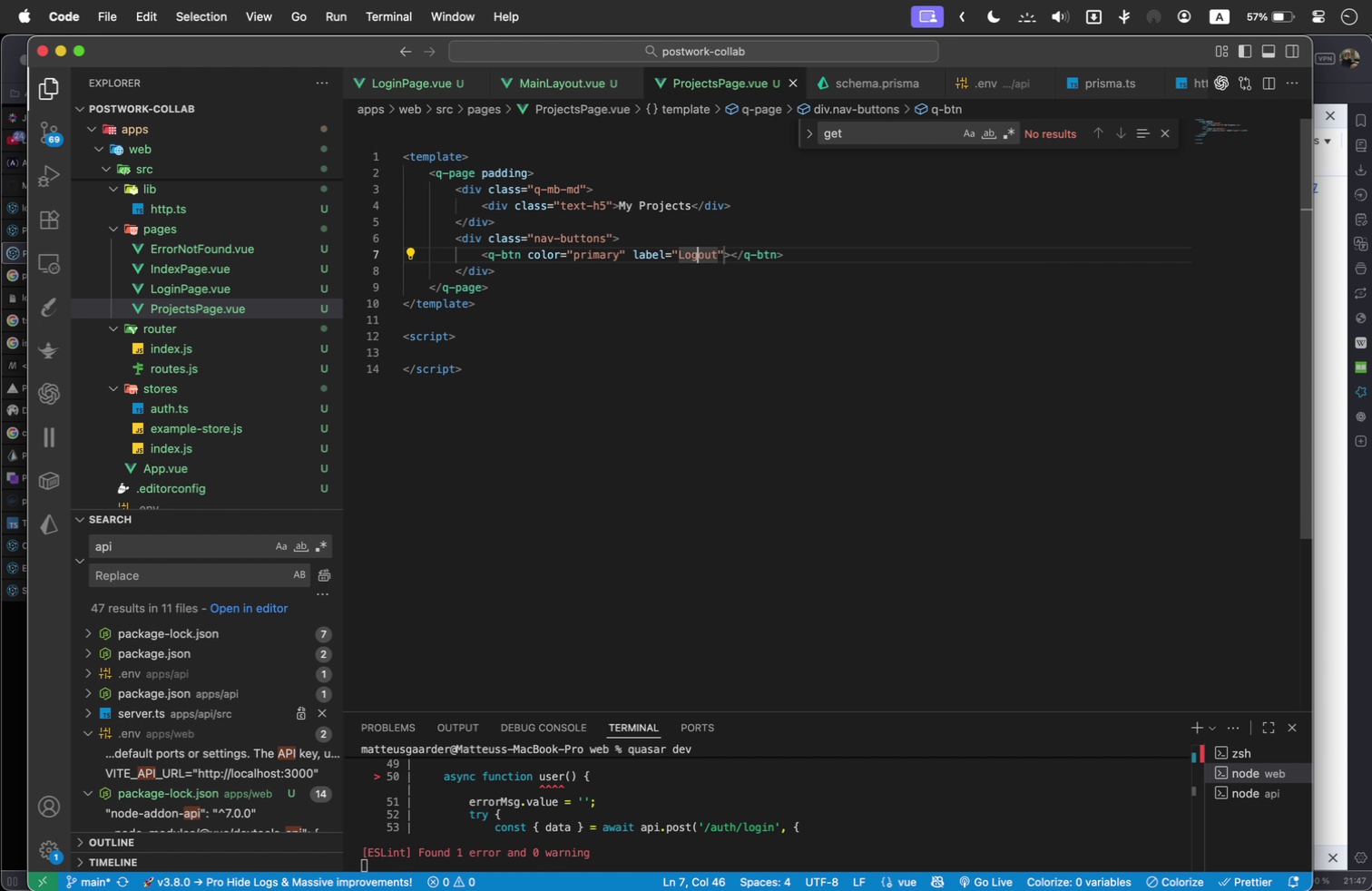 
key(ArrowRight)
 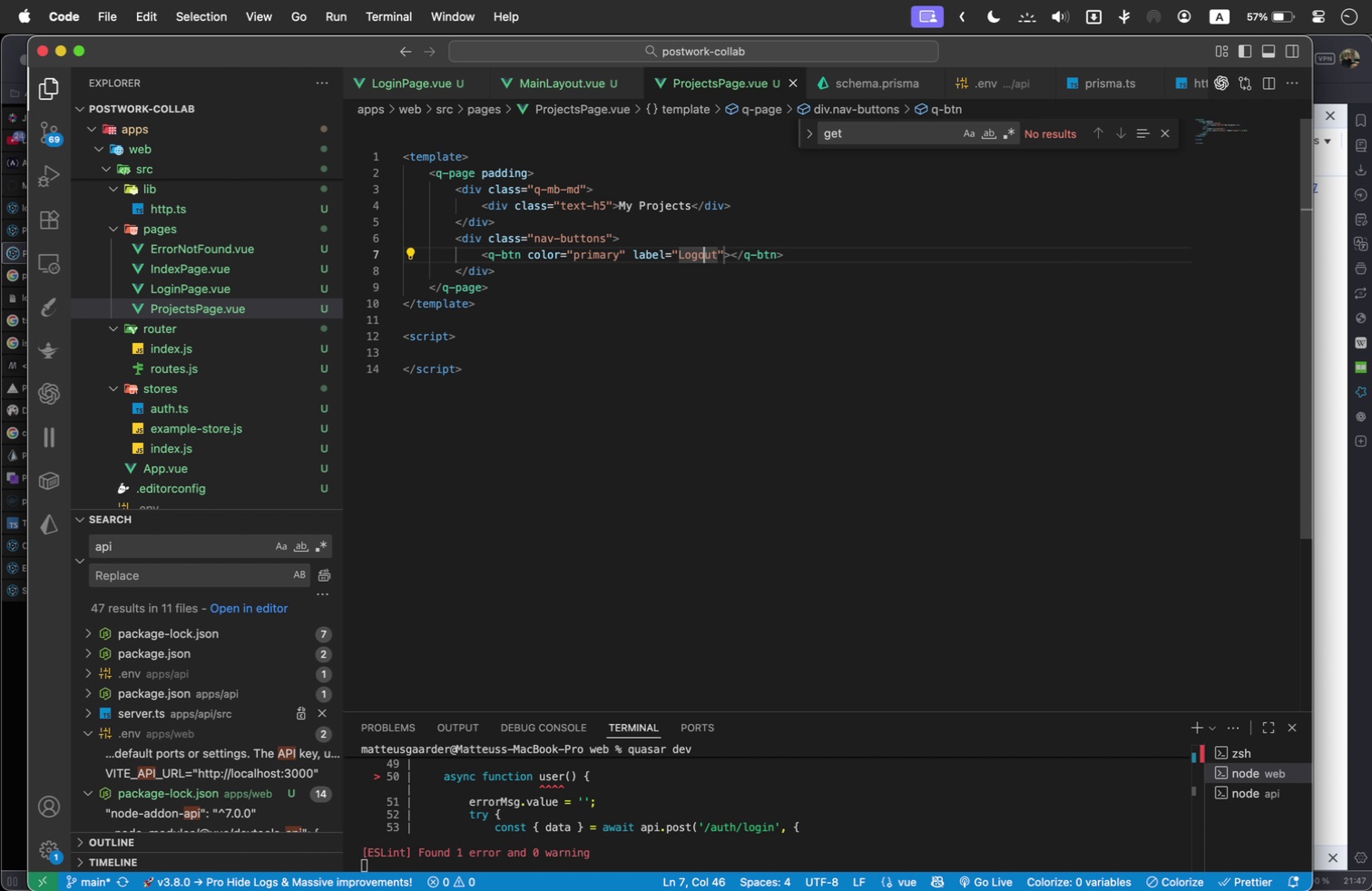 
key(ArrowRight)
 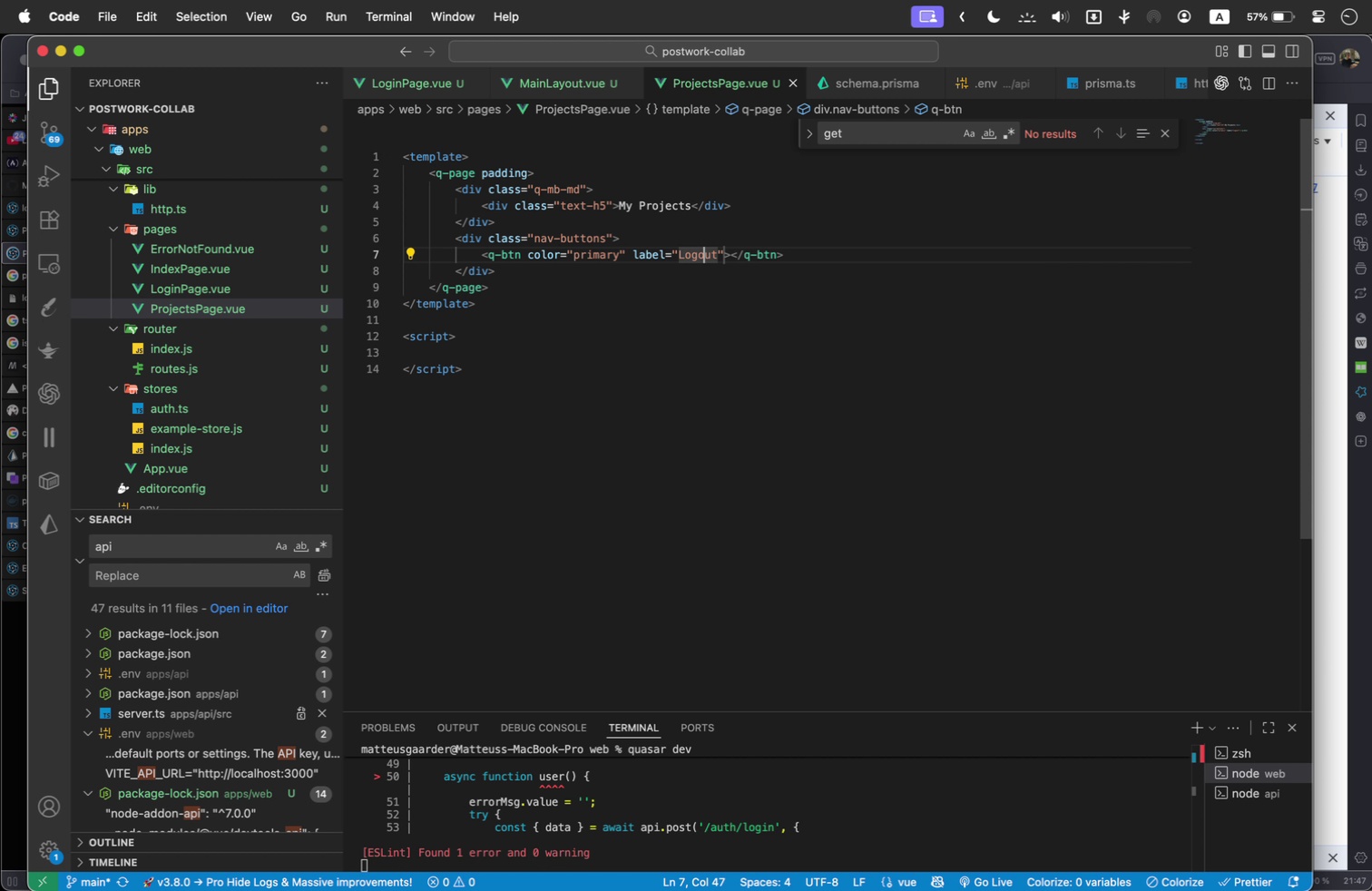 
key(ArrowRight)
 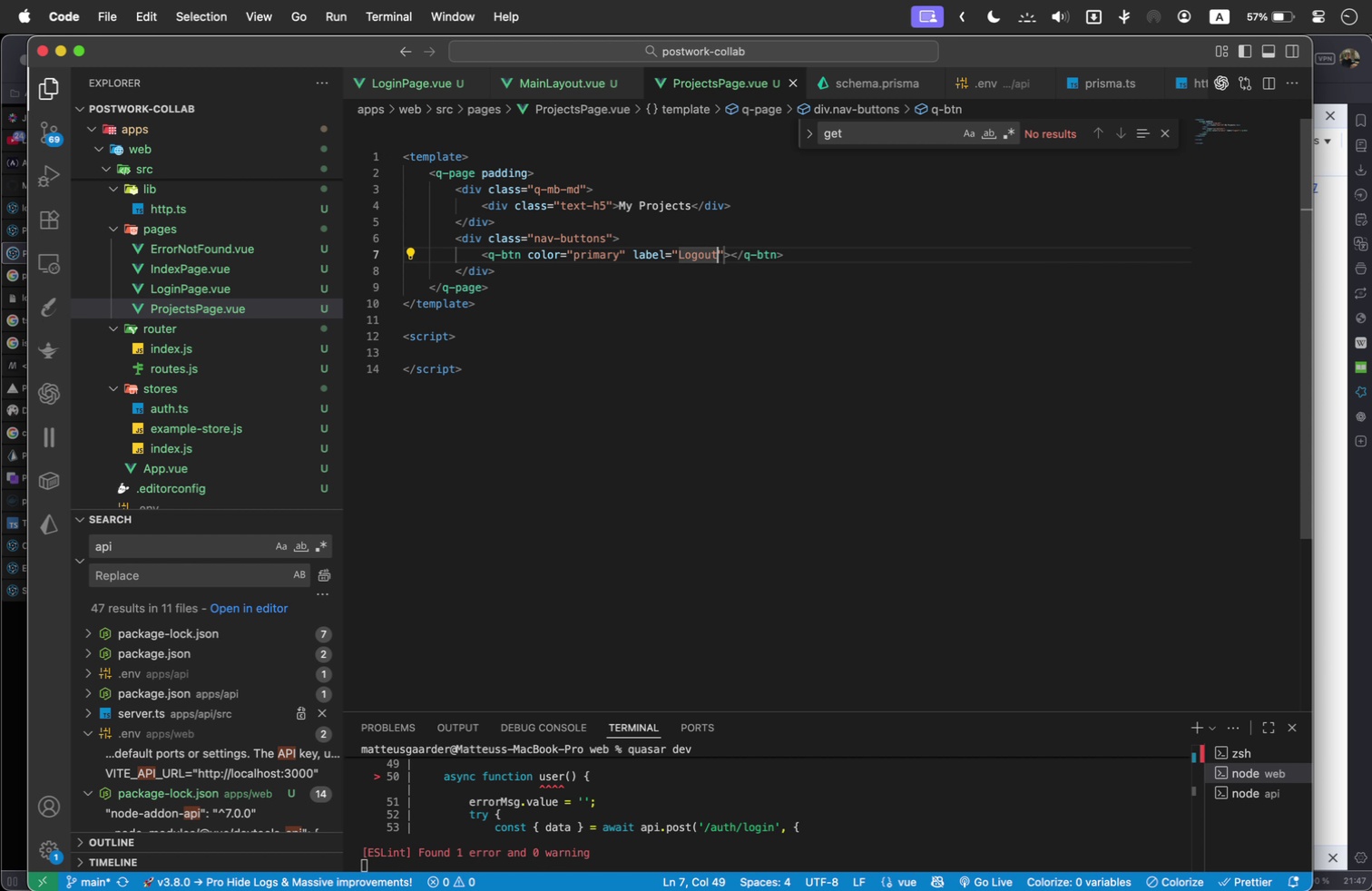 
key(ArrowRight)
 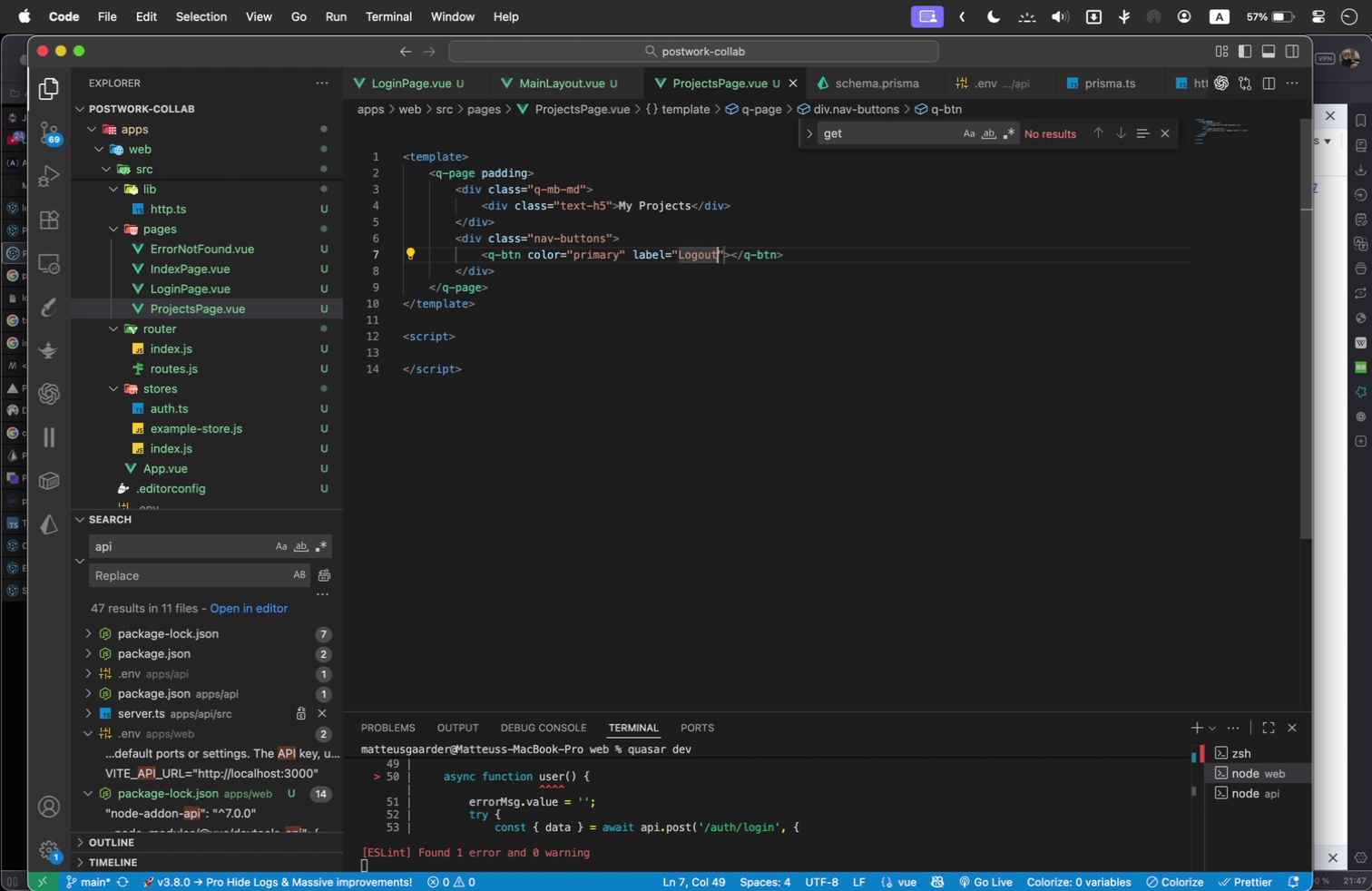 
key(ArrowRight)
 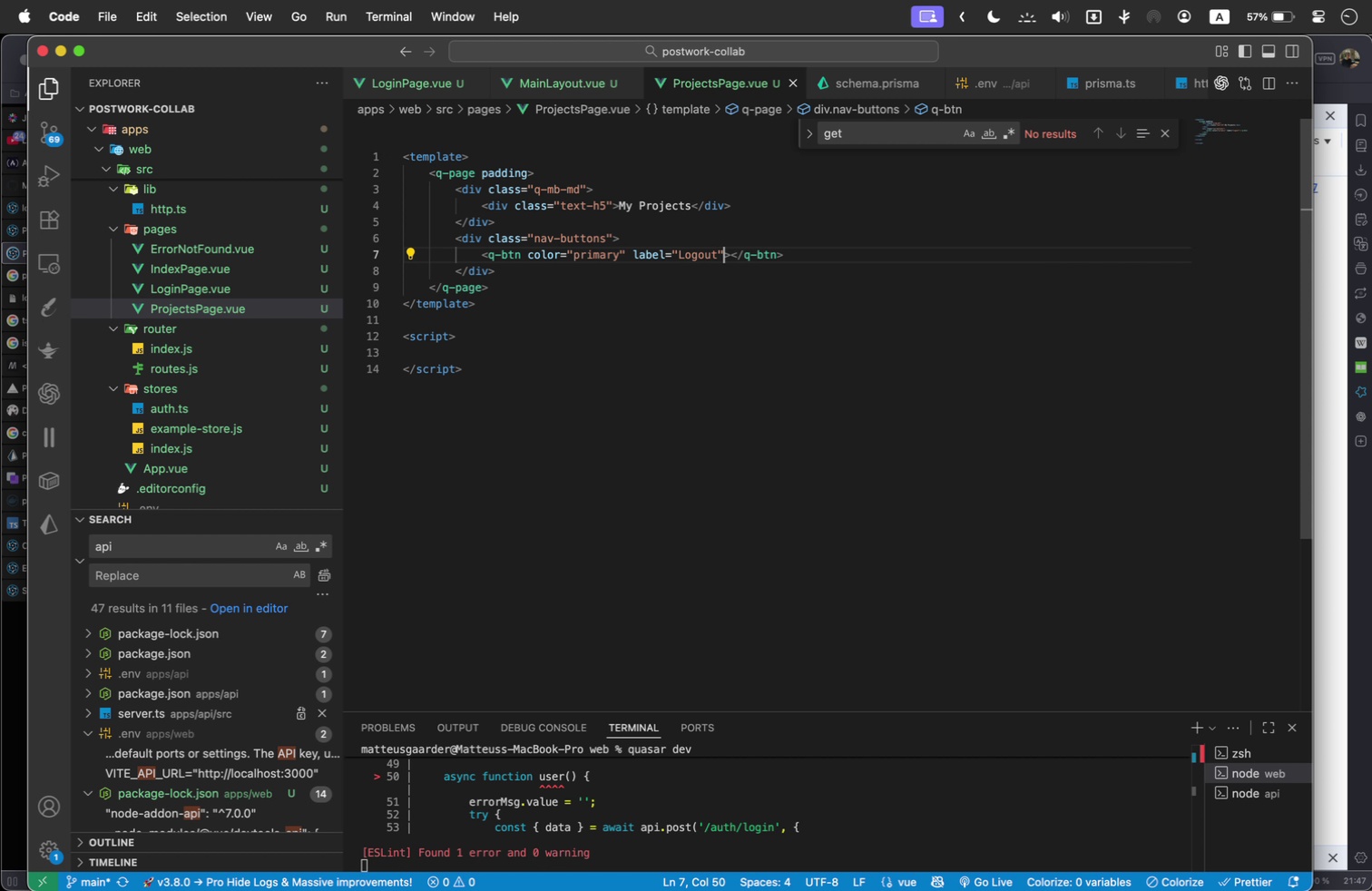 
key(ArrowRight)
 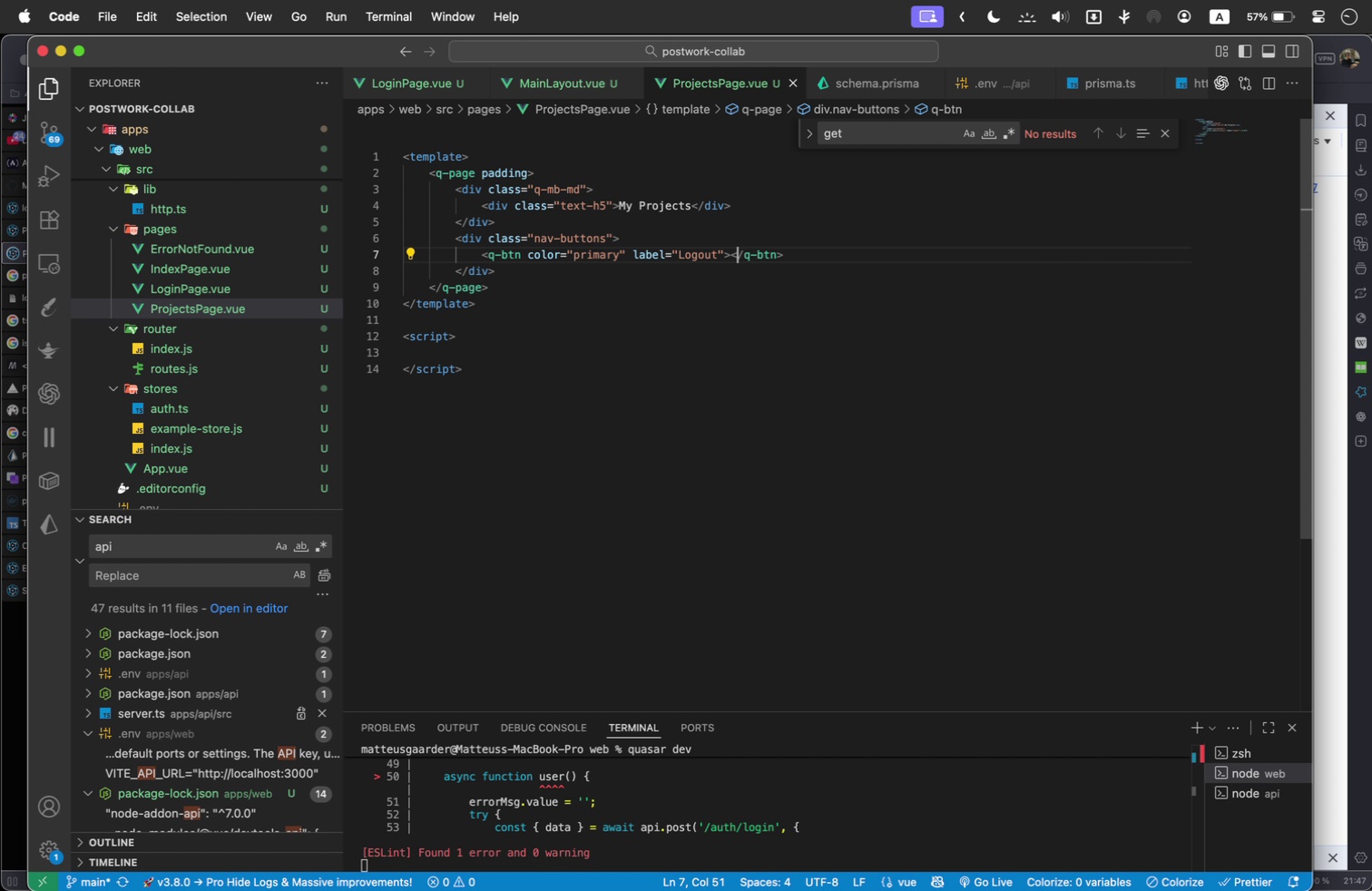 
key(ArrowRight)
 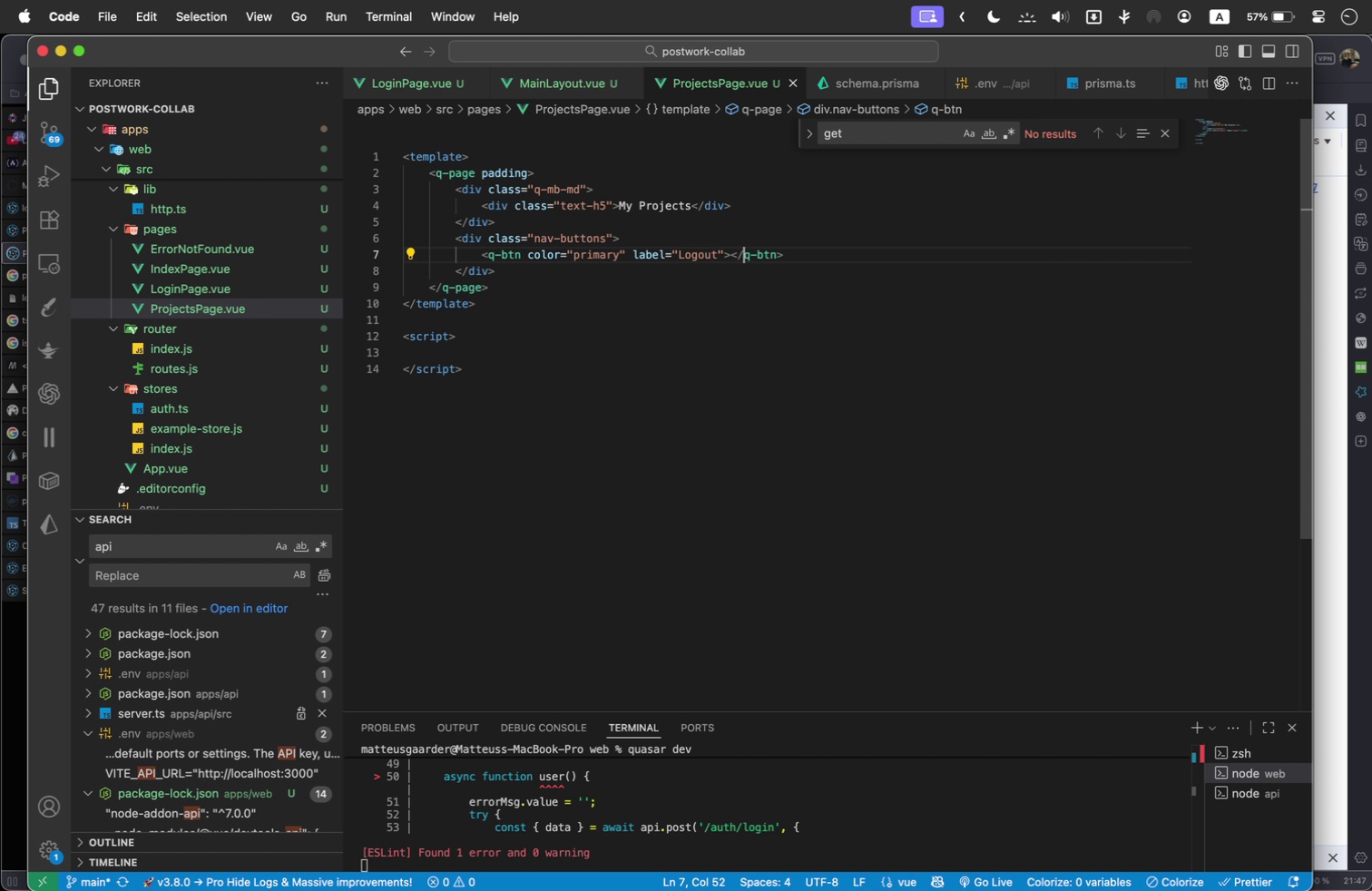 
key(ArrowRight)
 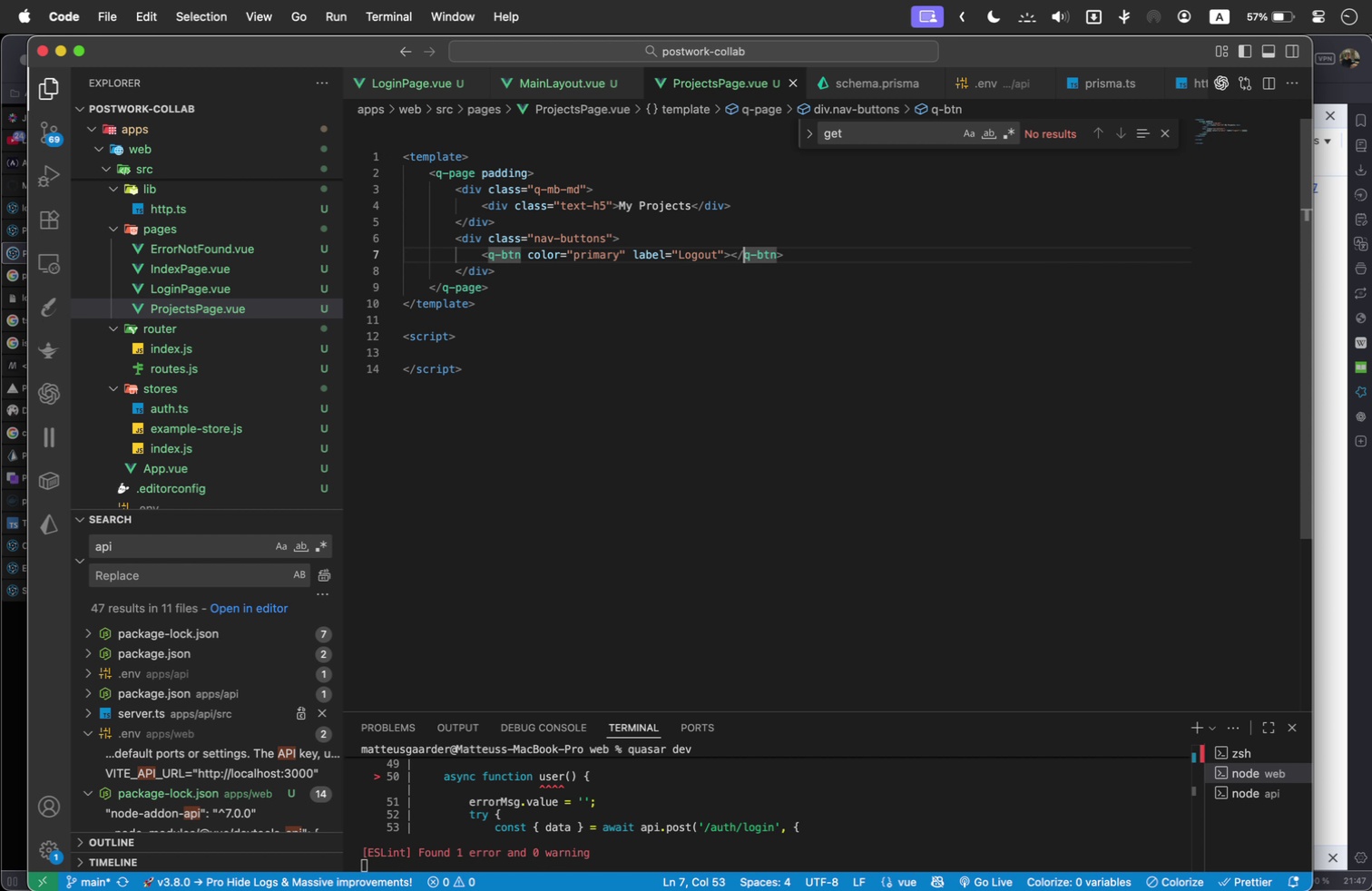 
key(ArrowDown)
 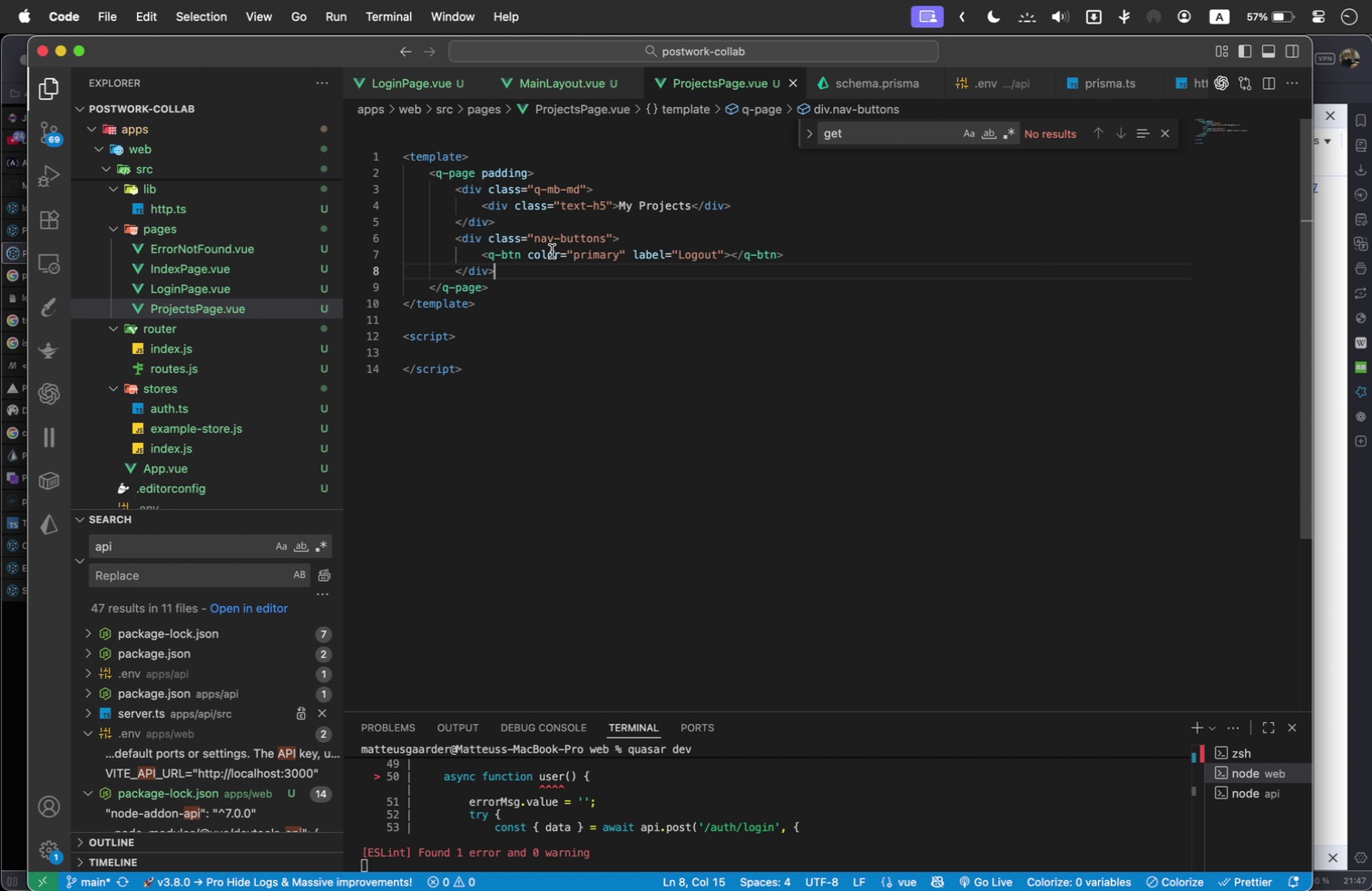 
wait(6.81)
 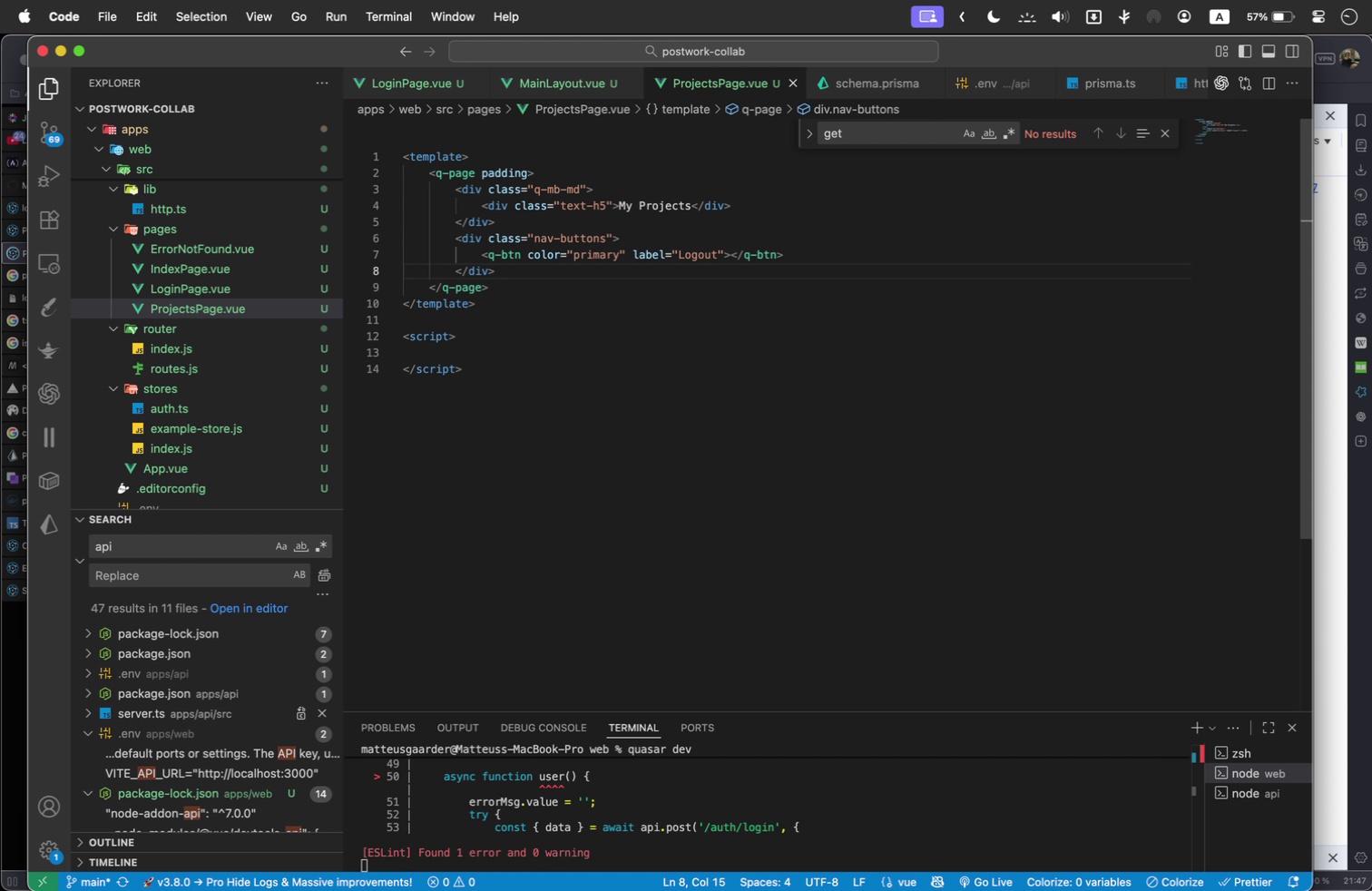 
left_click([604, 240])
 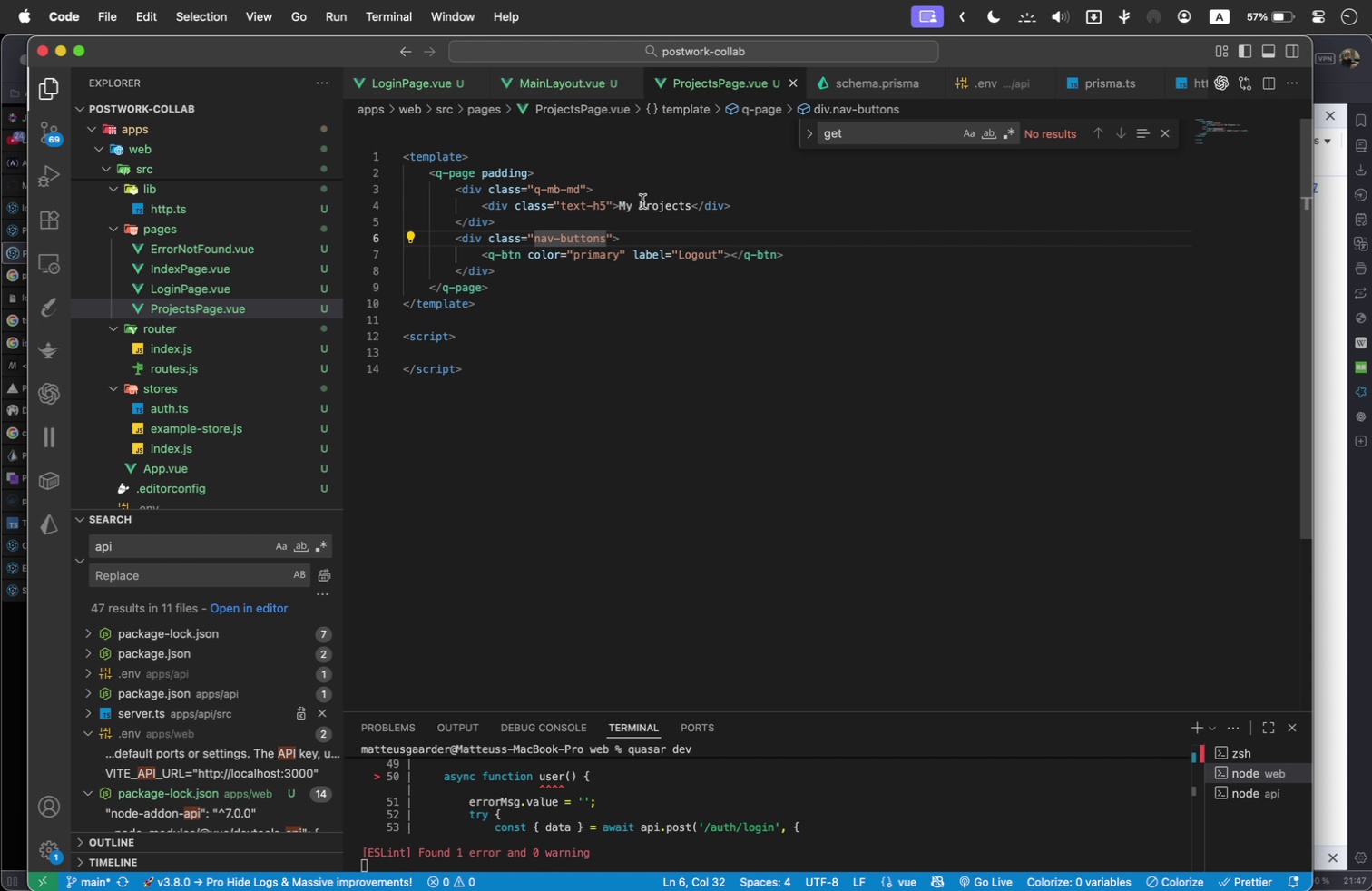 
left_click([607, 211])
 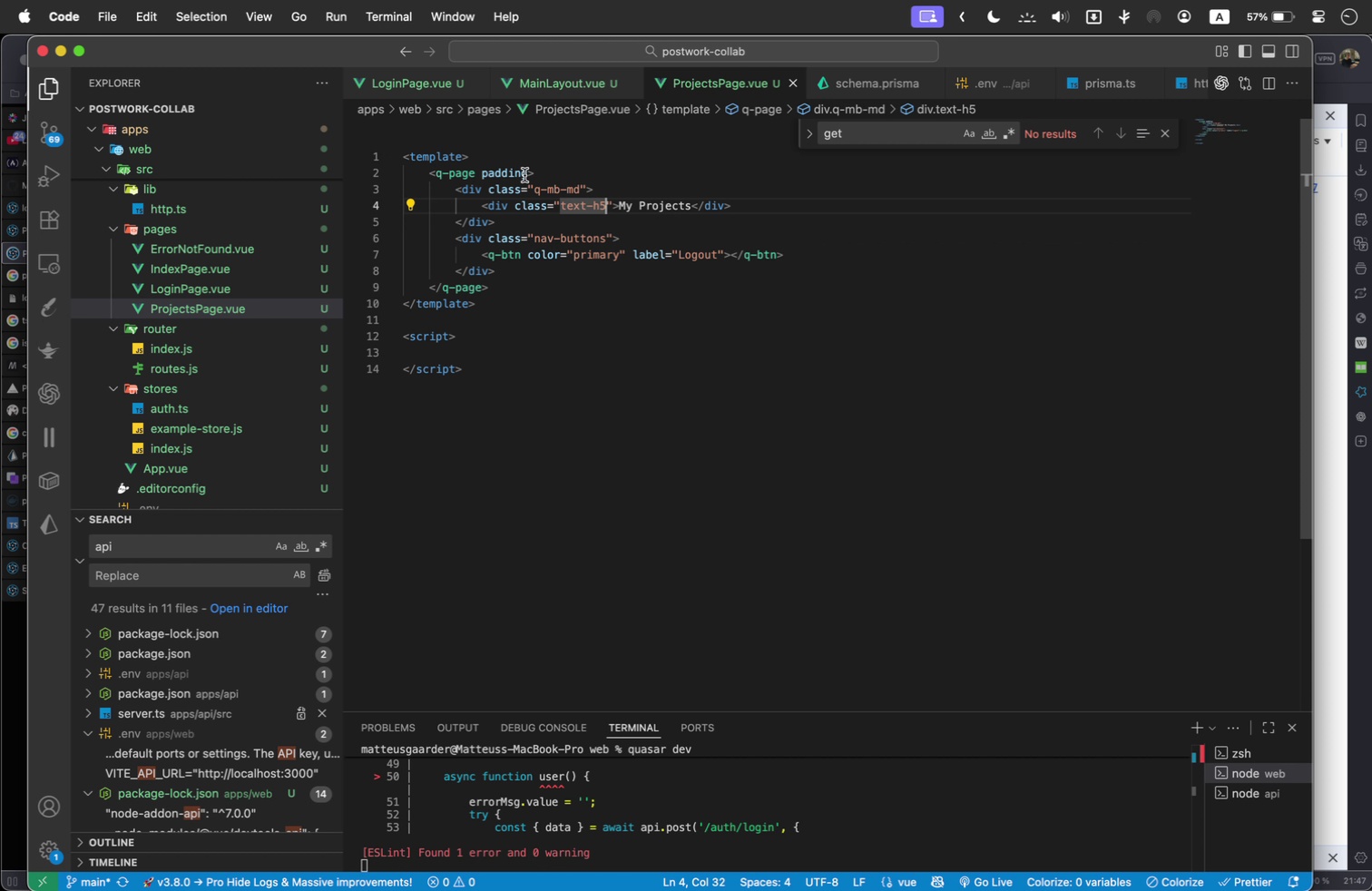 
left_click([527, 174])
 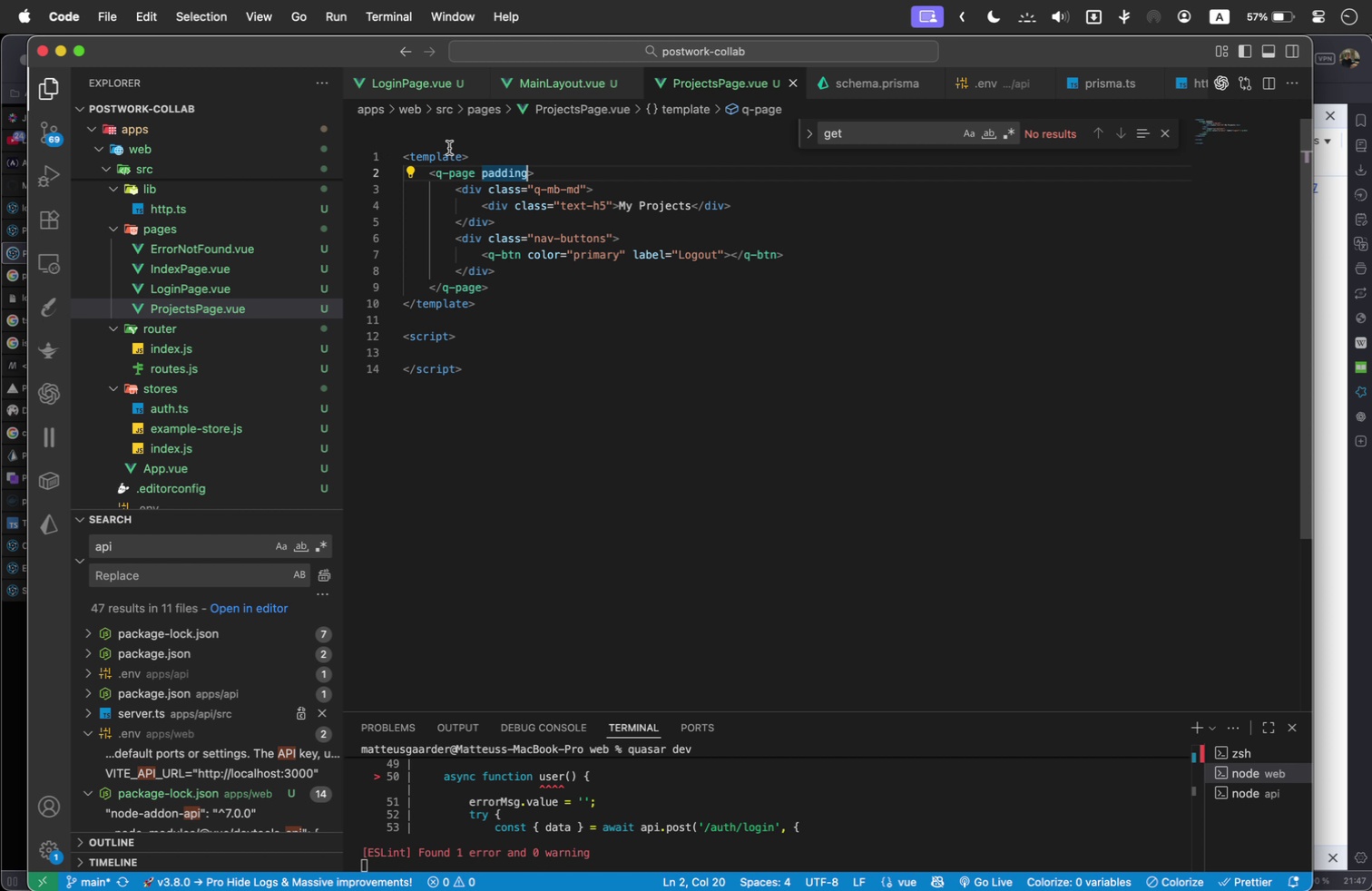 
wait(6.7)
 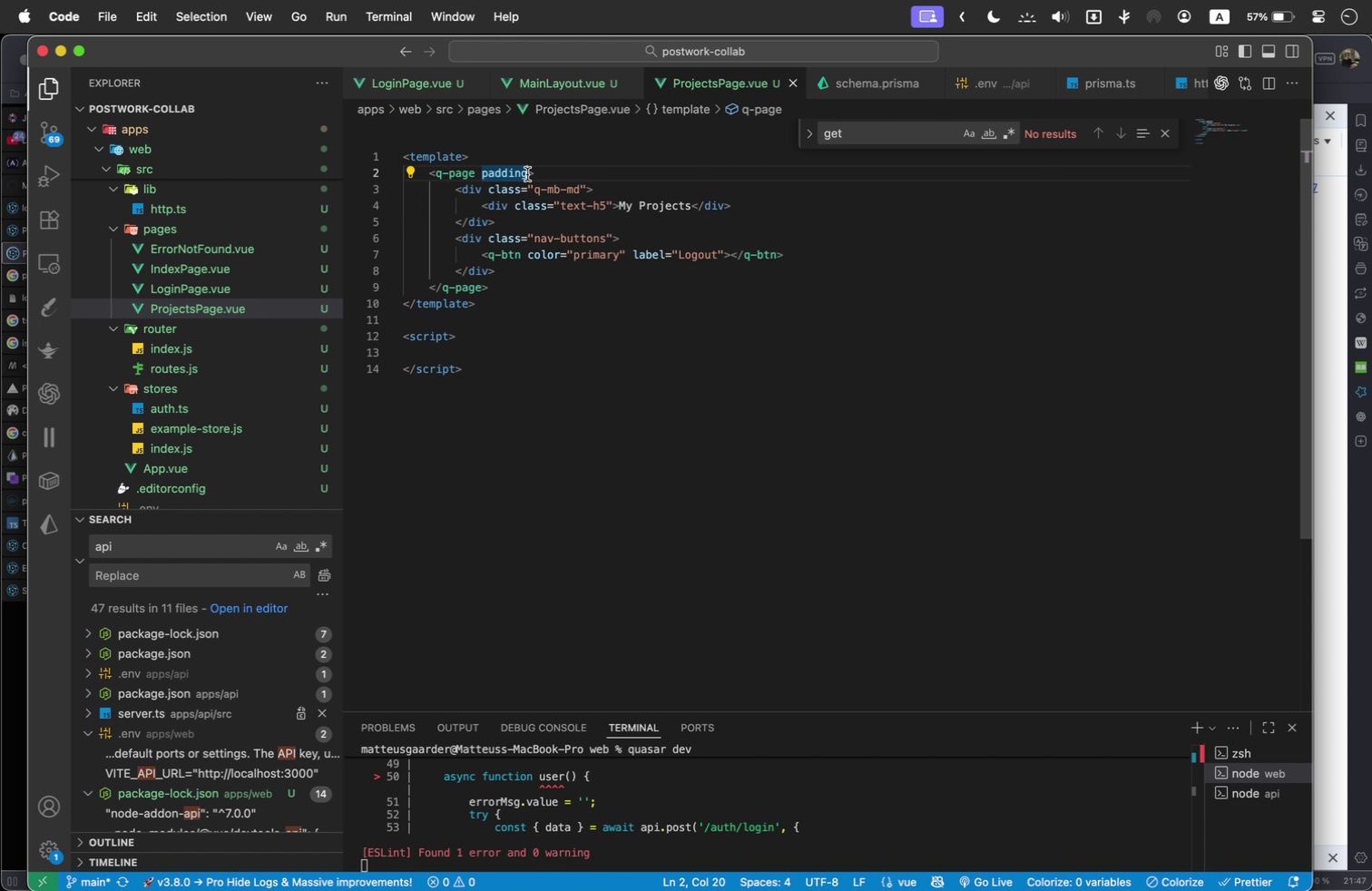 
left_click([580, 191])
 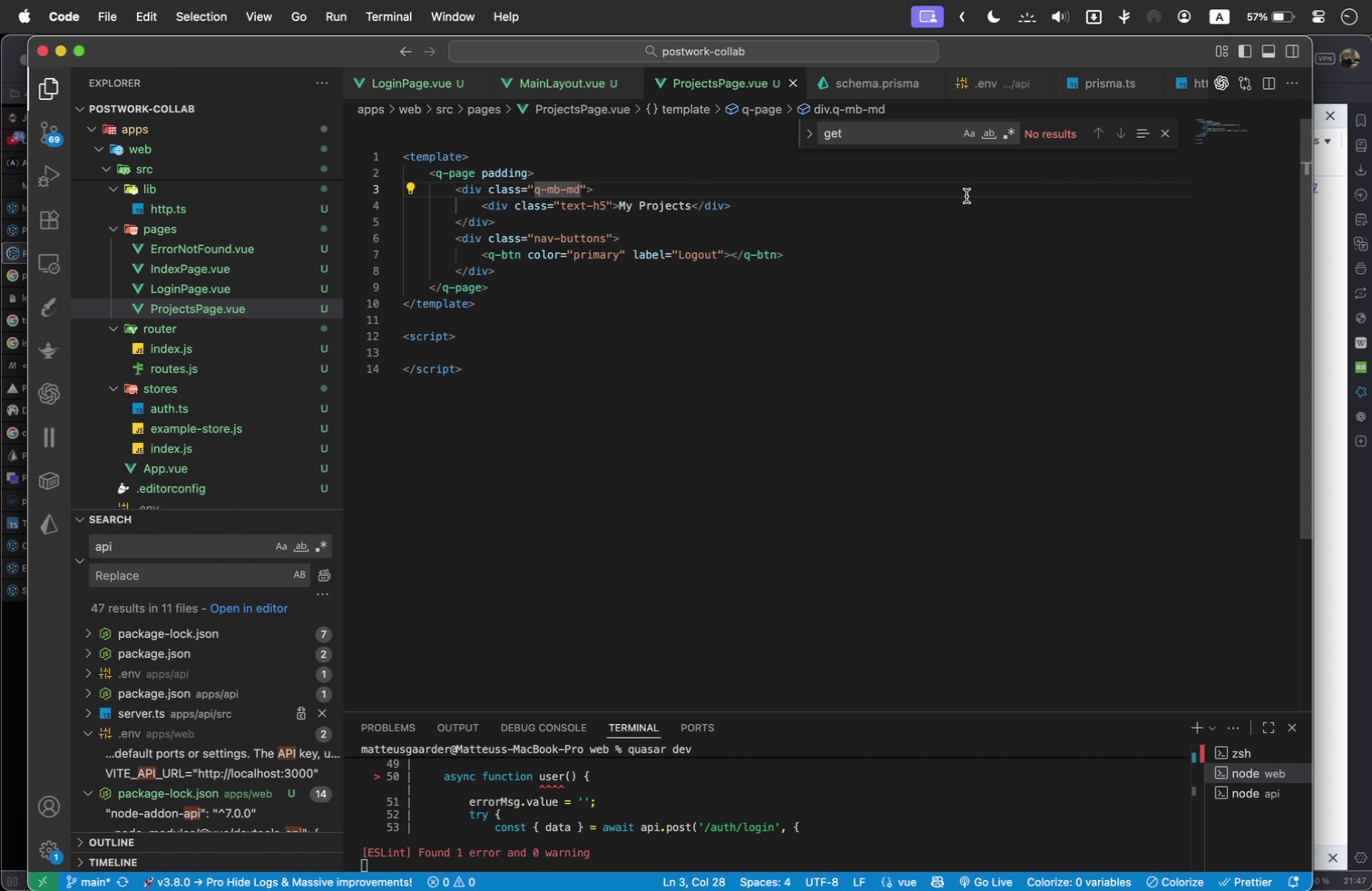 
type( row space-between)
 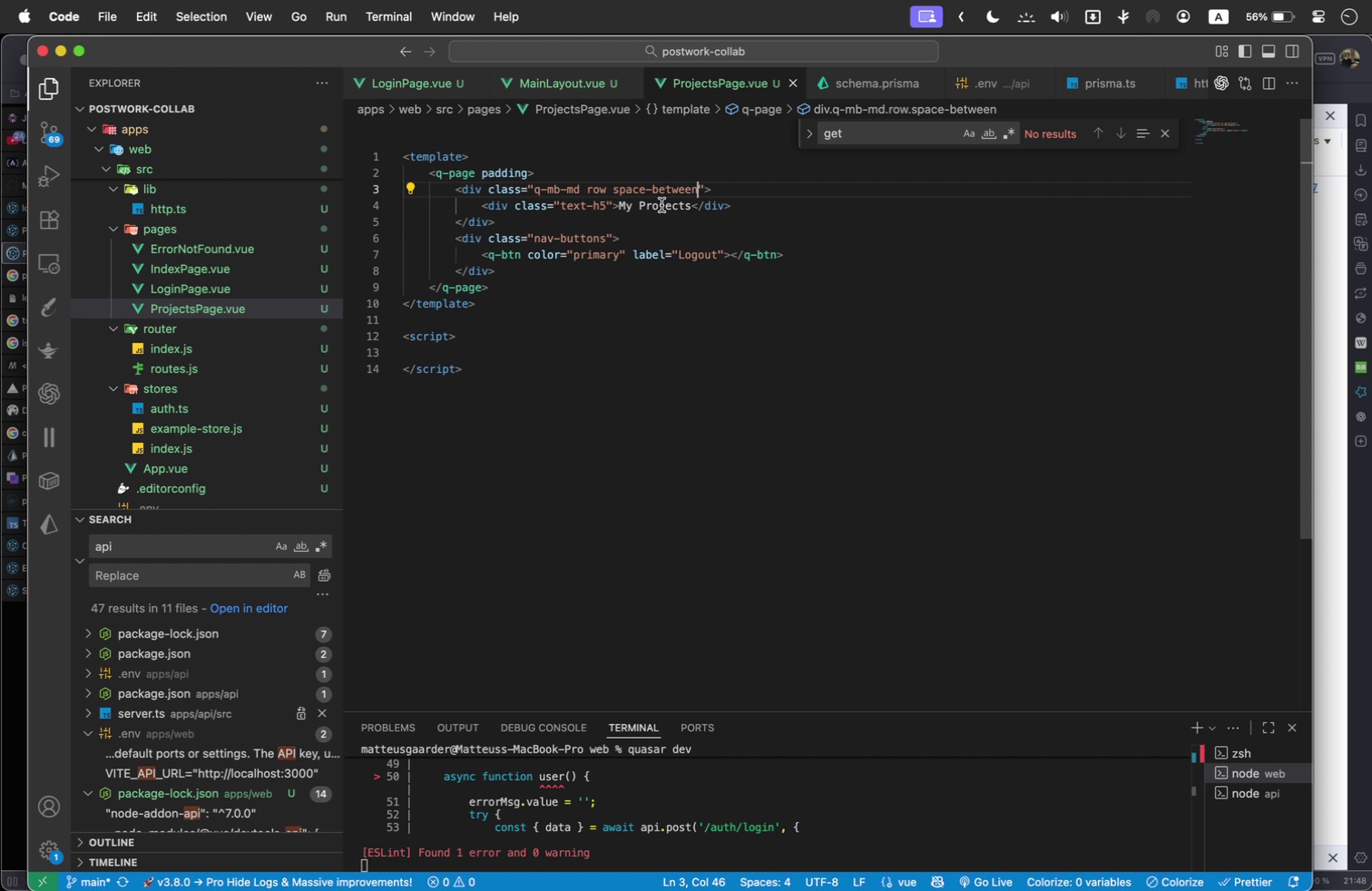 
key(Meta+Tab)
 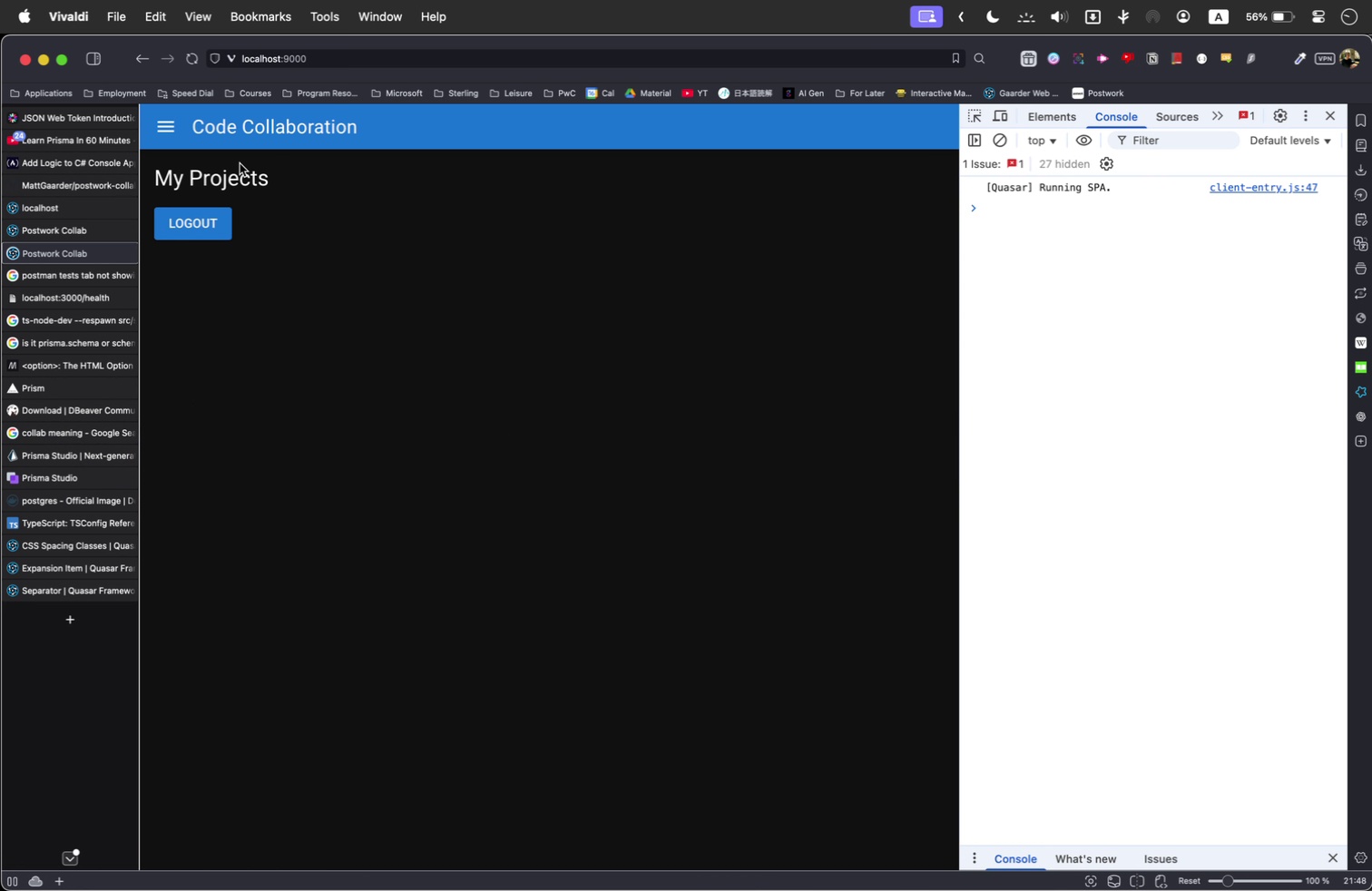 
key(Meta+Tab)
 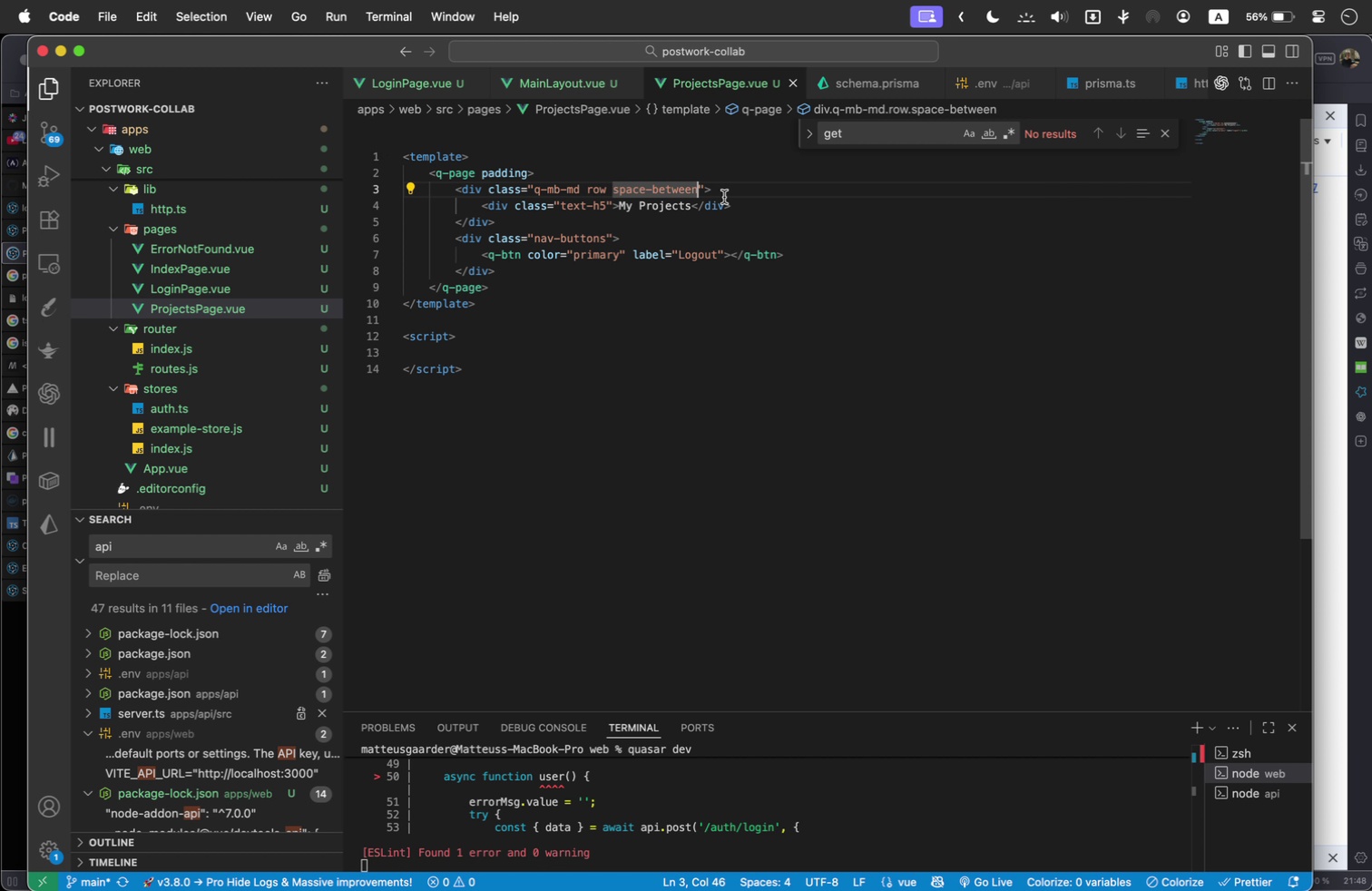 
type( nav-header)
 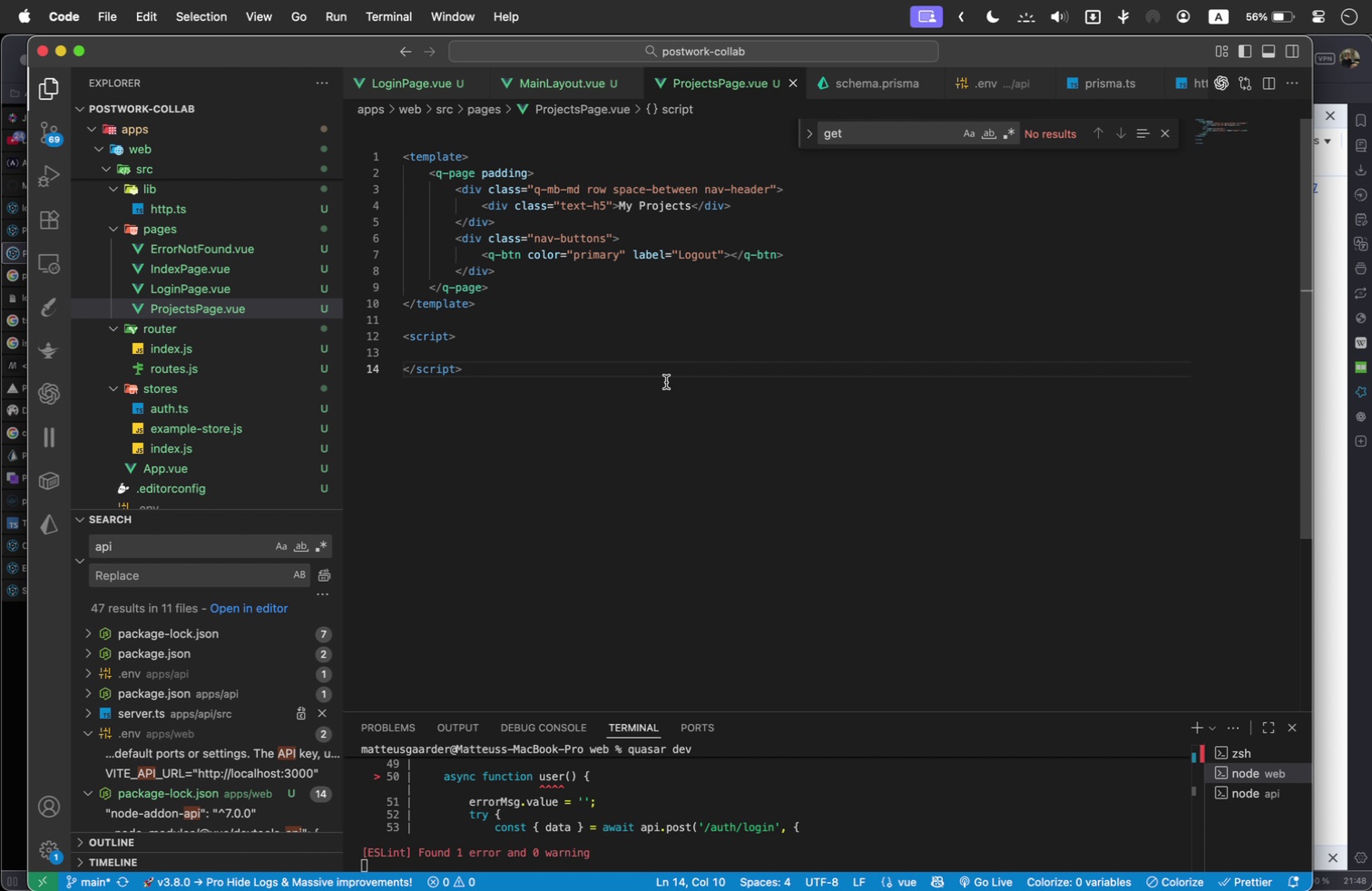 
key(Enter)
 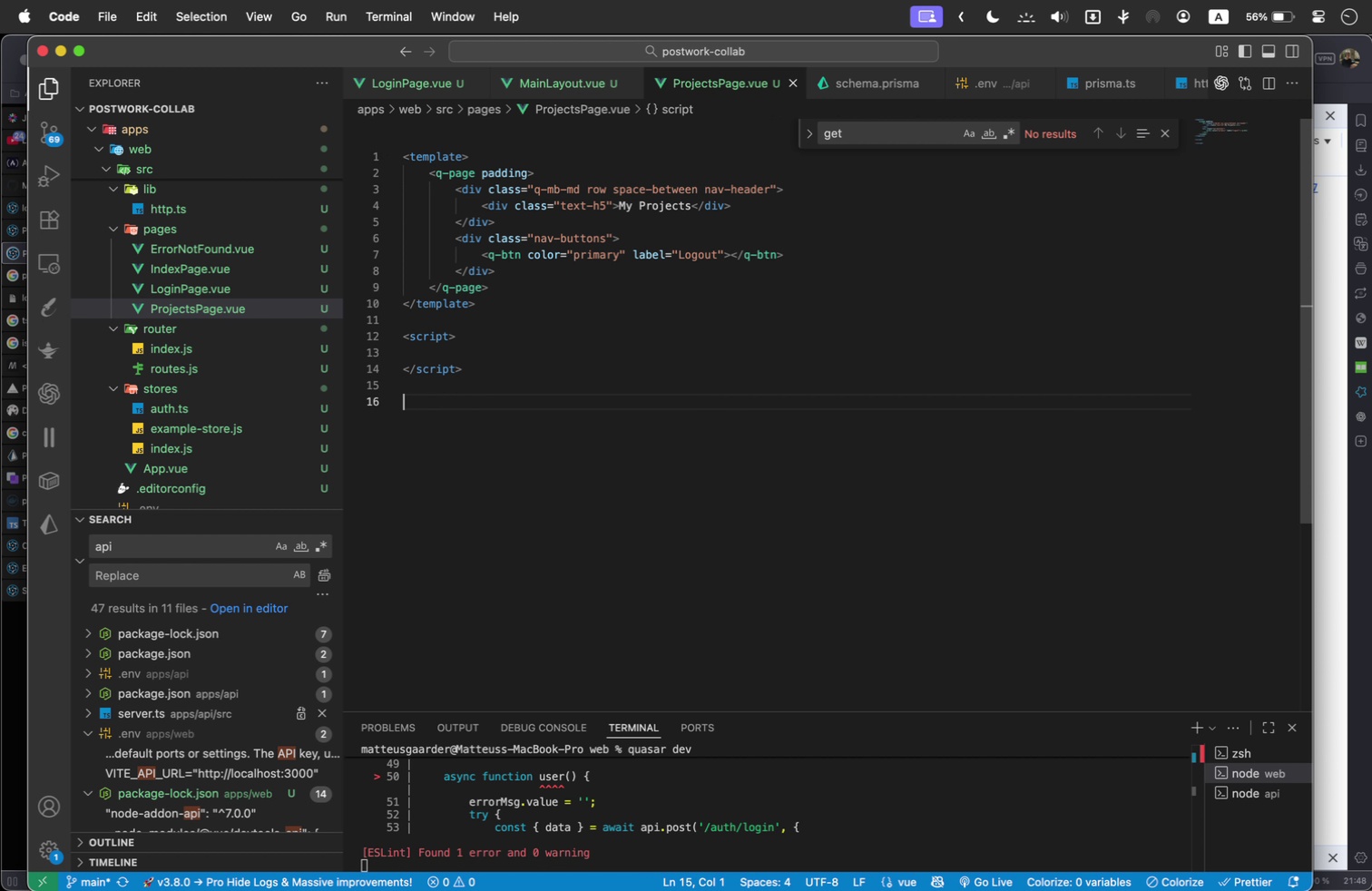 
key(Enter)
 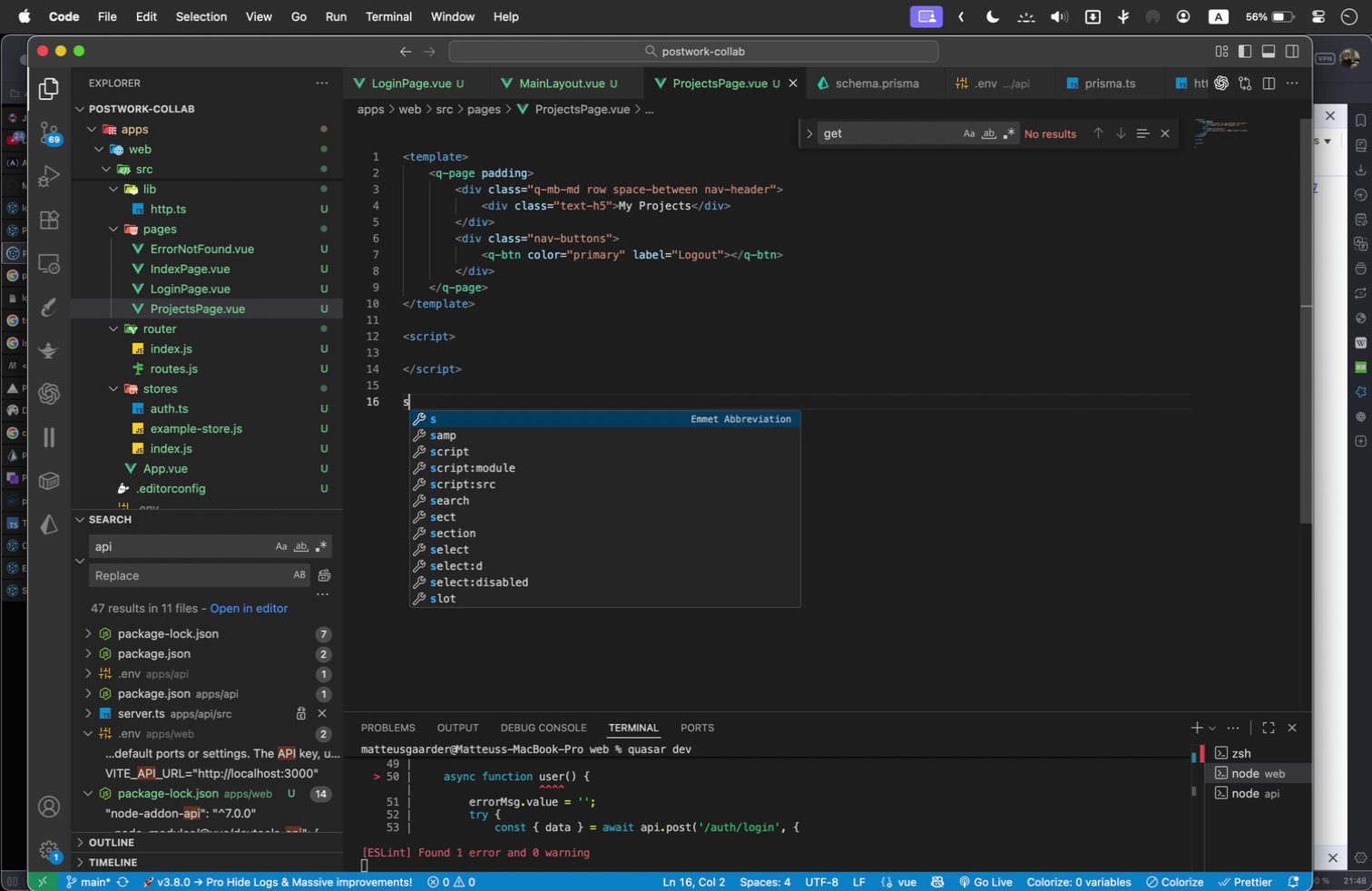 
type(sty)
 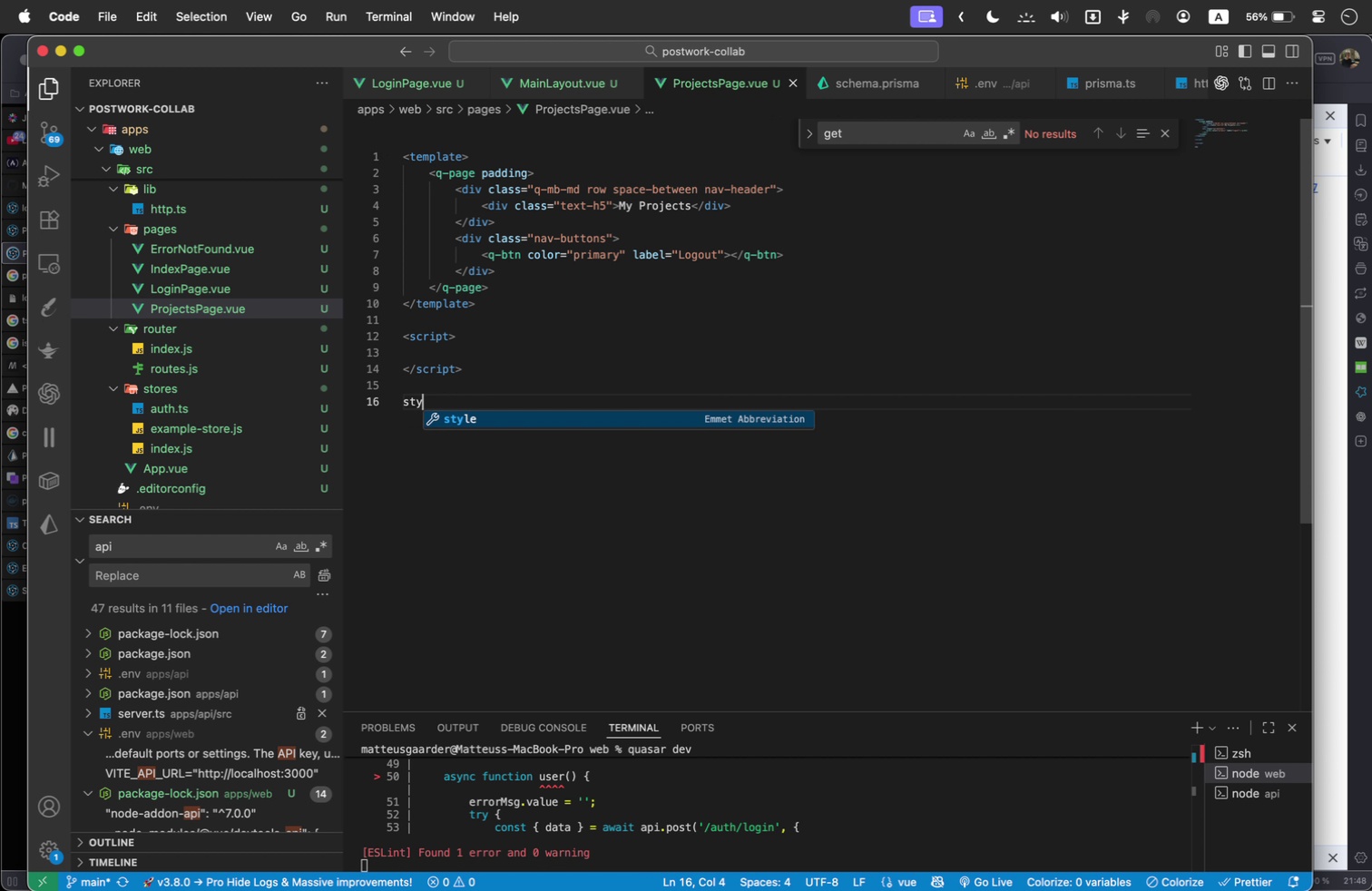 
key(Enter)
 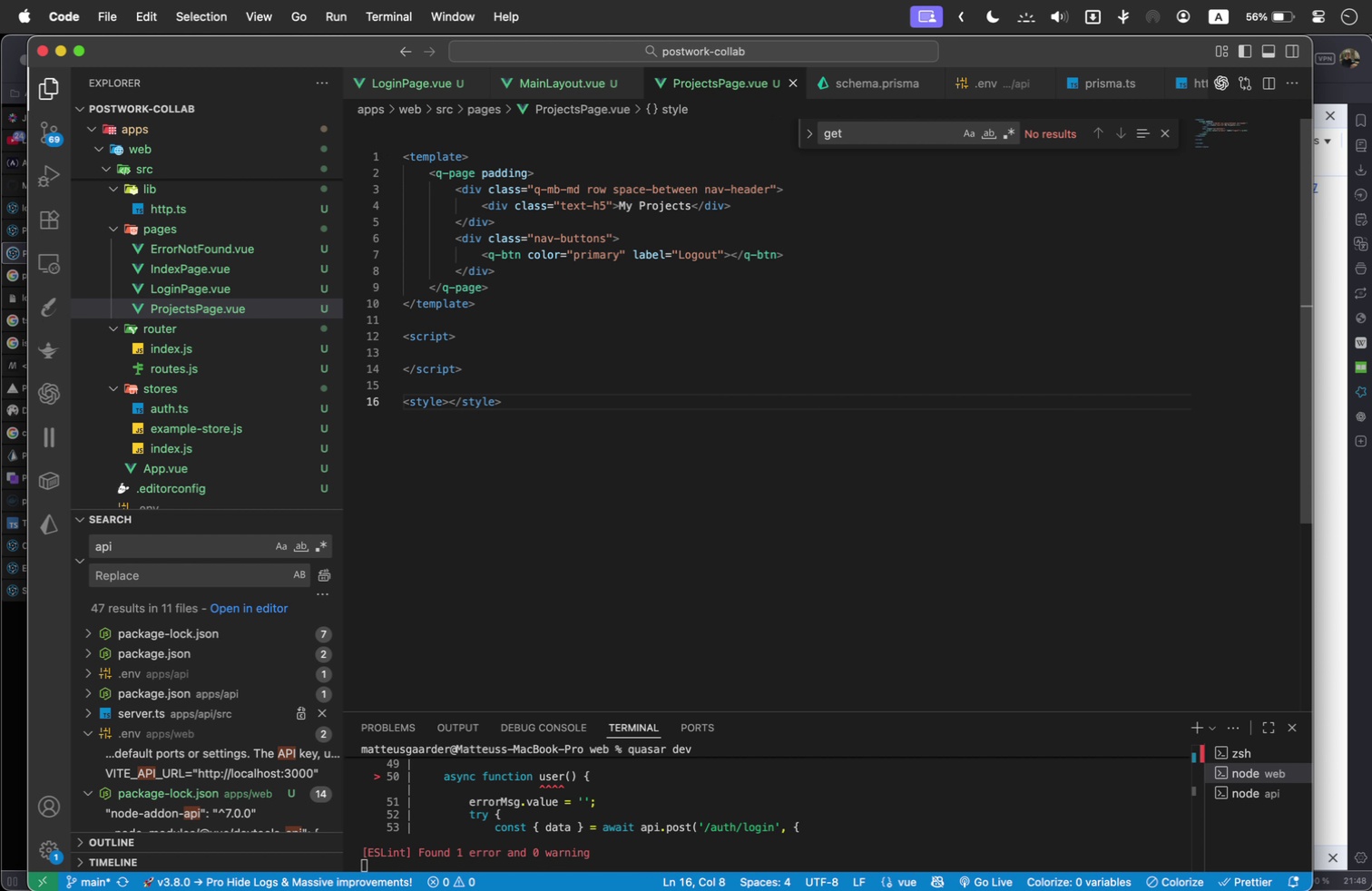 
key(Enter)
 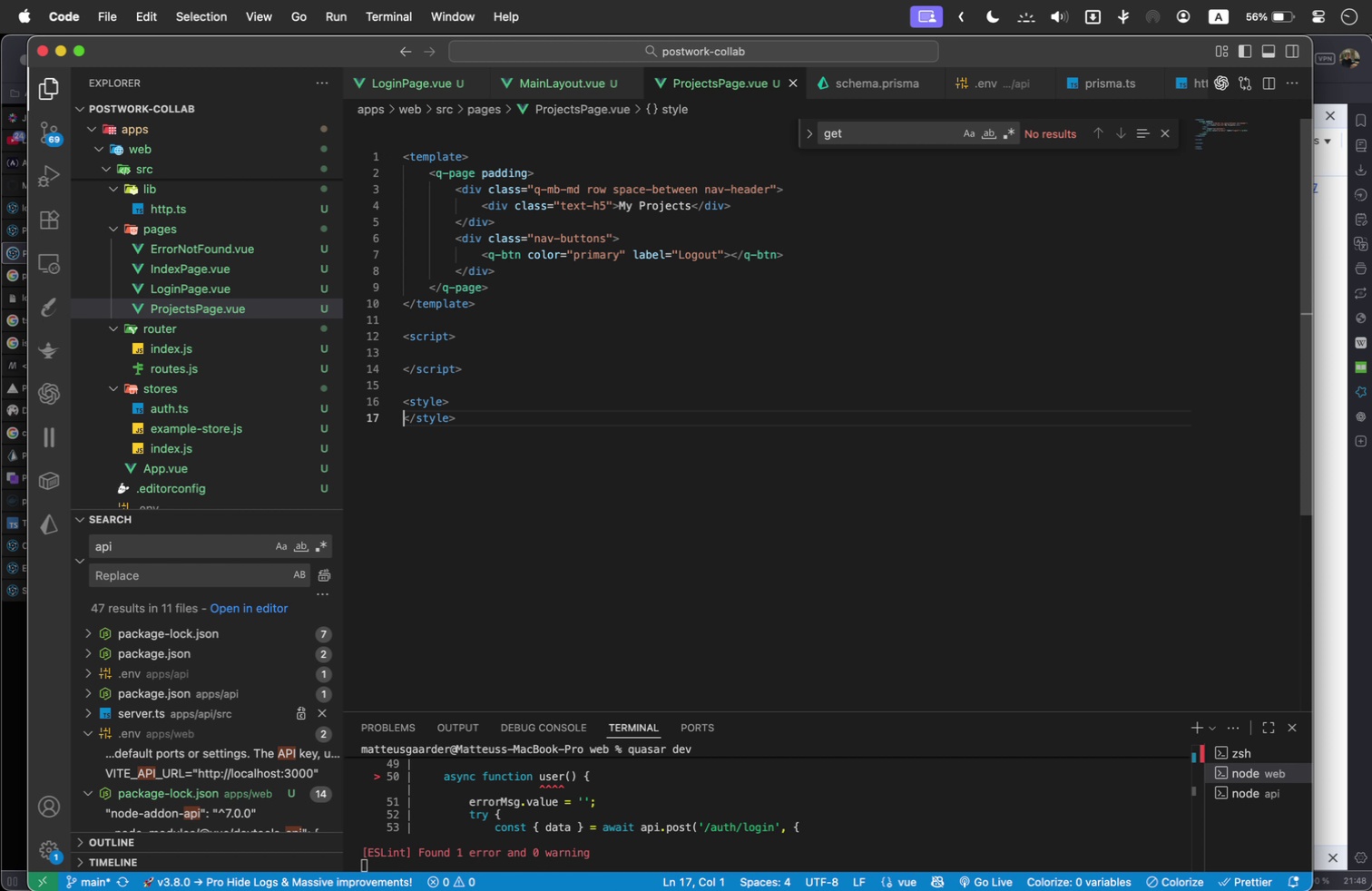 
key(Enter)
 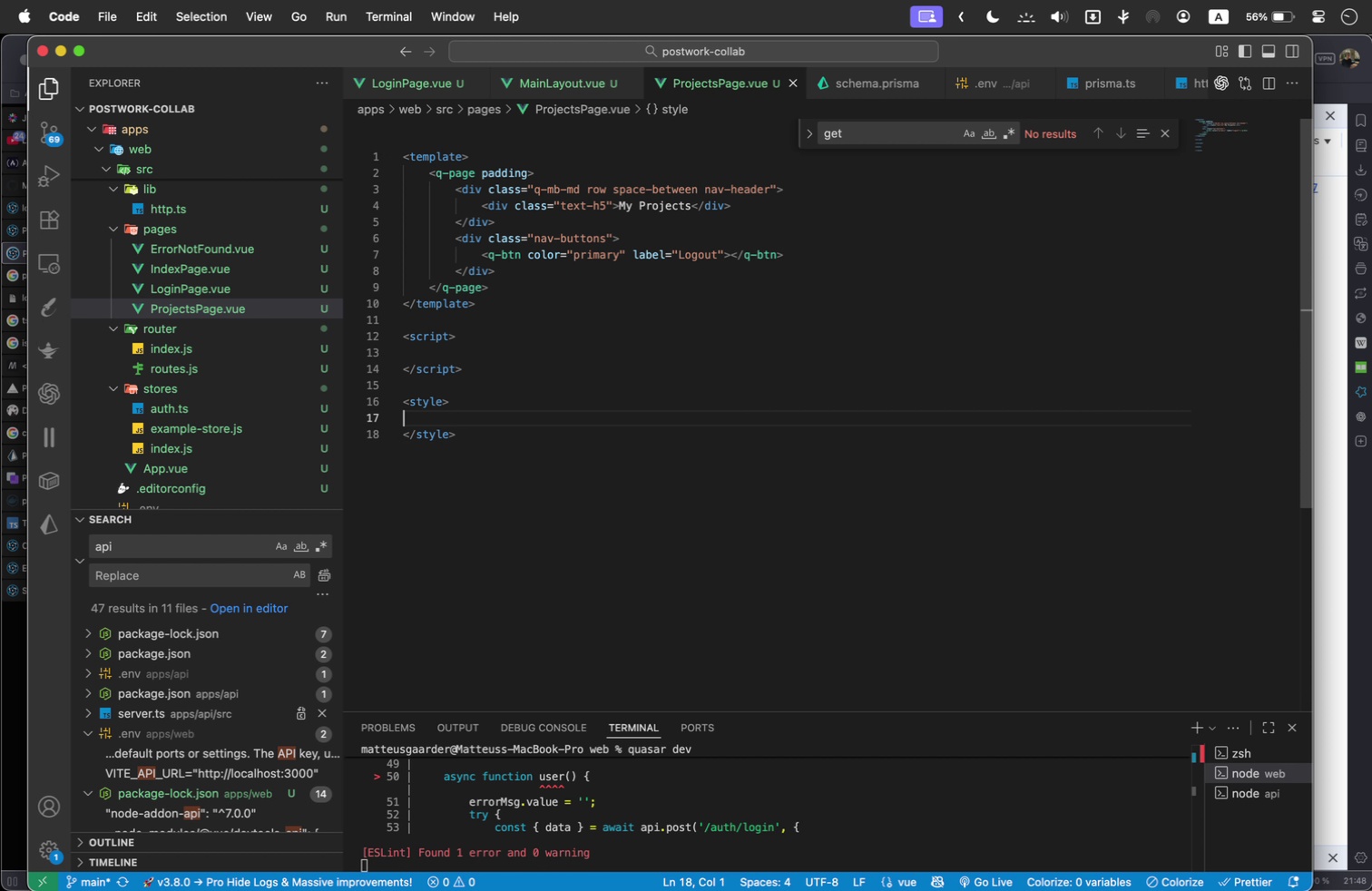 
key(ArrowUp)
 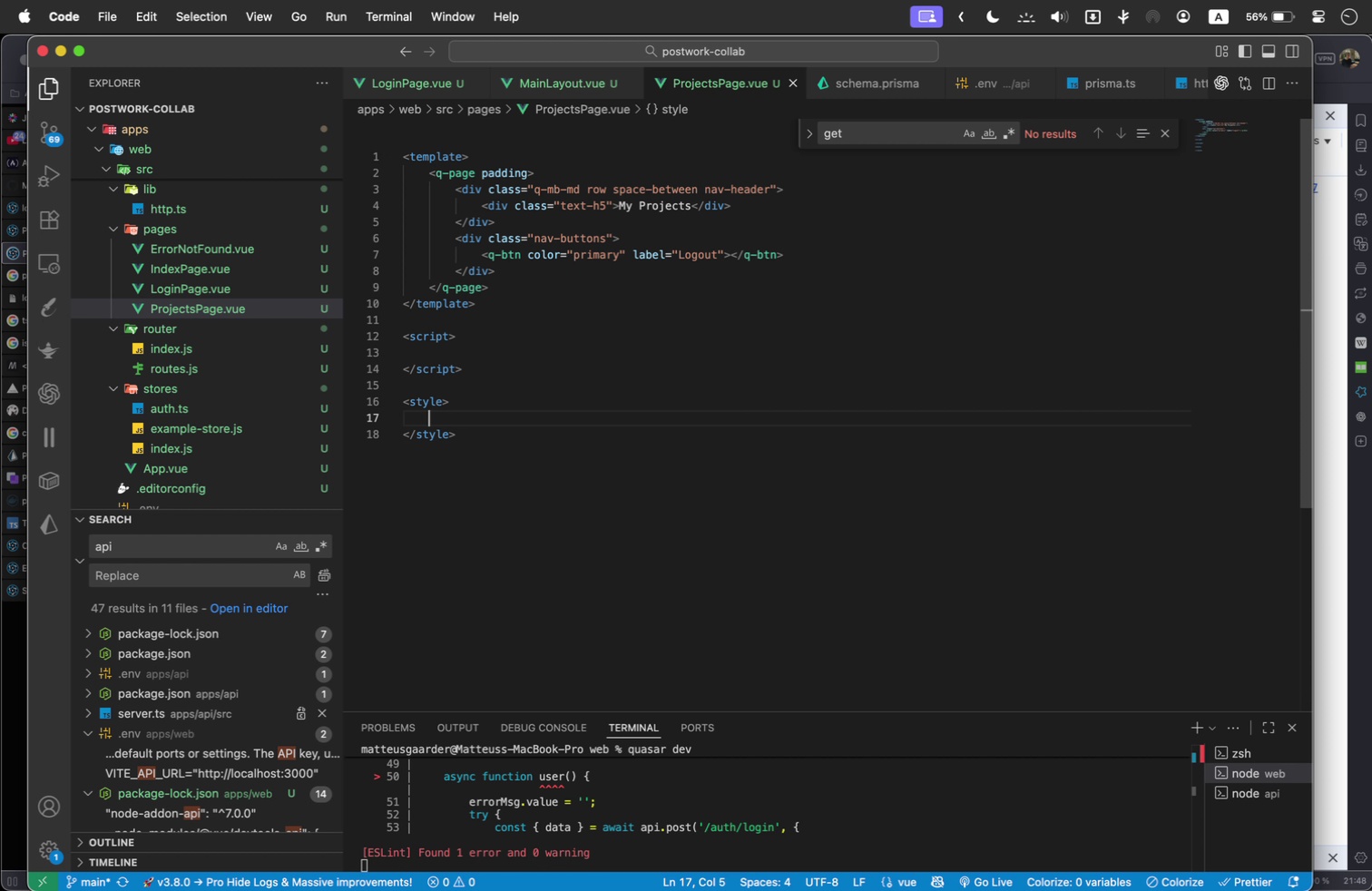 
key(Tab)
 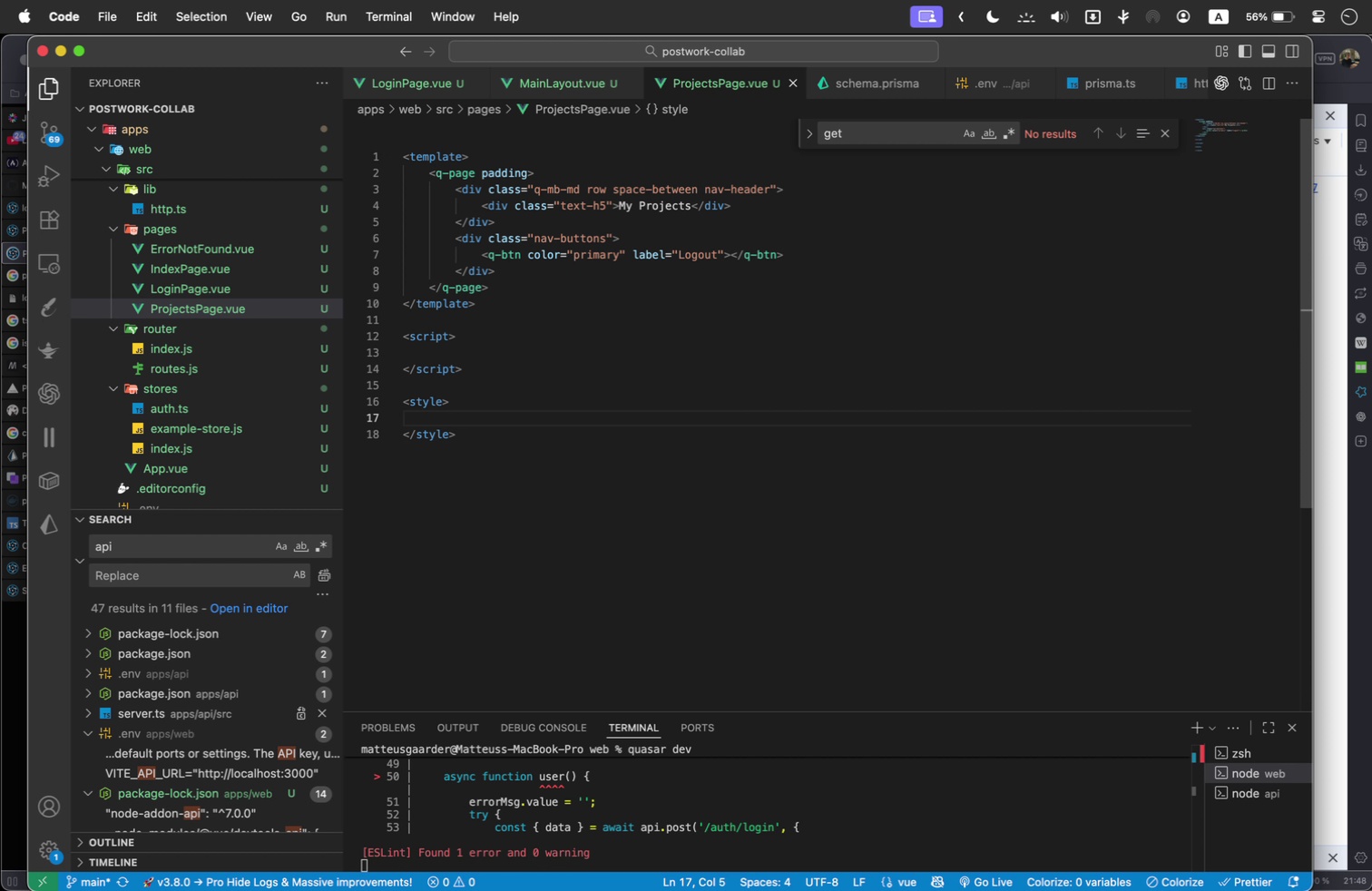 
key(Enter)
 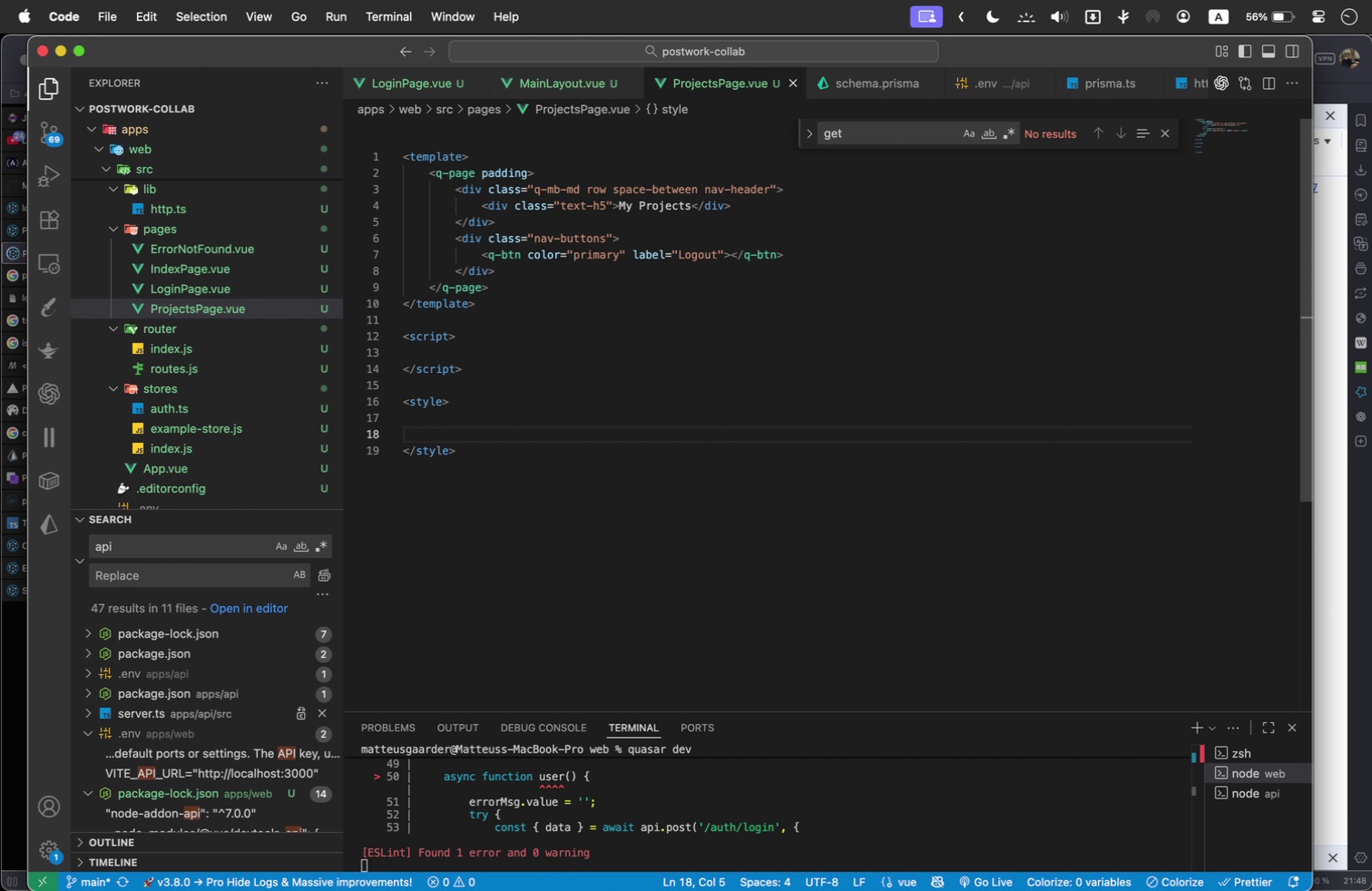 
key(ArrowUp)
 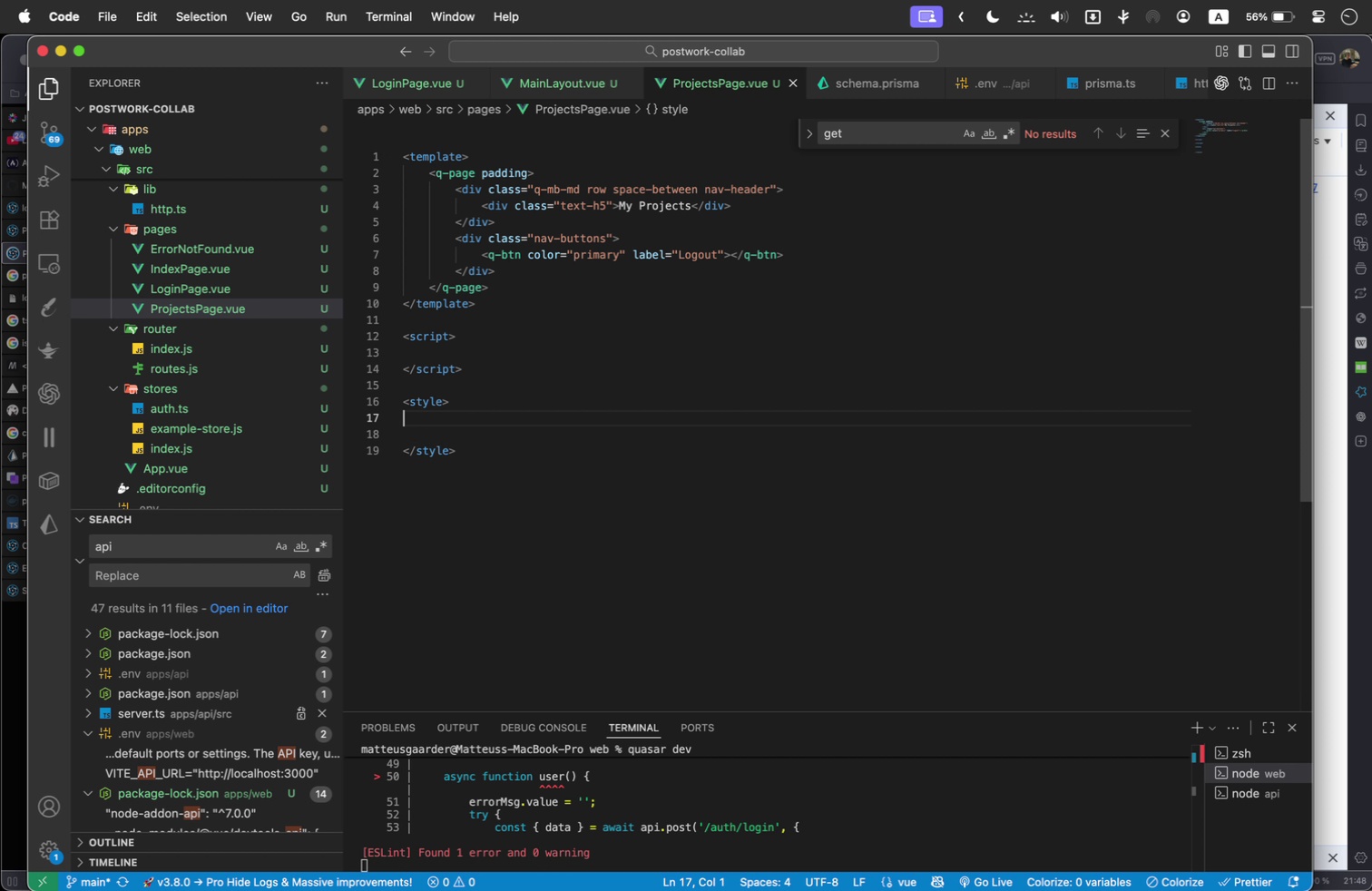 
key(Tab)
type(.nav-header {)
 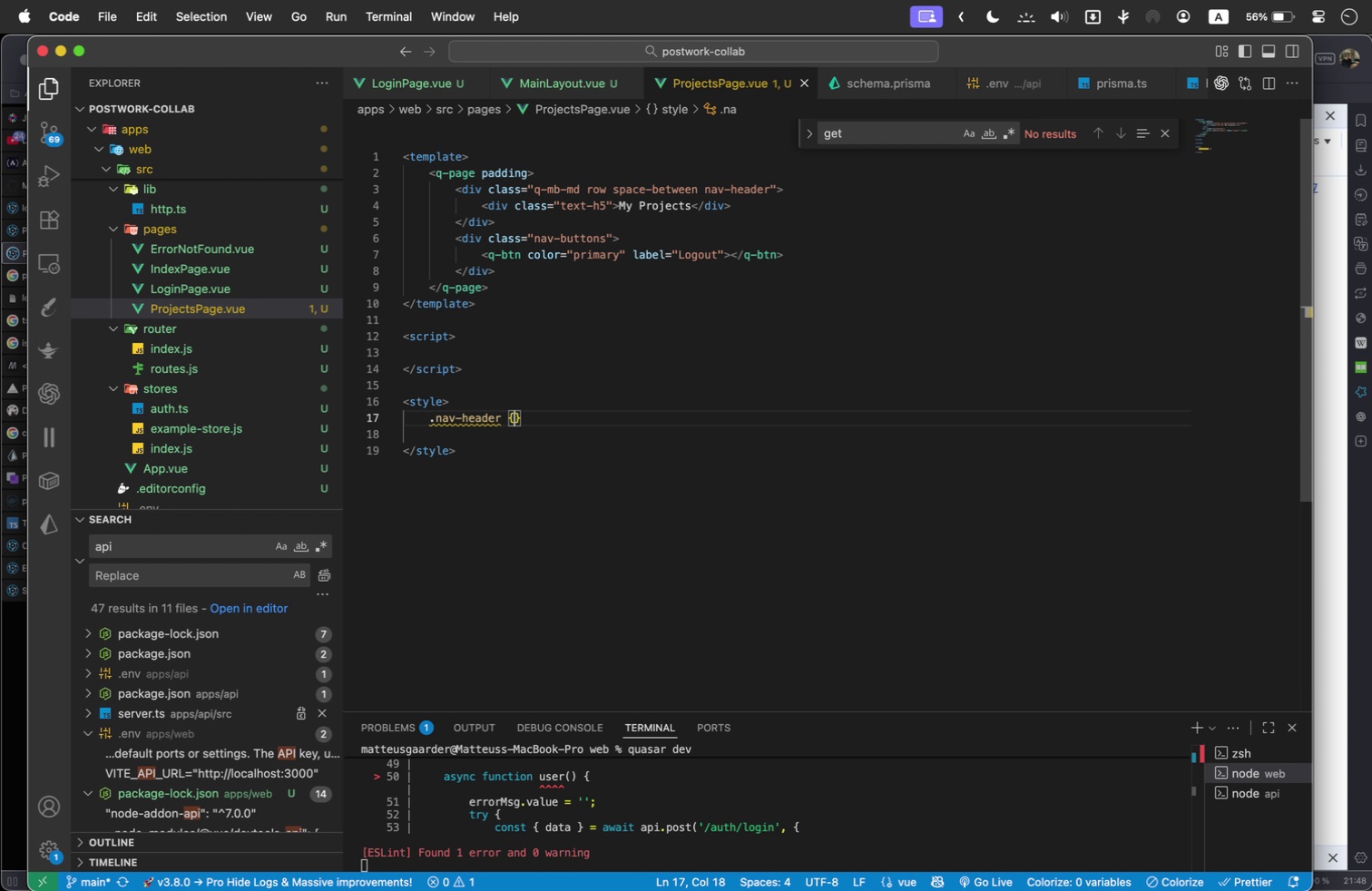 
key(Enter)
 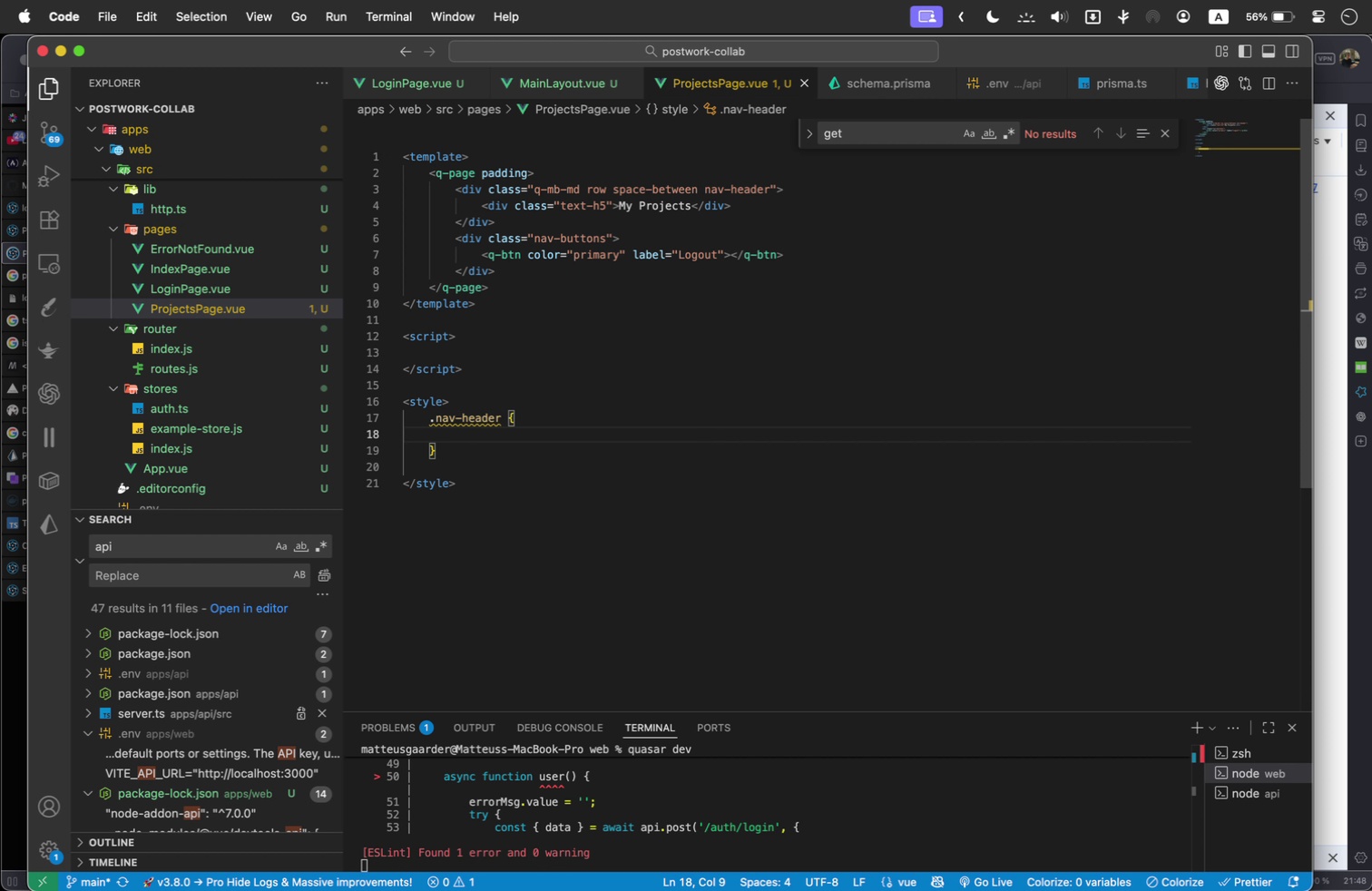 
type(dis)
 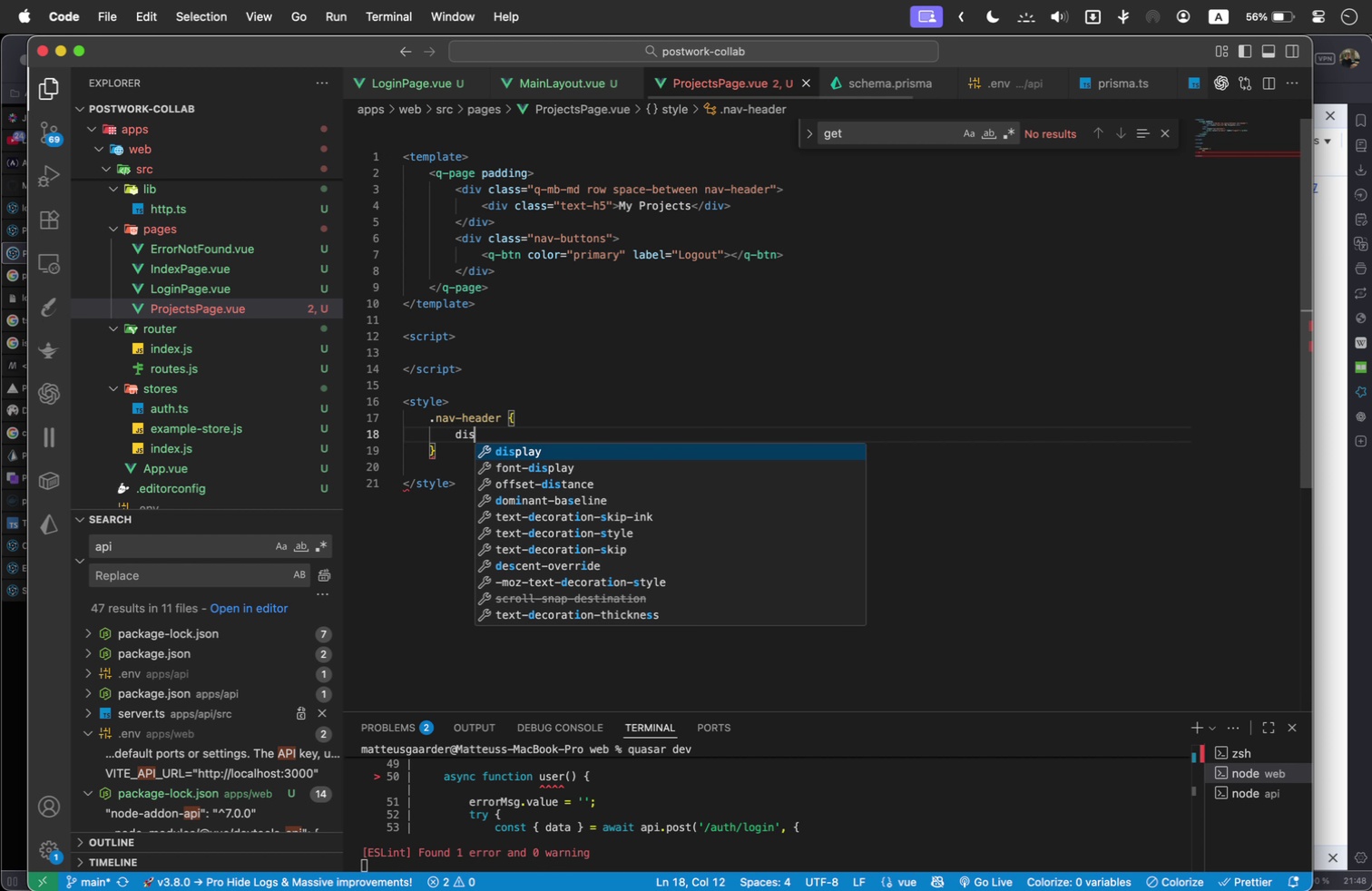 
key(Enter)
 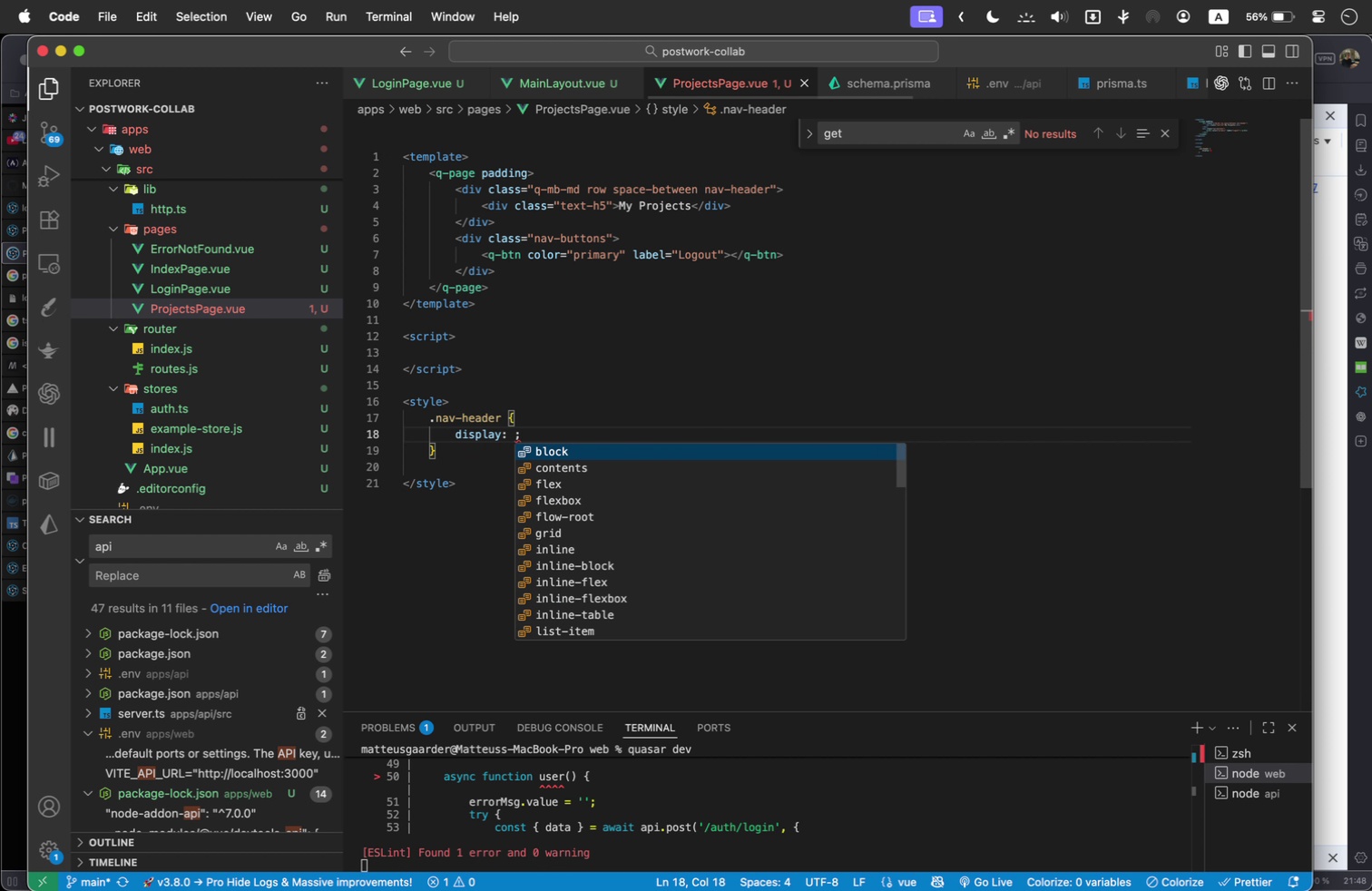 
type(fle)
 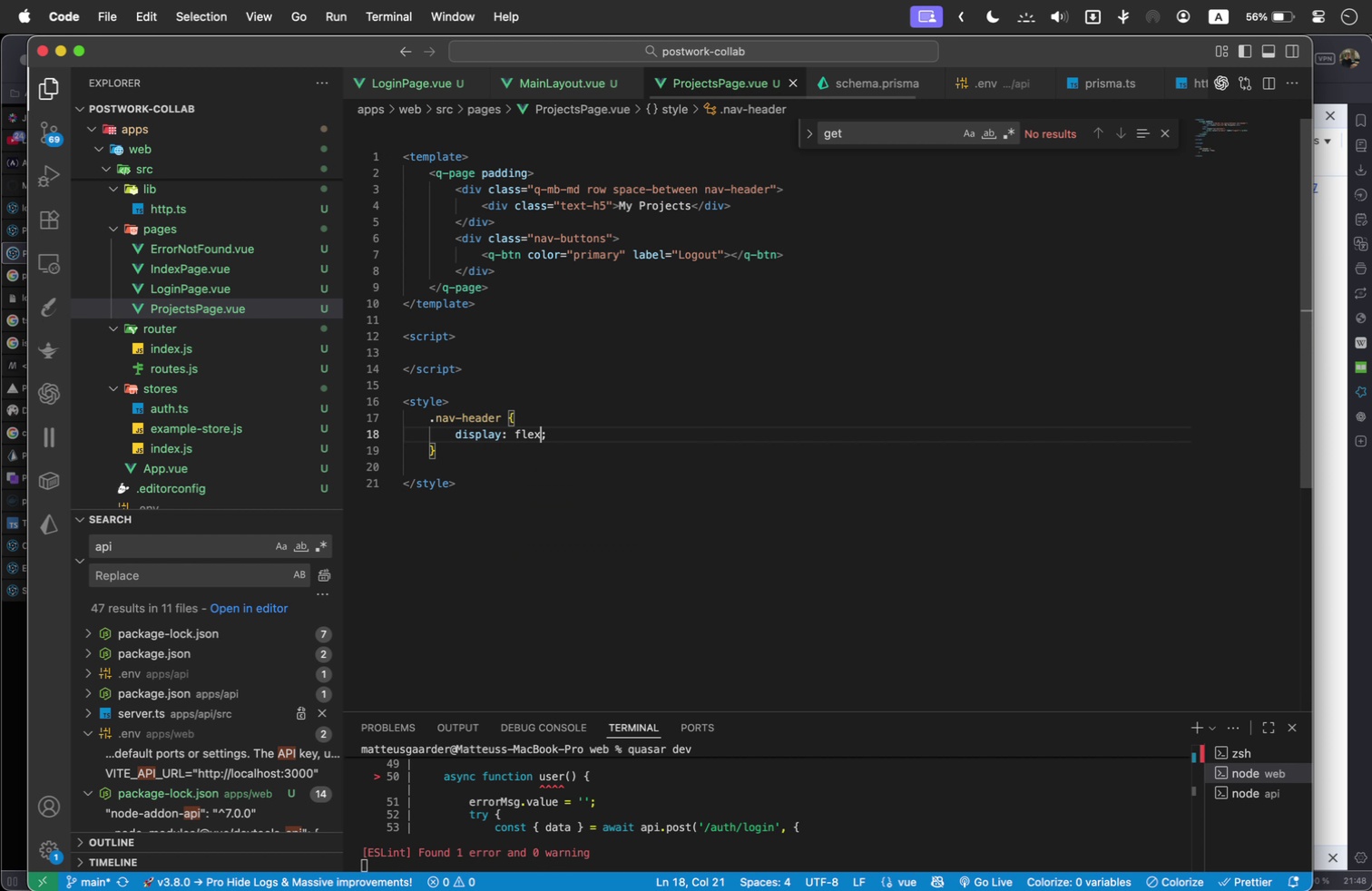 
key(Enter)
 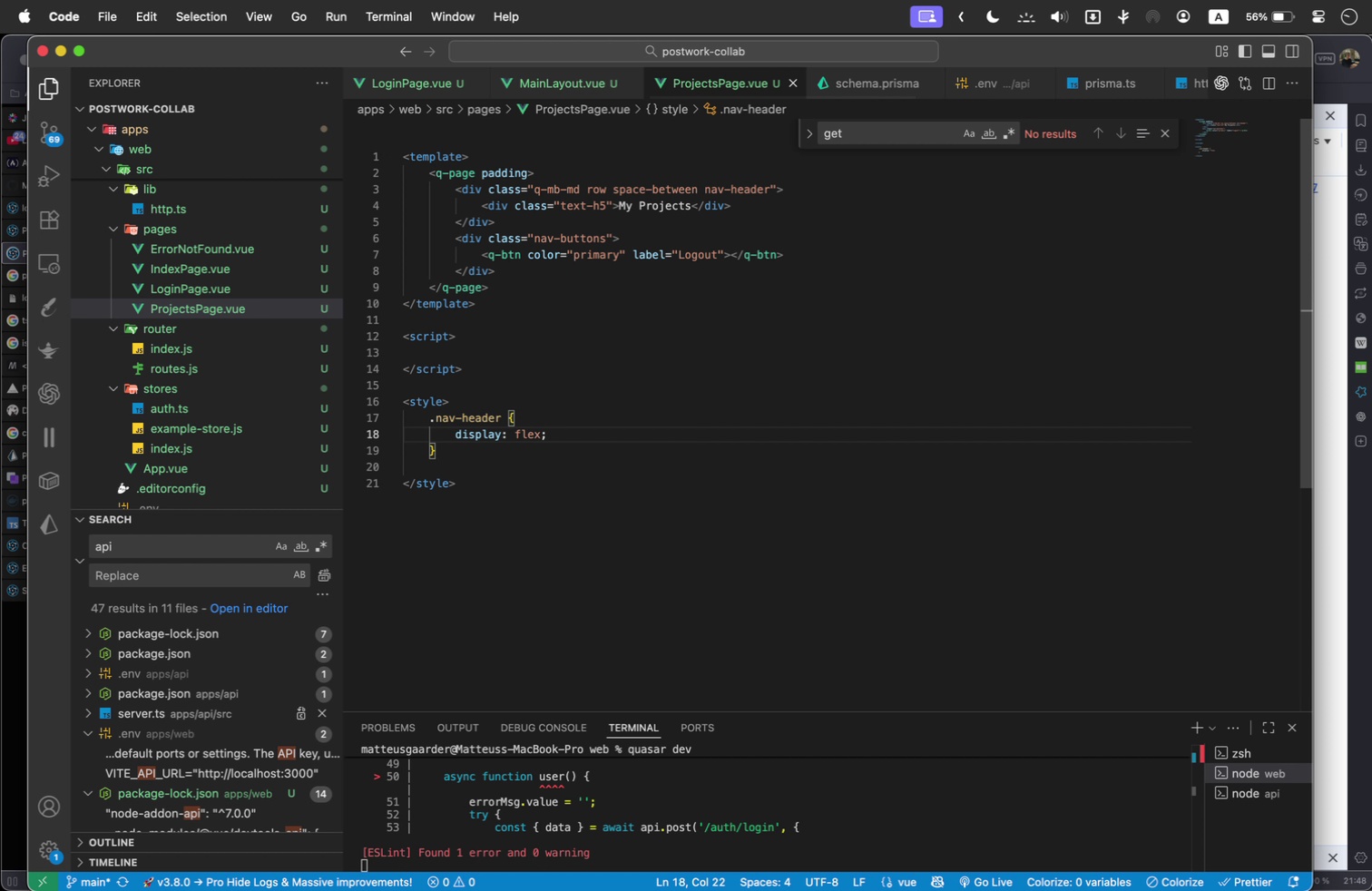 
key(ArrowRight)
 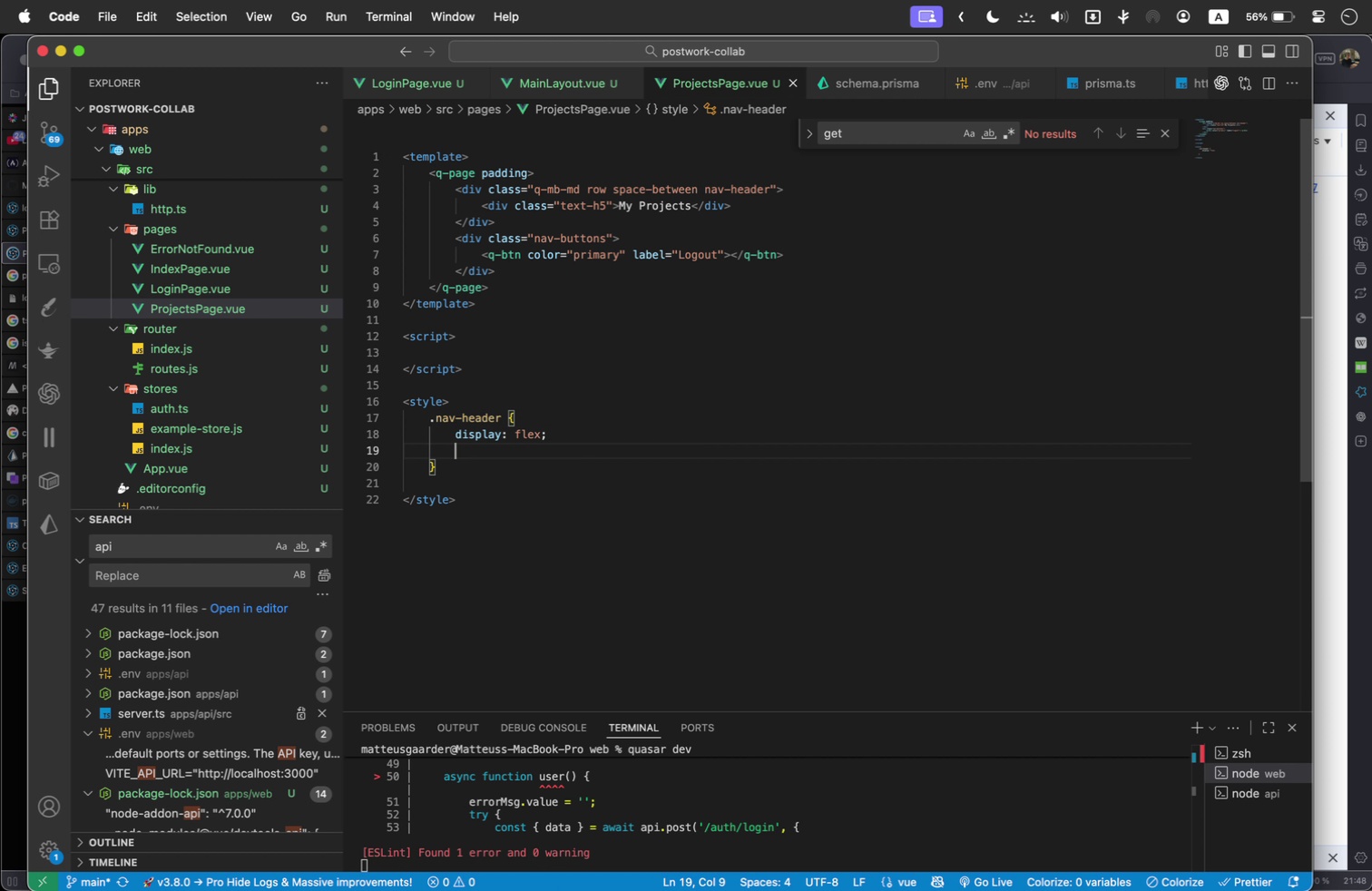 
key(Enter)
 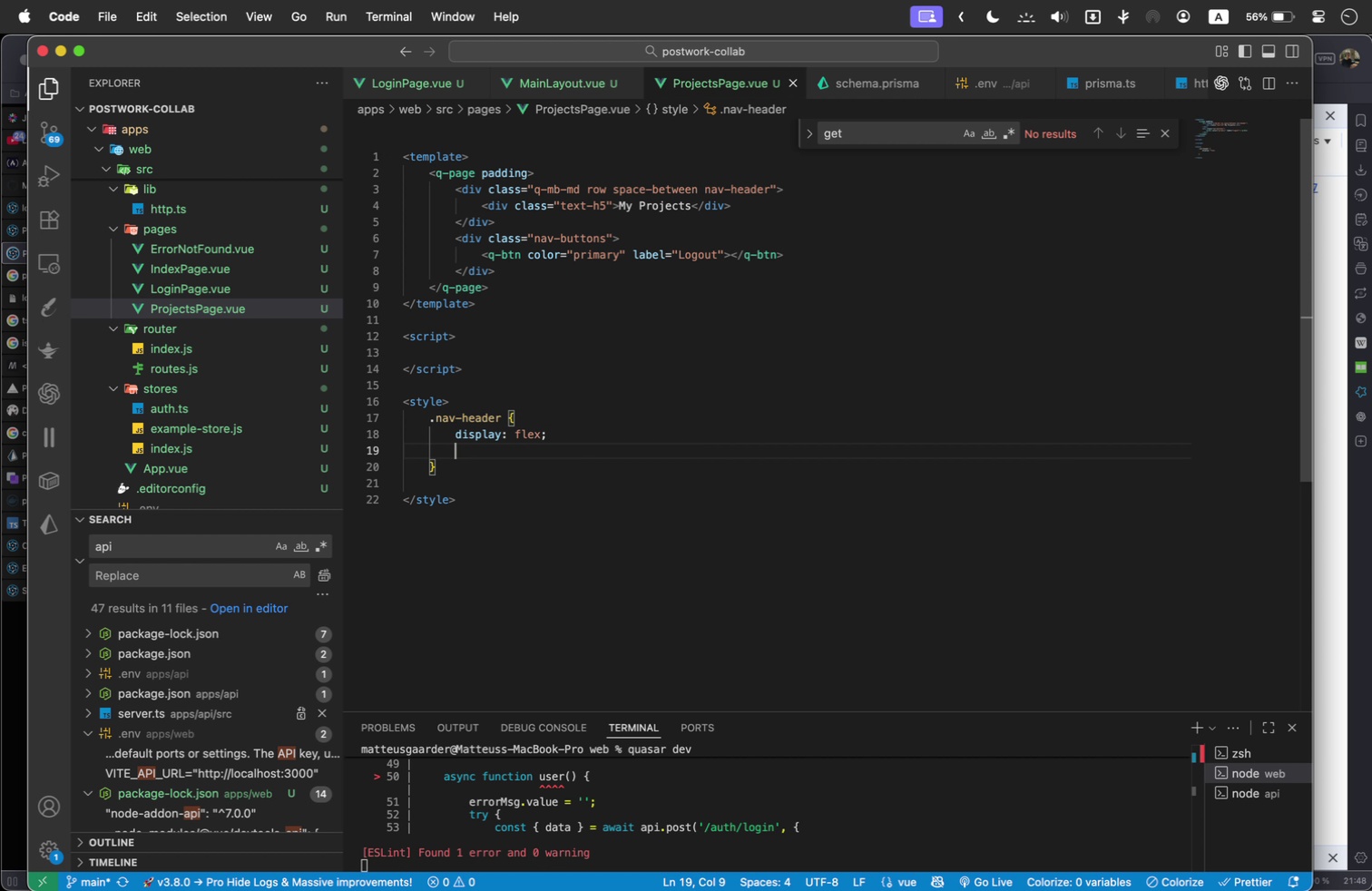 
type(fle)
 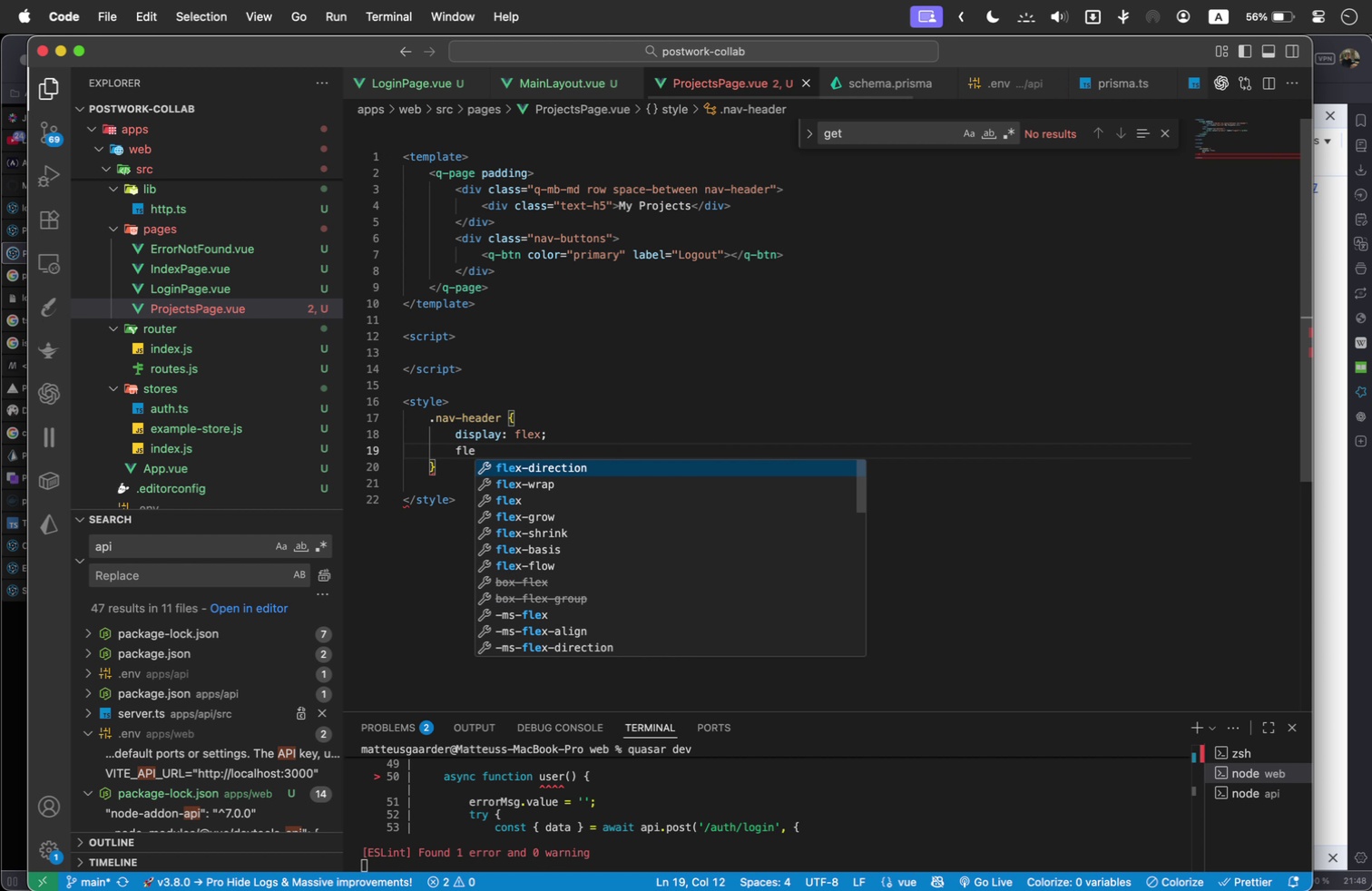 
key(Enter)
 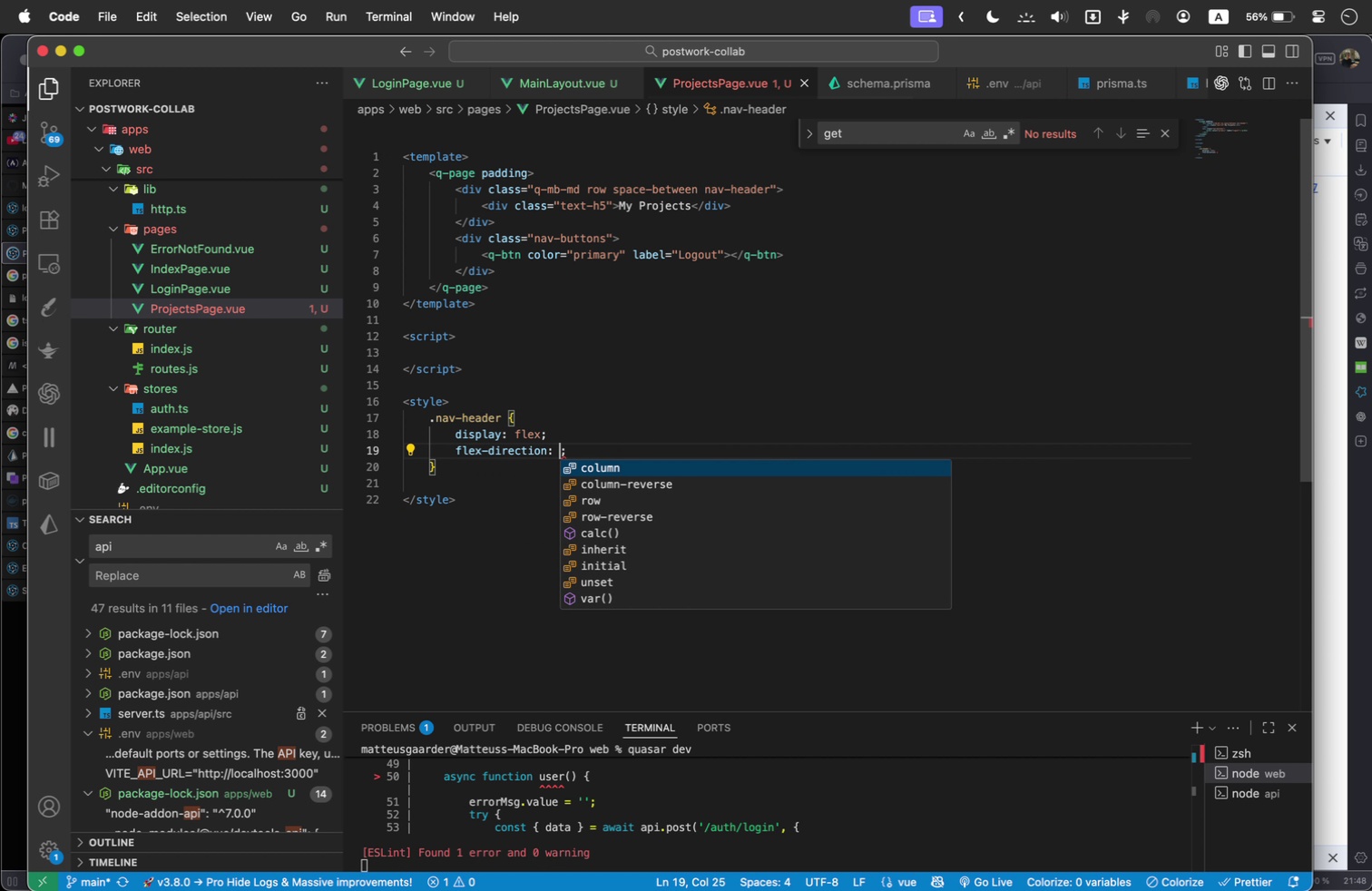 
key(ArrowDown)
 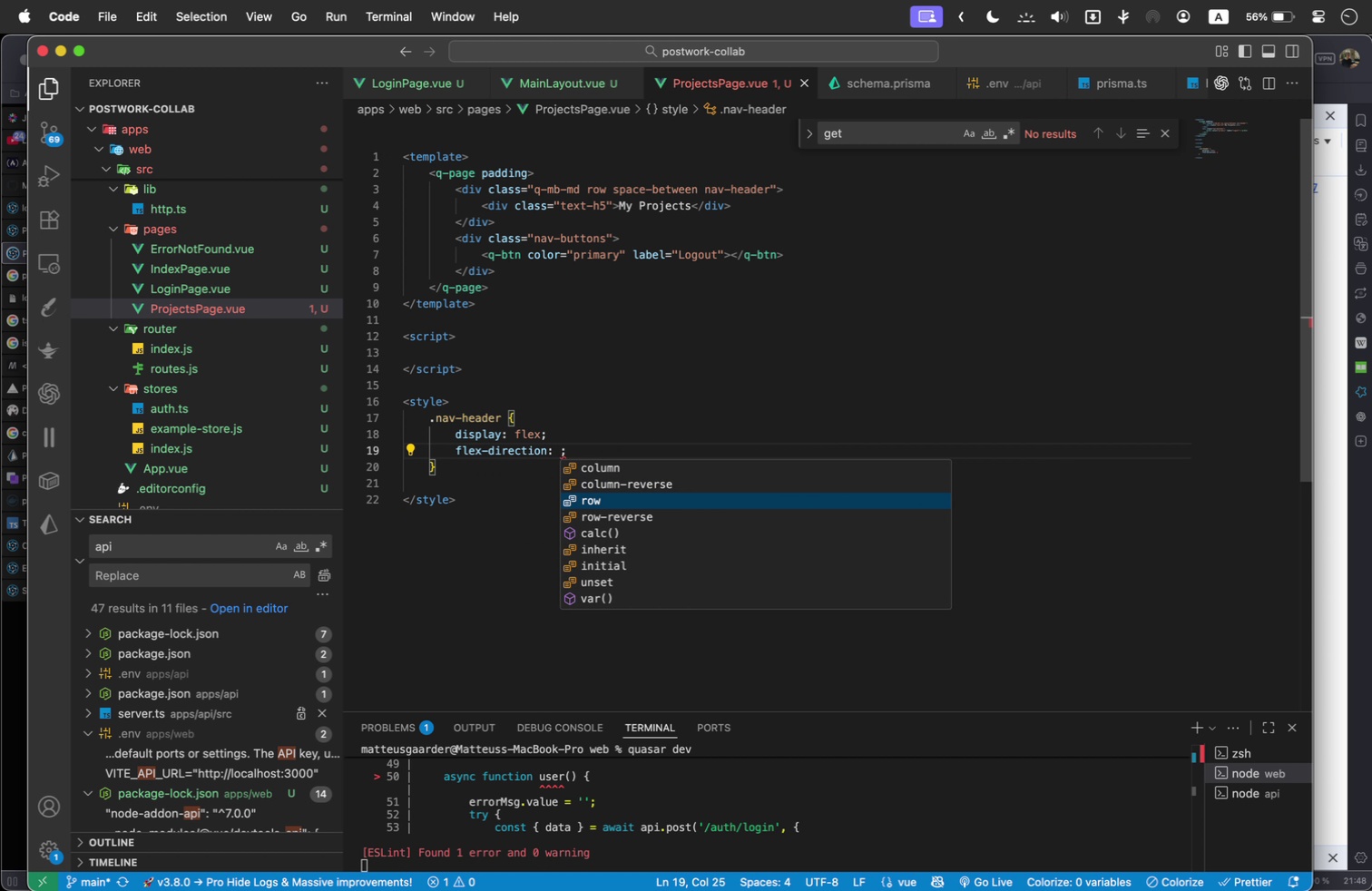 
key(ArrowDown)
 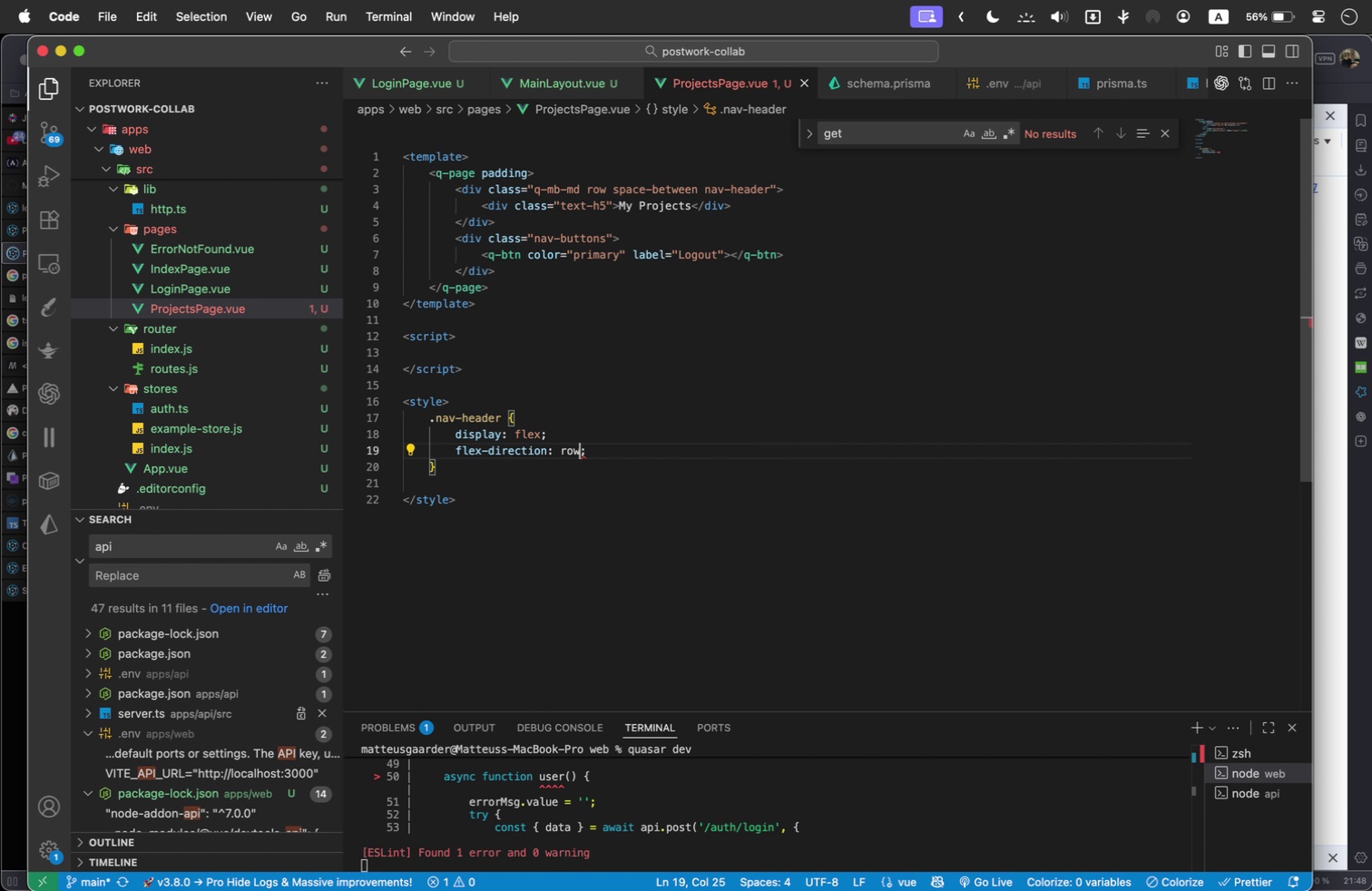 
key(Enter)
 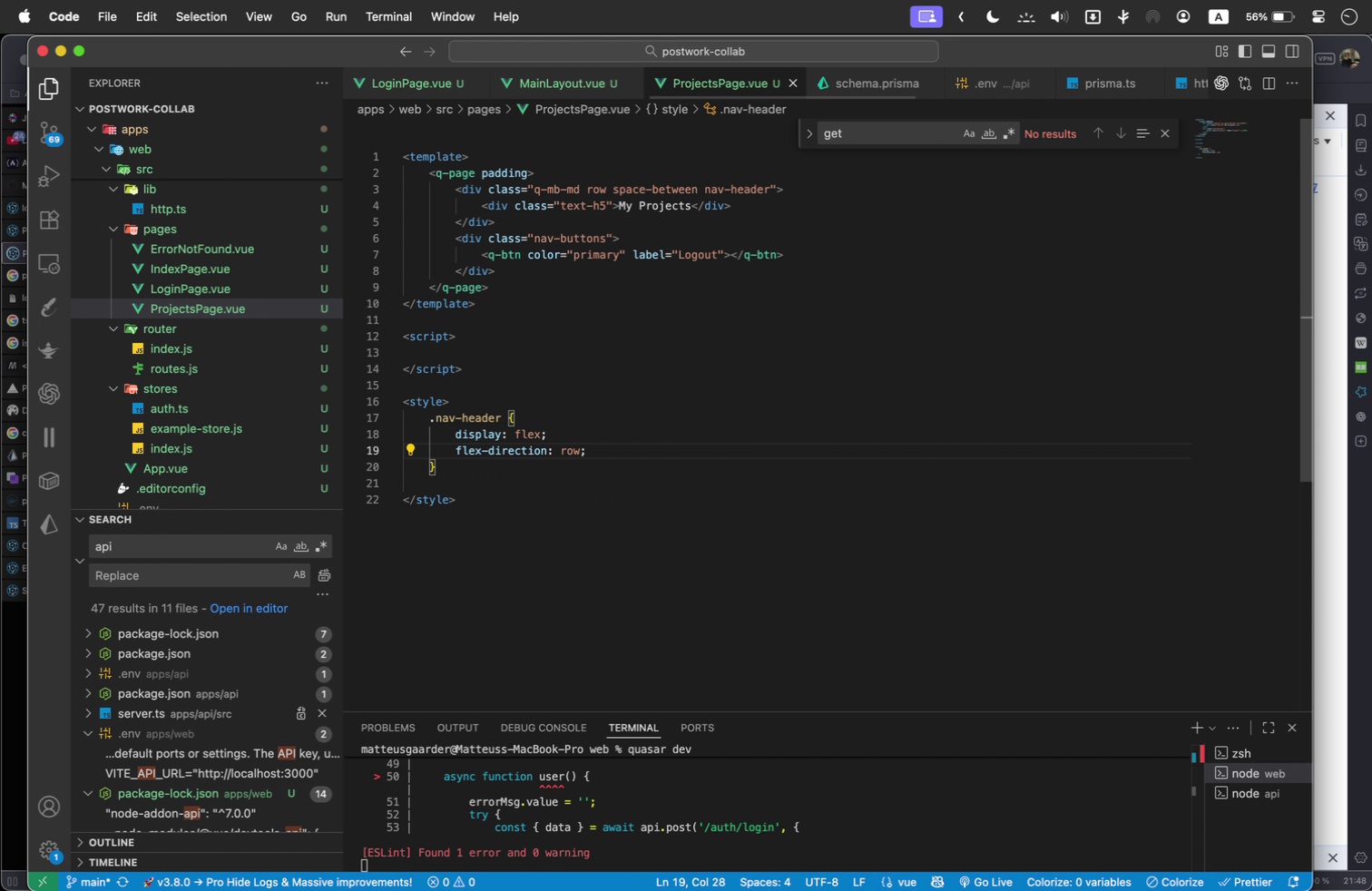 
key(Meta+Tab)
 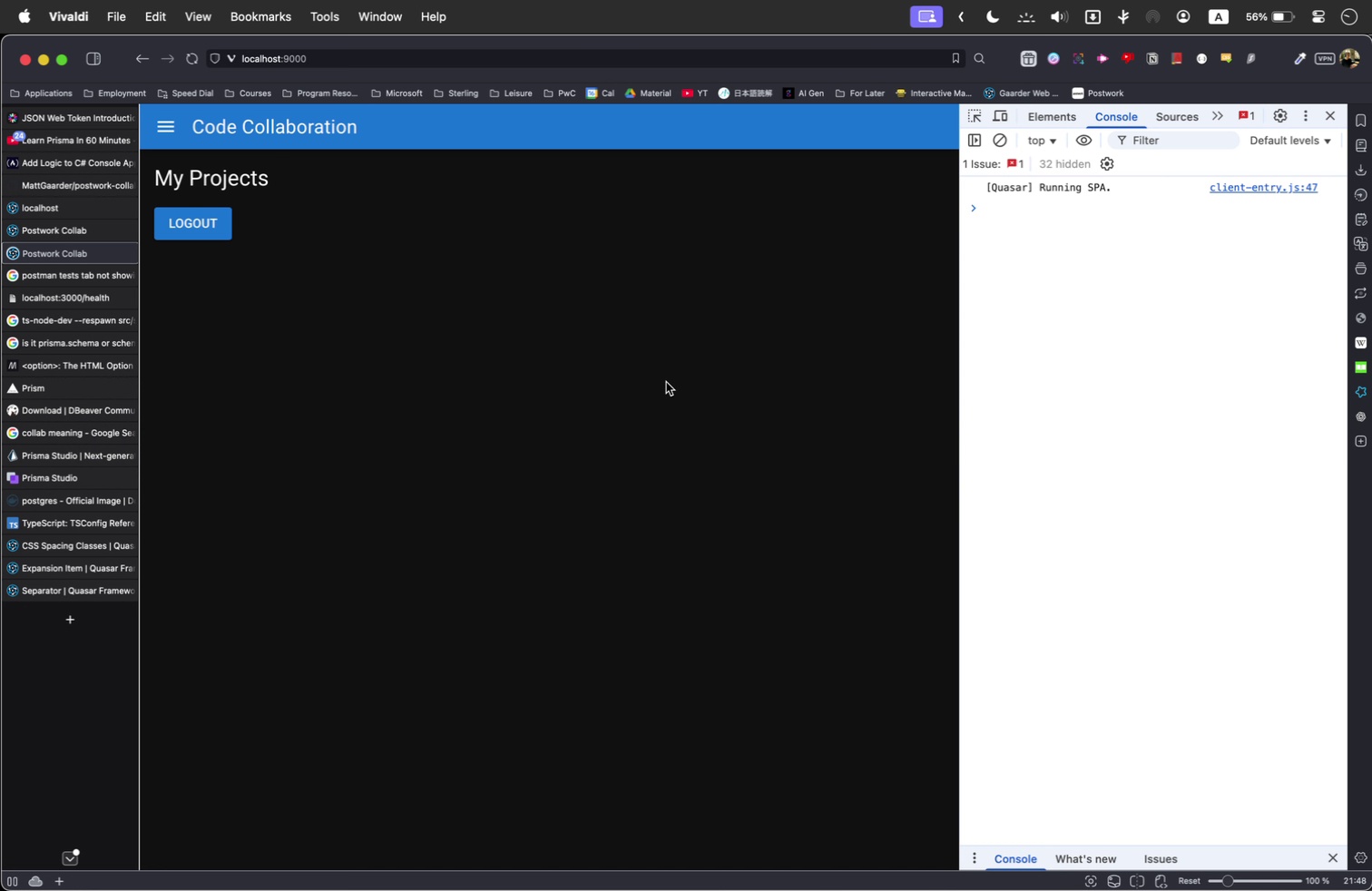 
left_click([411, 328])
 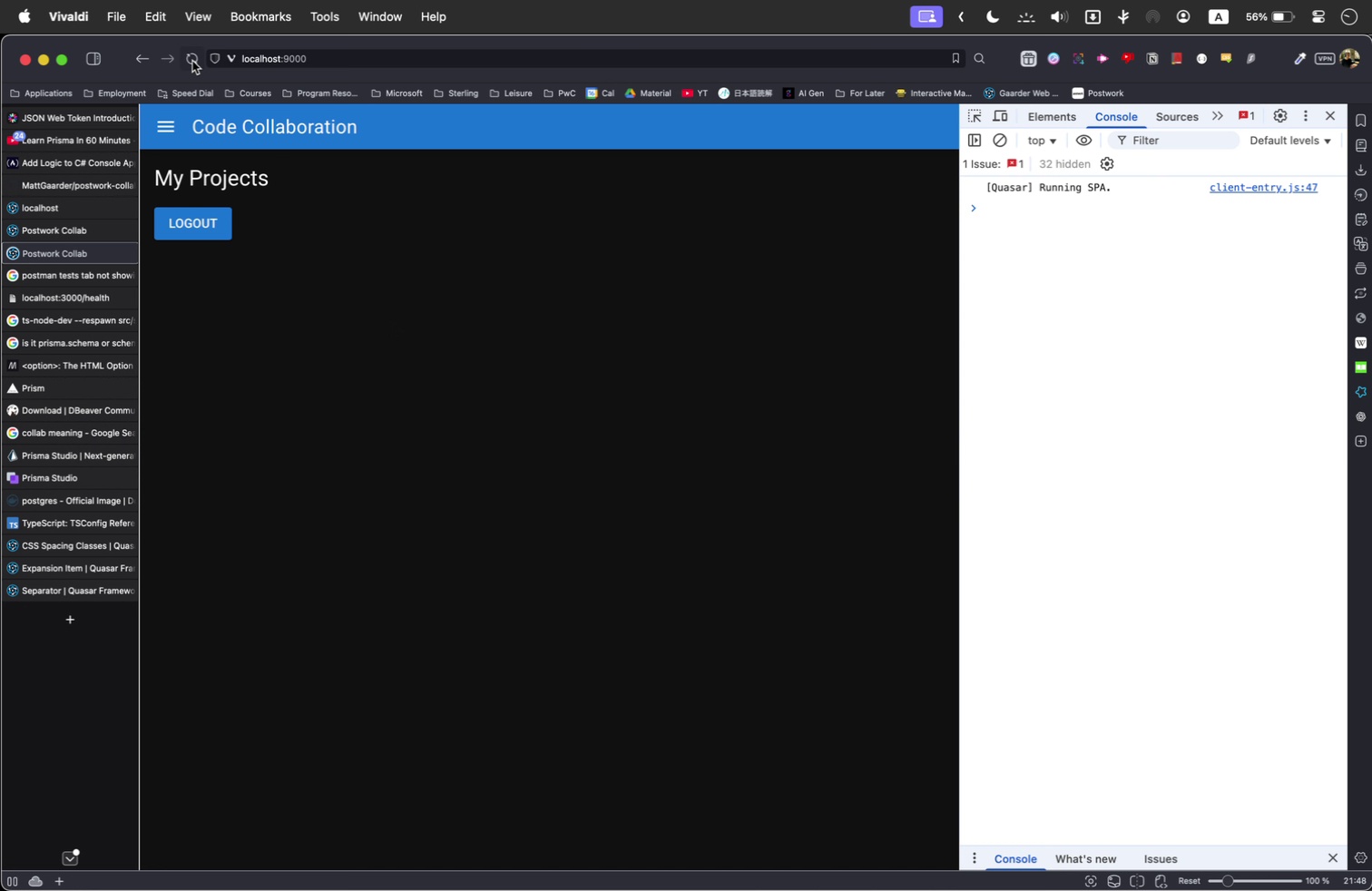 
left_click([192, 61])
 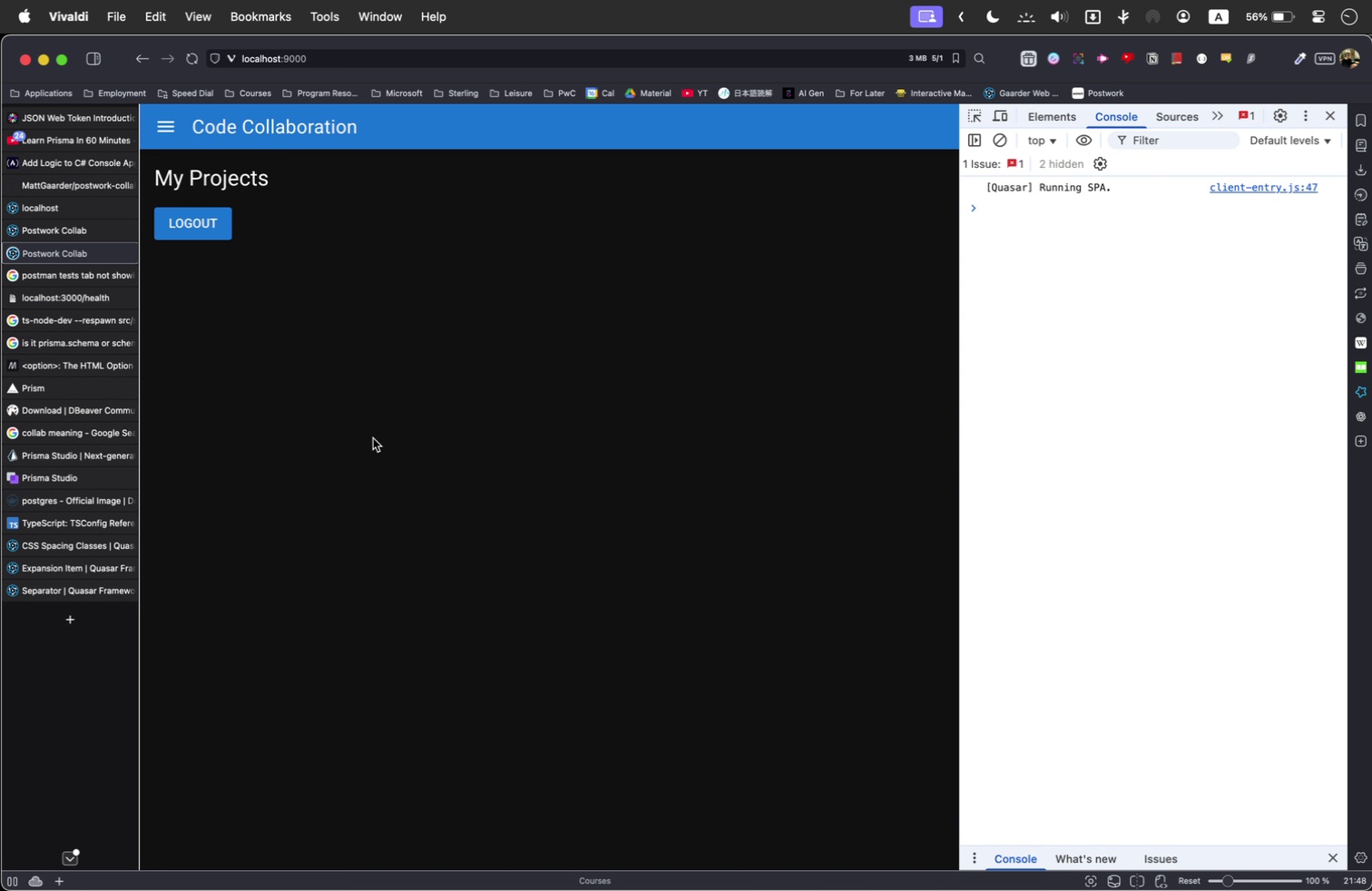 
key(Meta+Tab)
 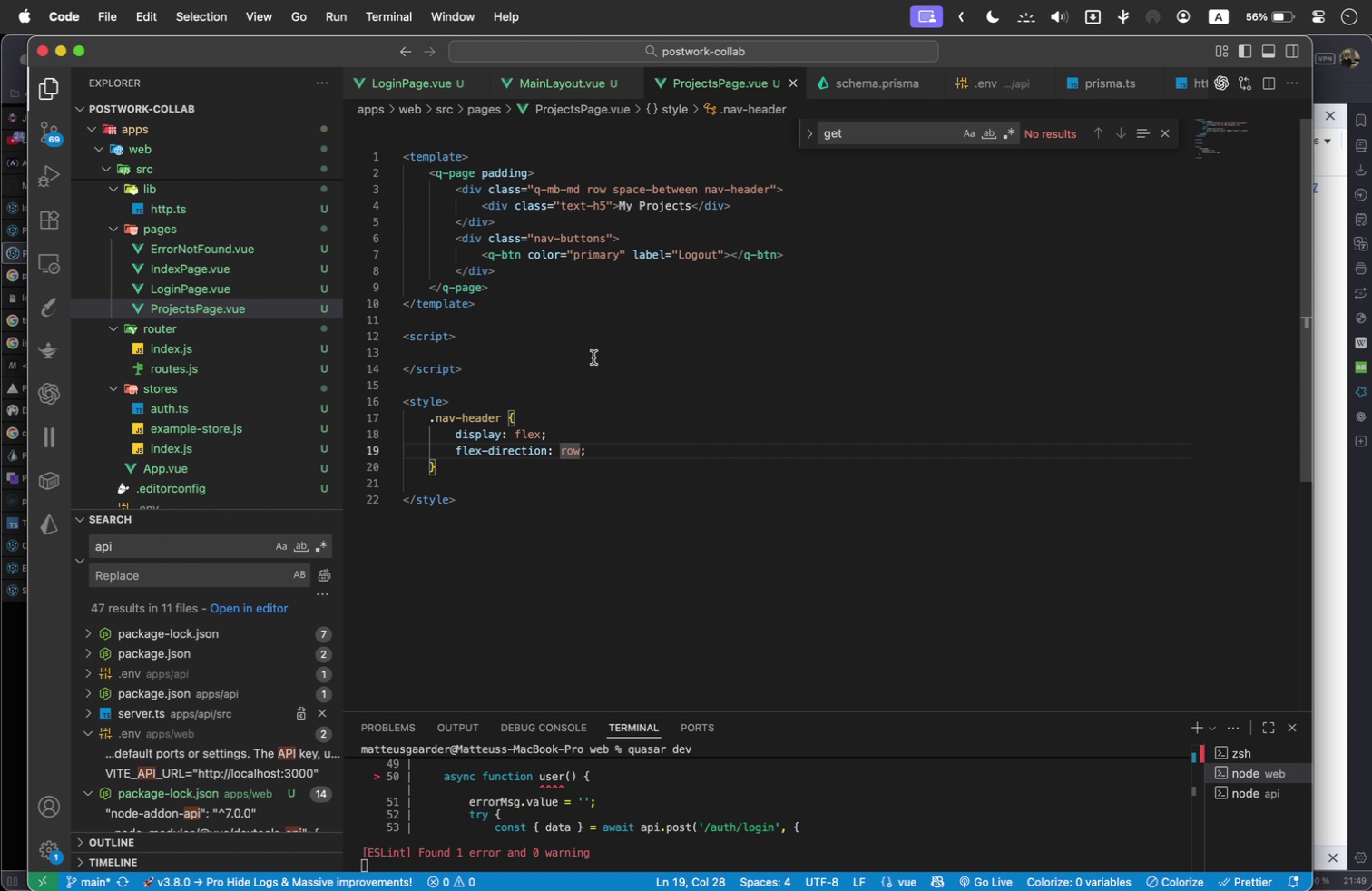 
wait(40.28)
 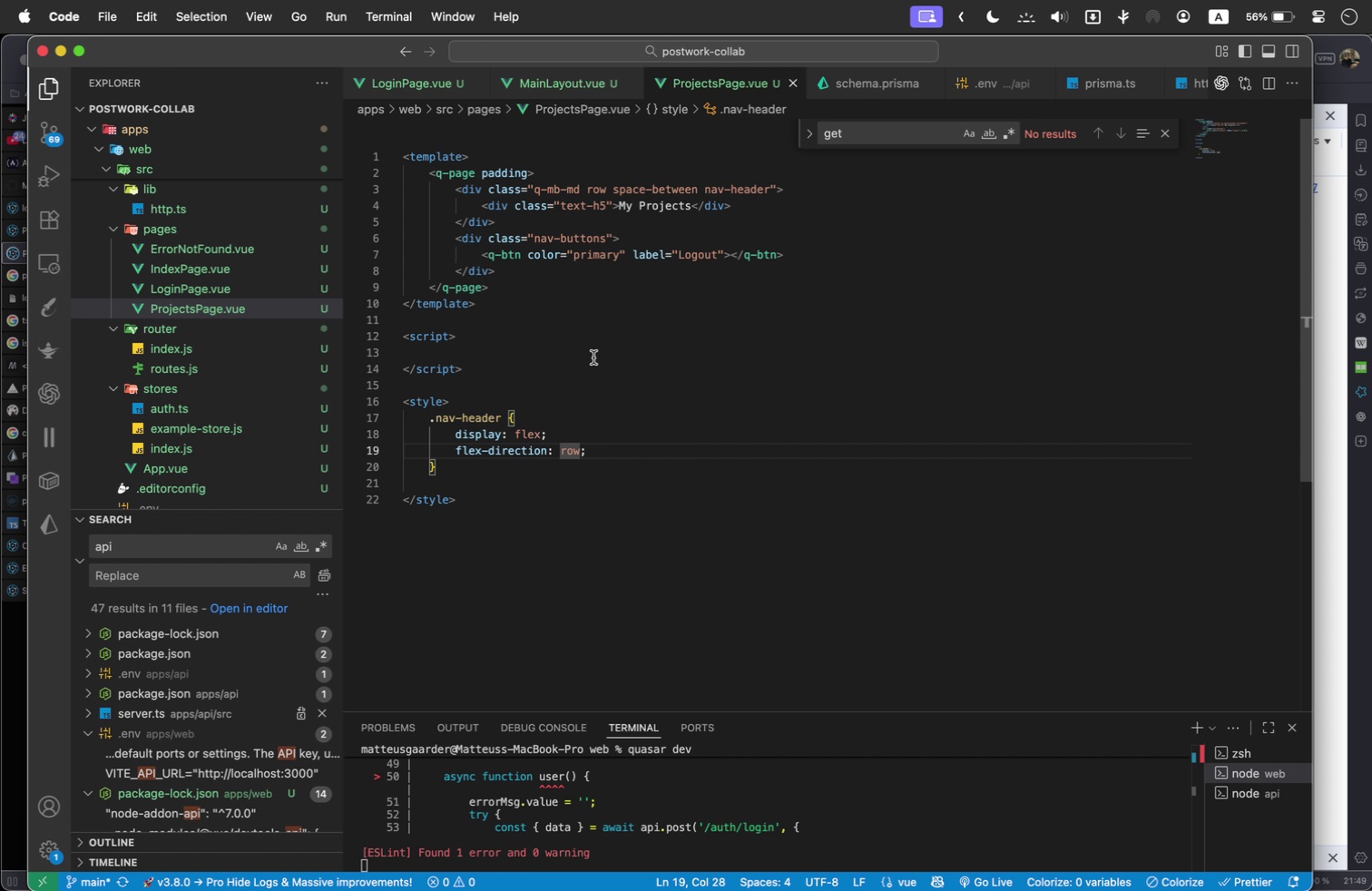 
left_click([609, 446])
 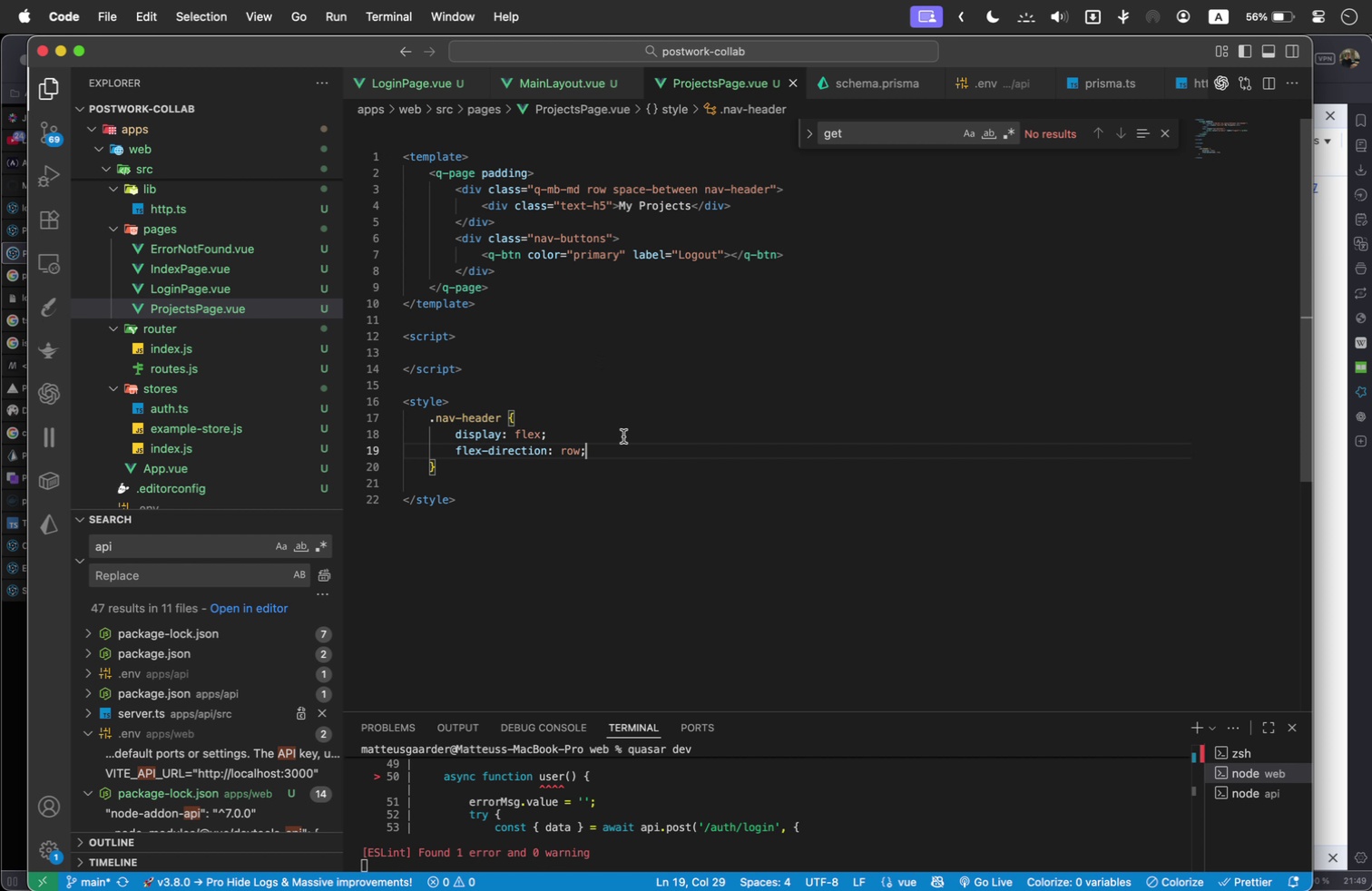 
key(Enter)
 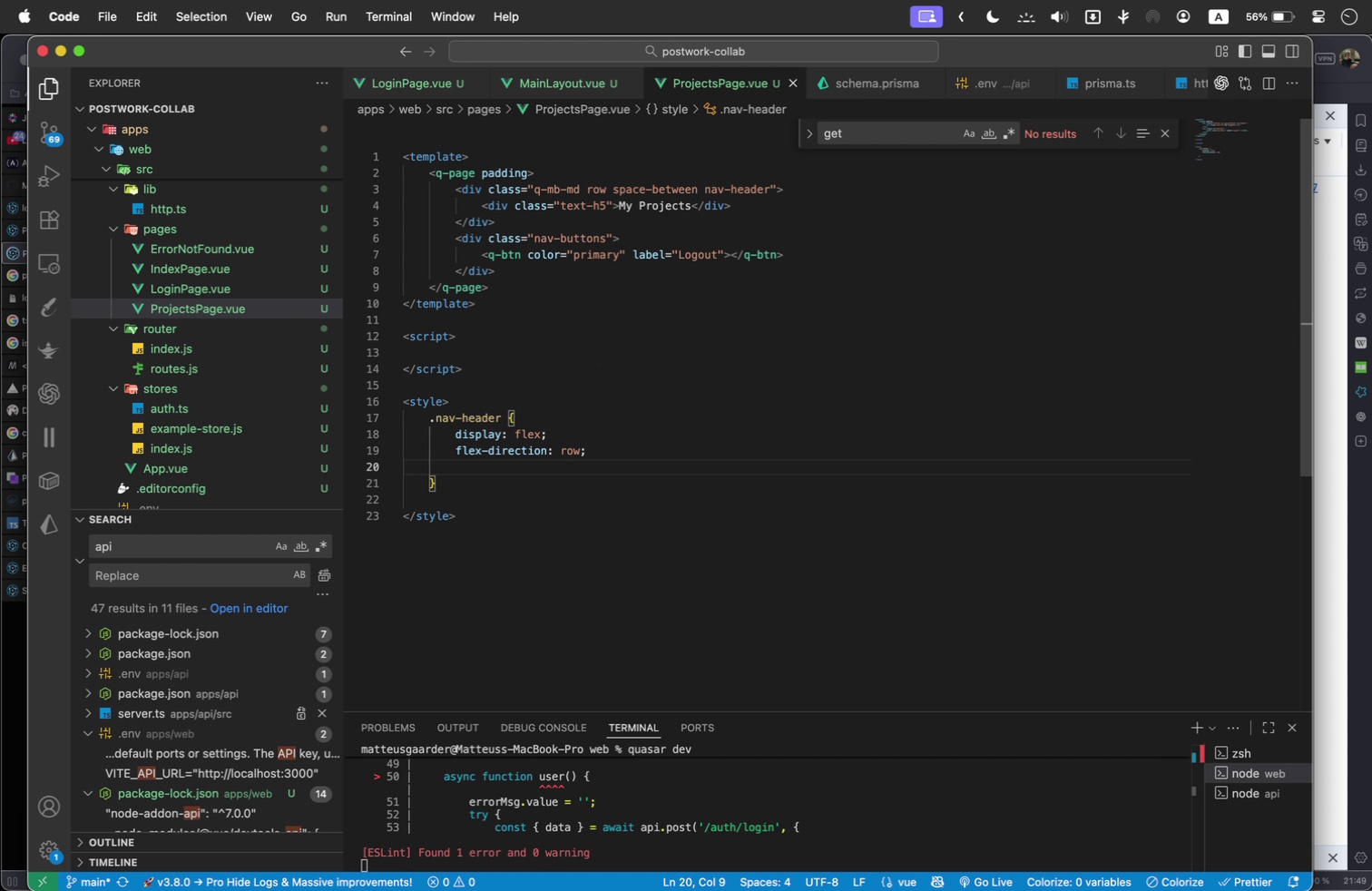 
type(ju)
 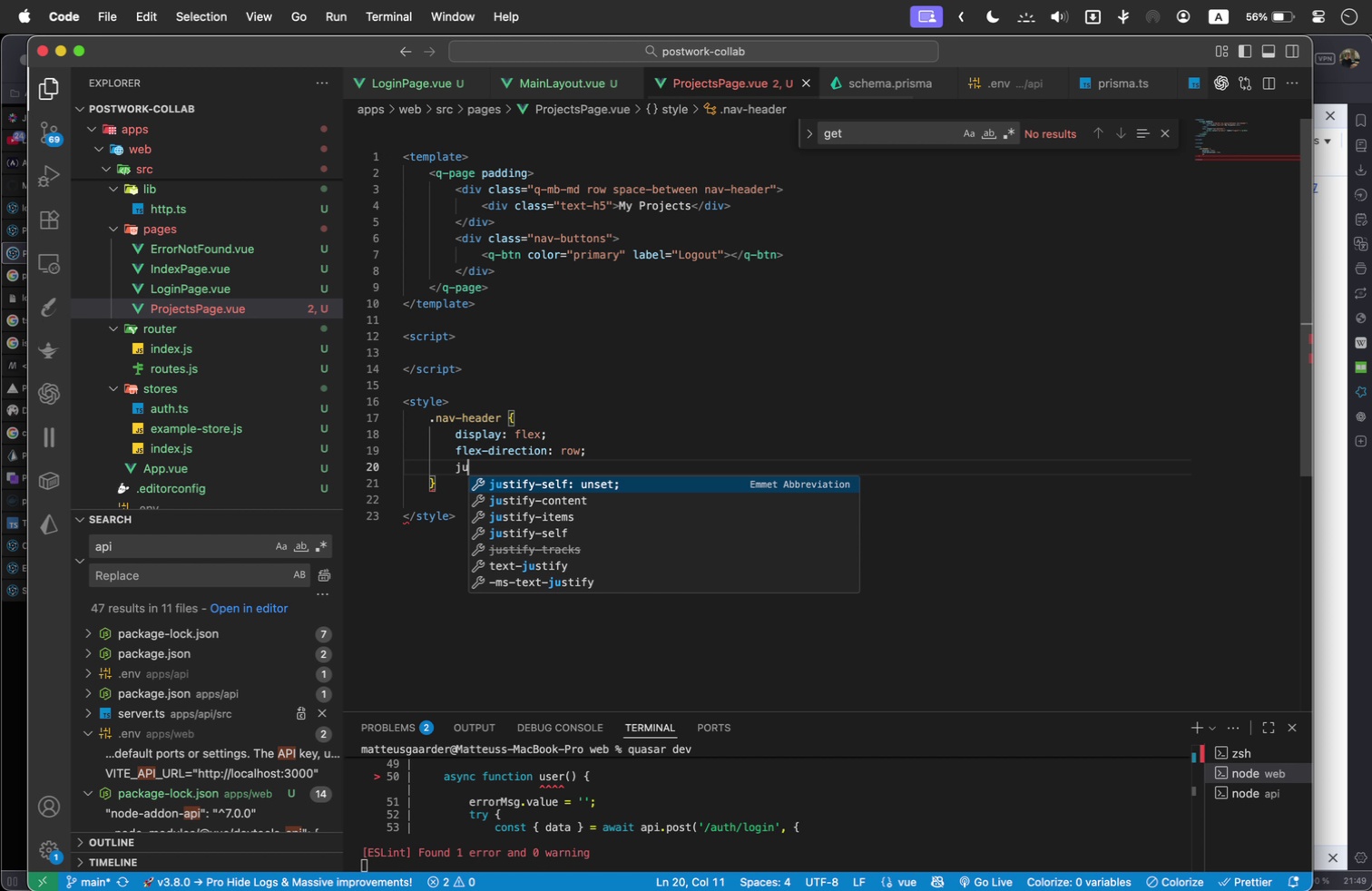 
key(ArrowDown)
 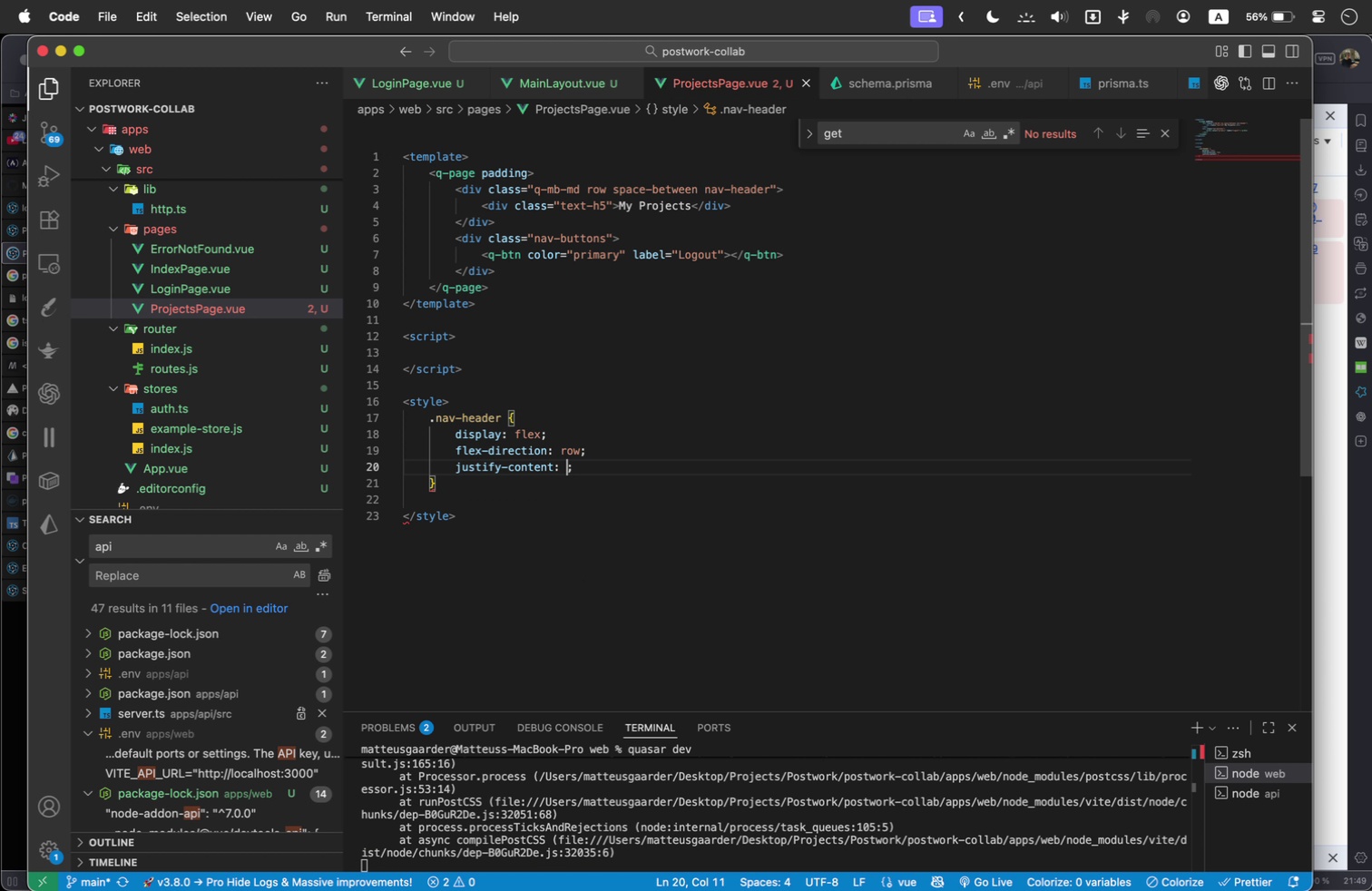 
key(Enter)
 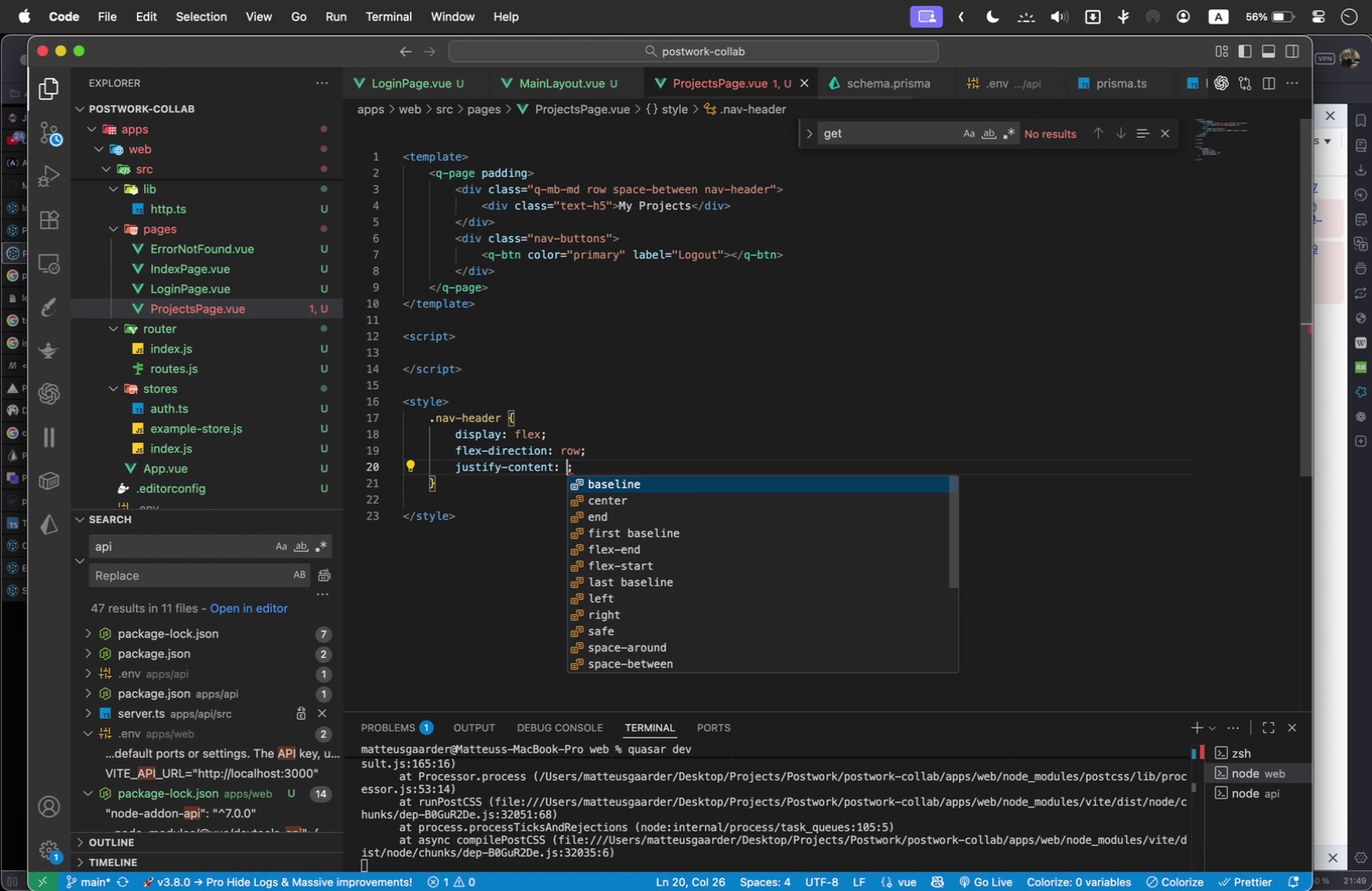 
key(S)
 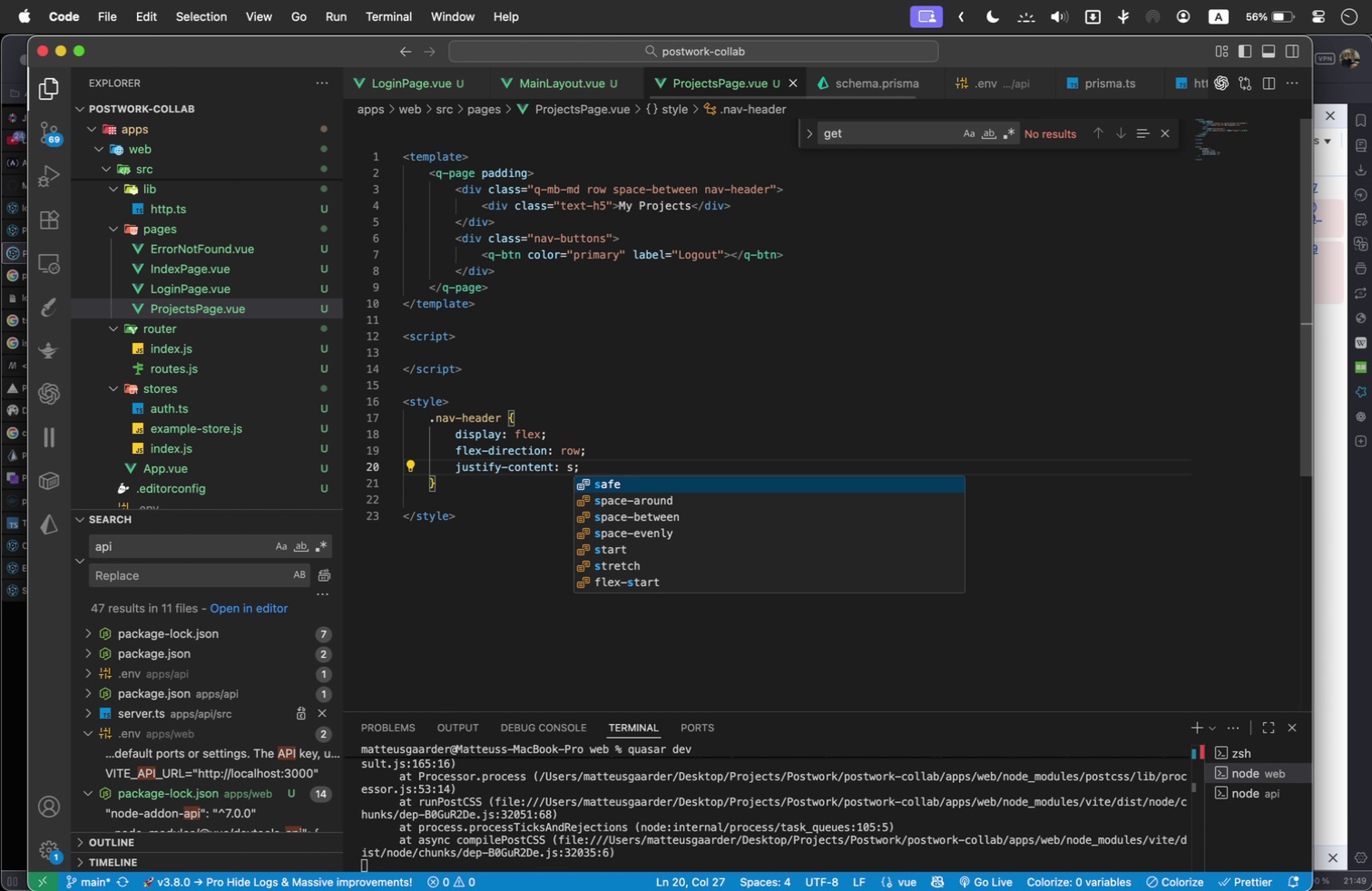 
key(ArrowDown)
 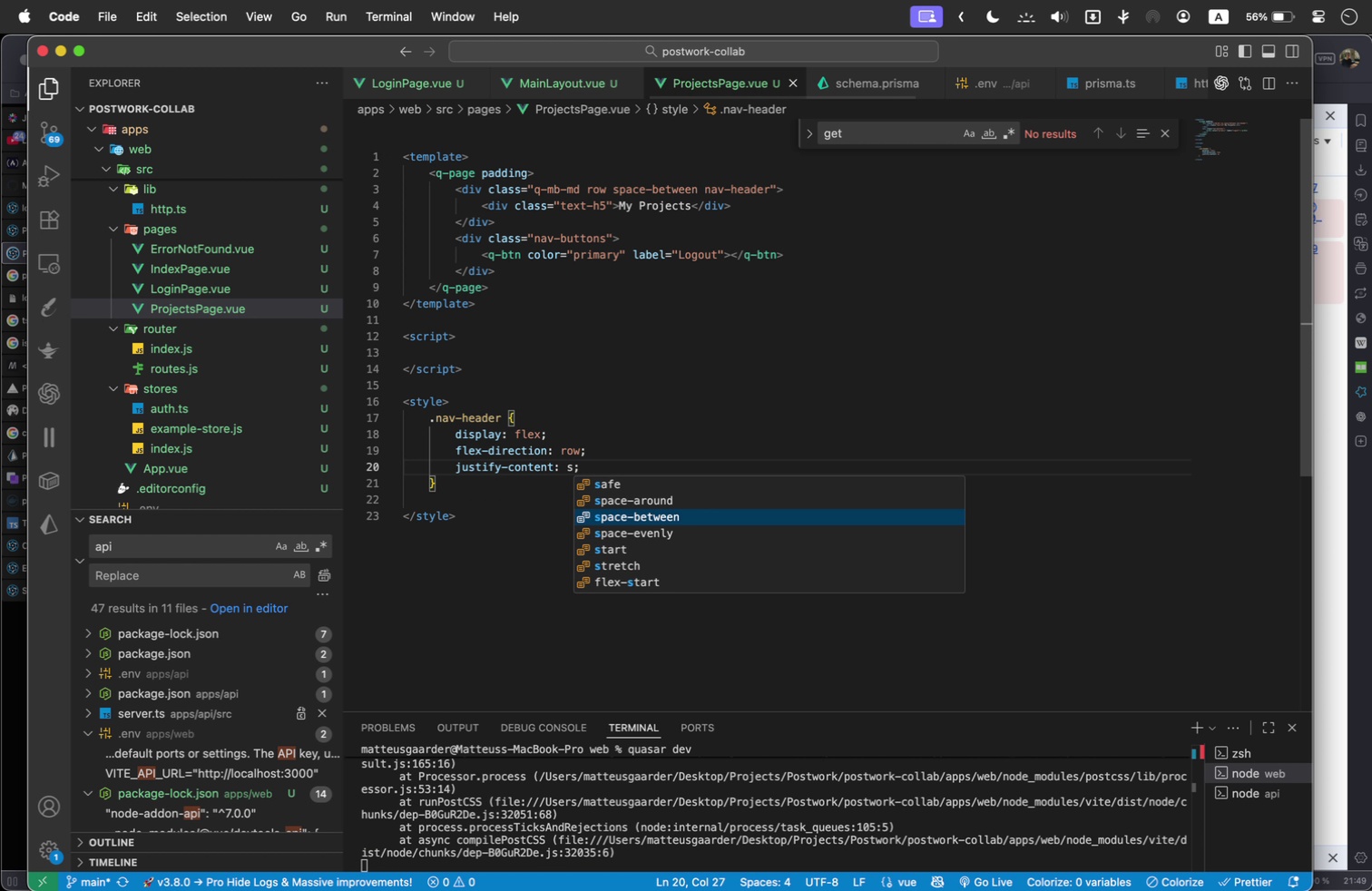 
key(ArrowDown)
 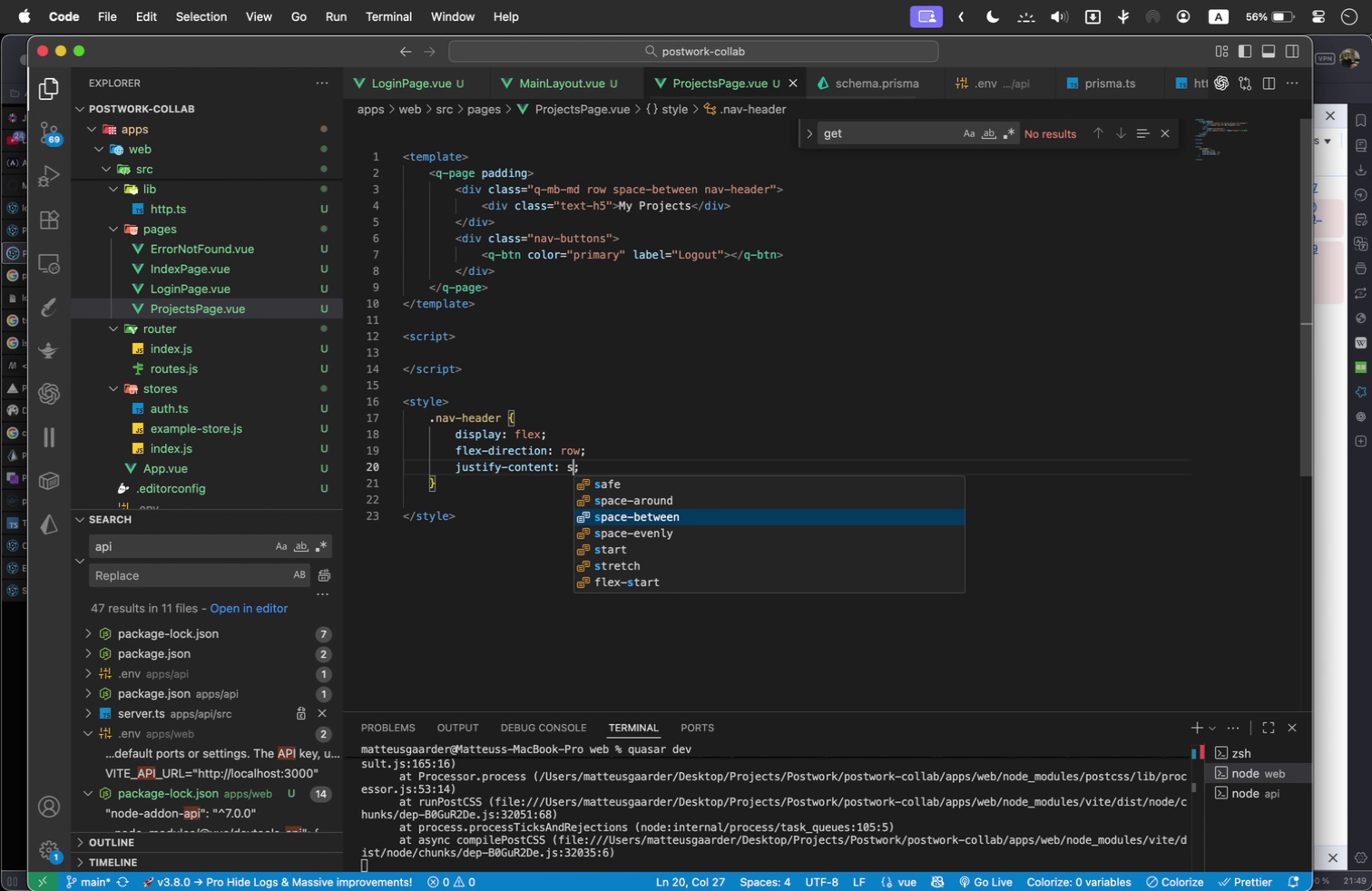 
key(Enter)
 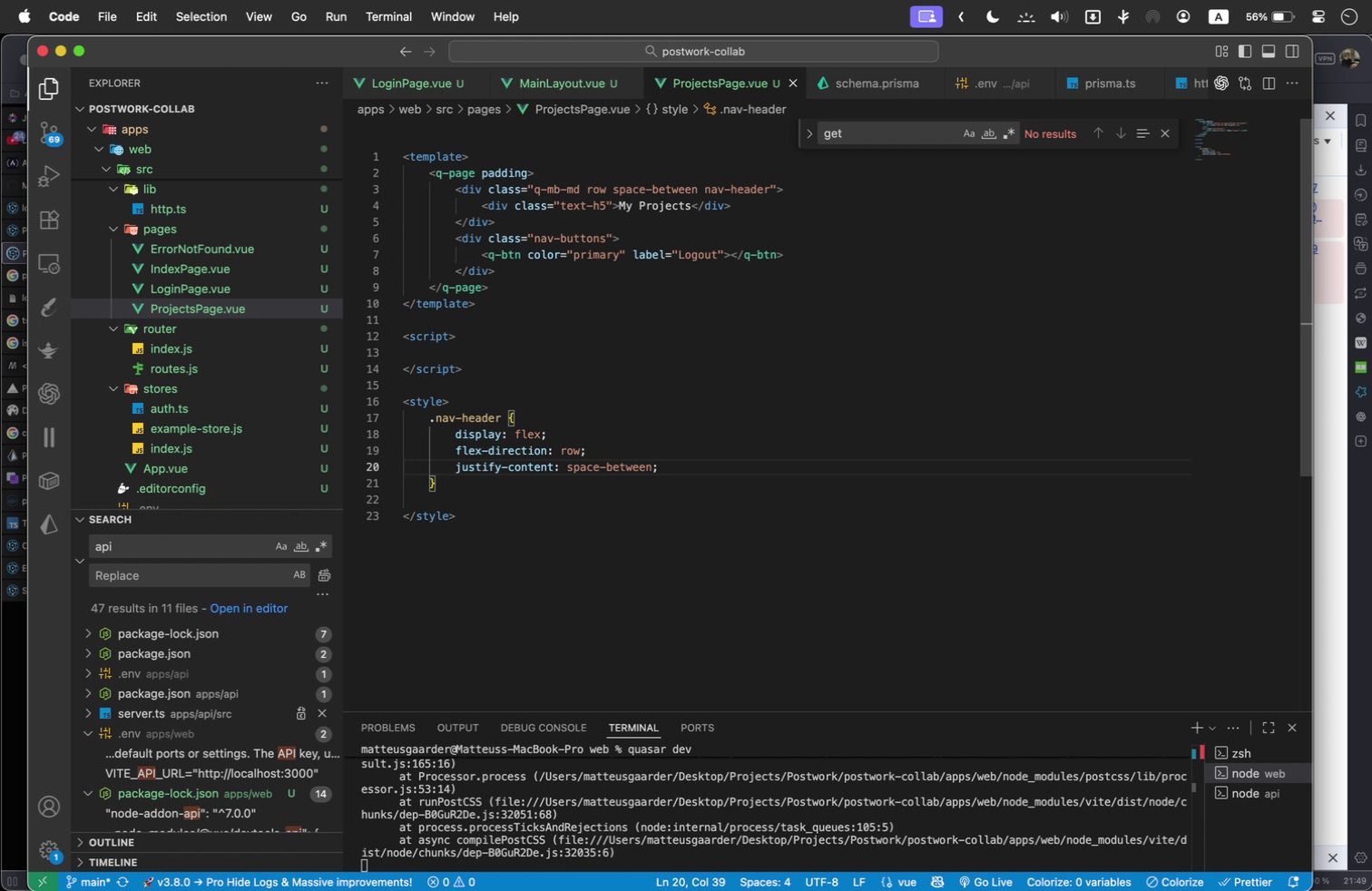 
key(Meta+Tab)
 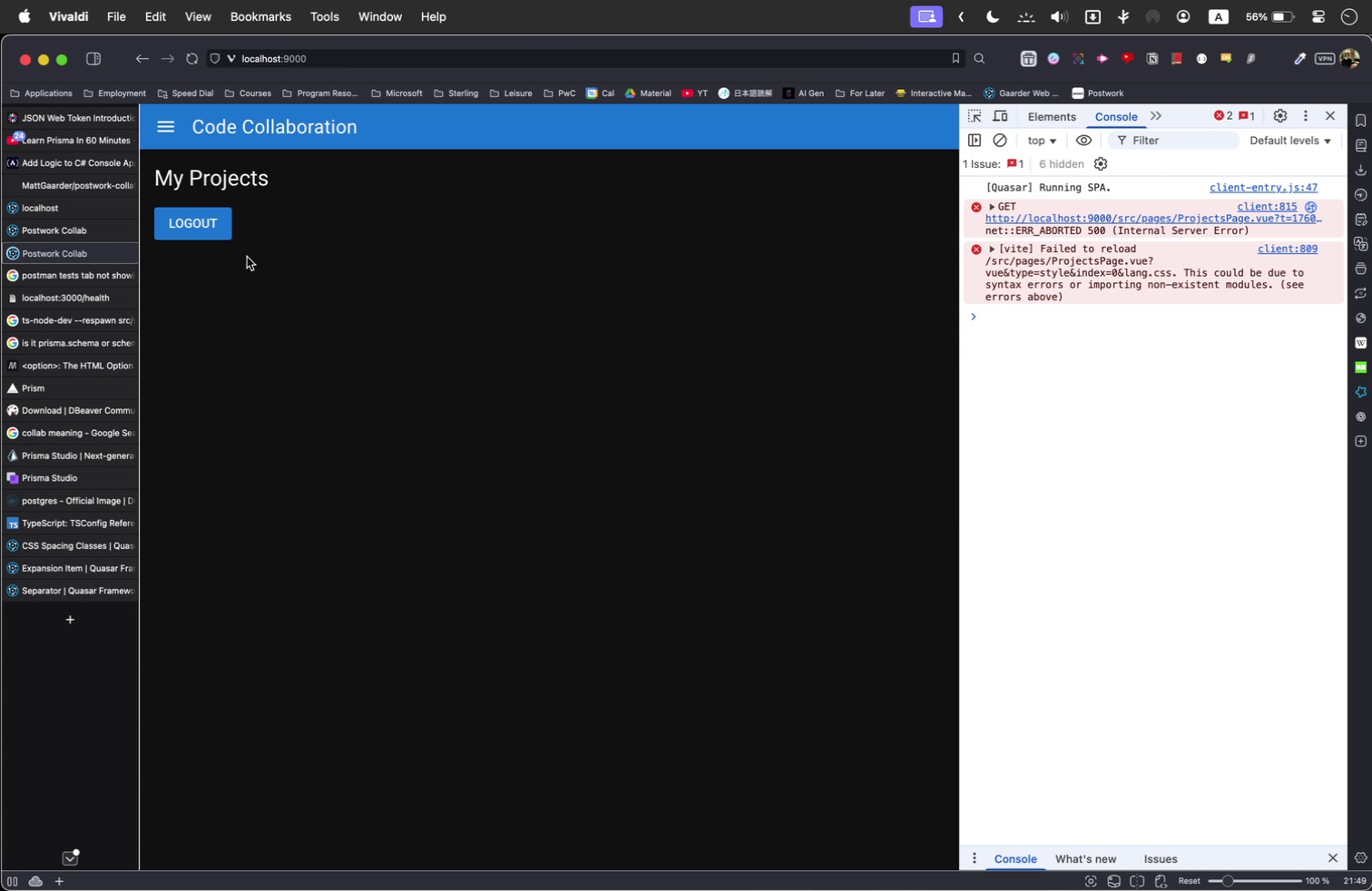 
left_click([309, 297])
 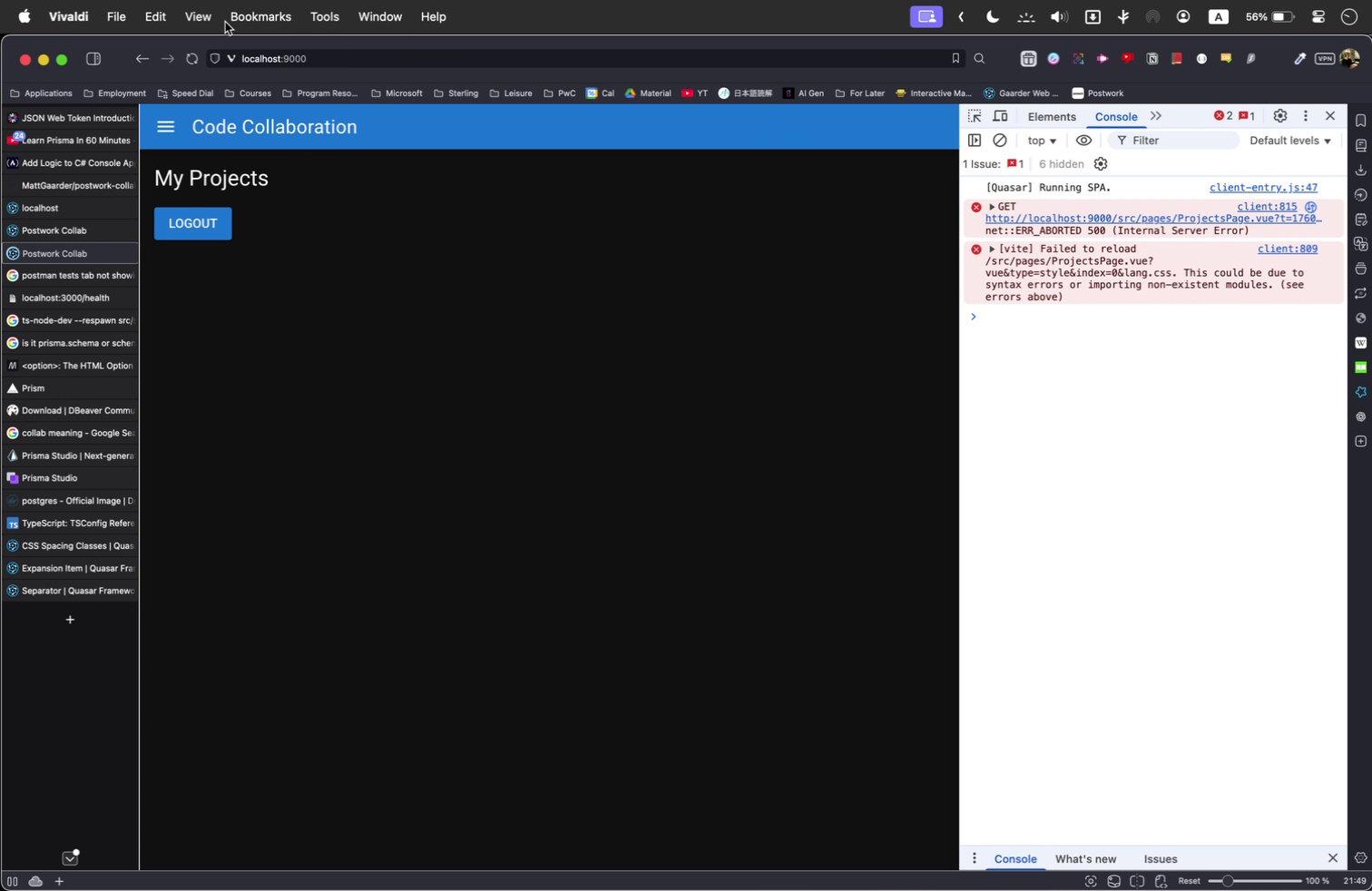 
wait(10.84)
 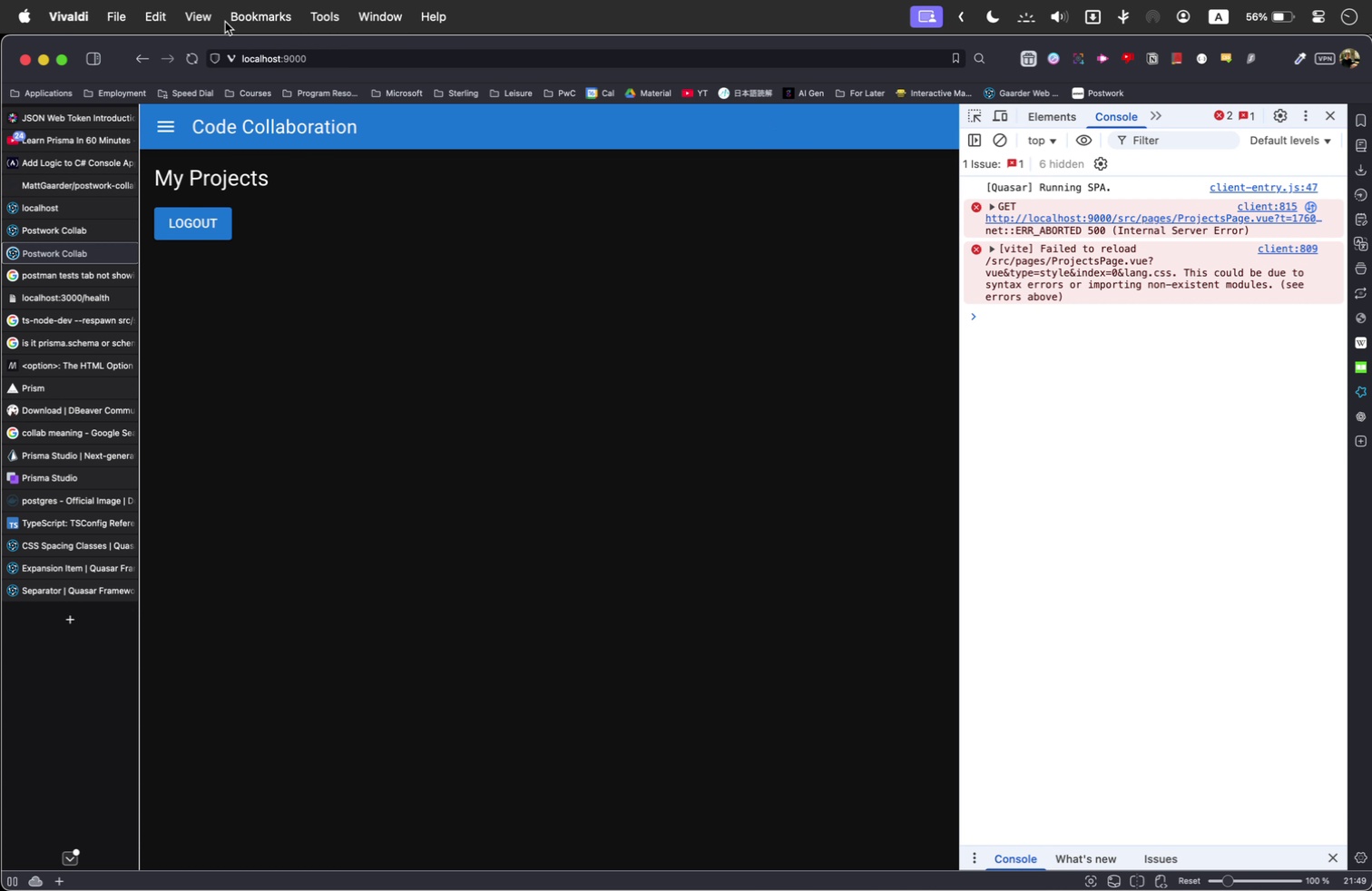 
left_click([198, 63])
 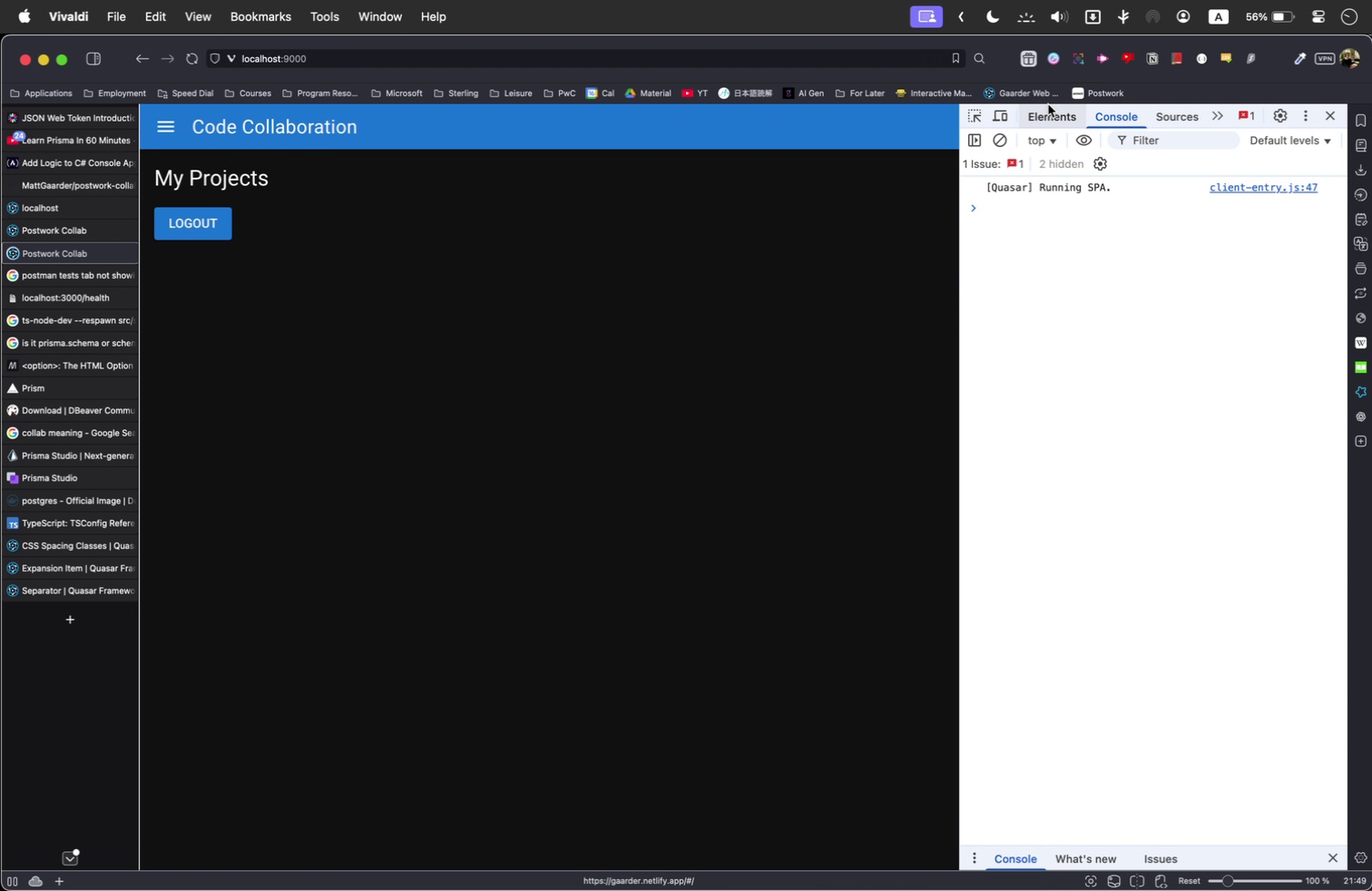 
left_click([985, 115])
 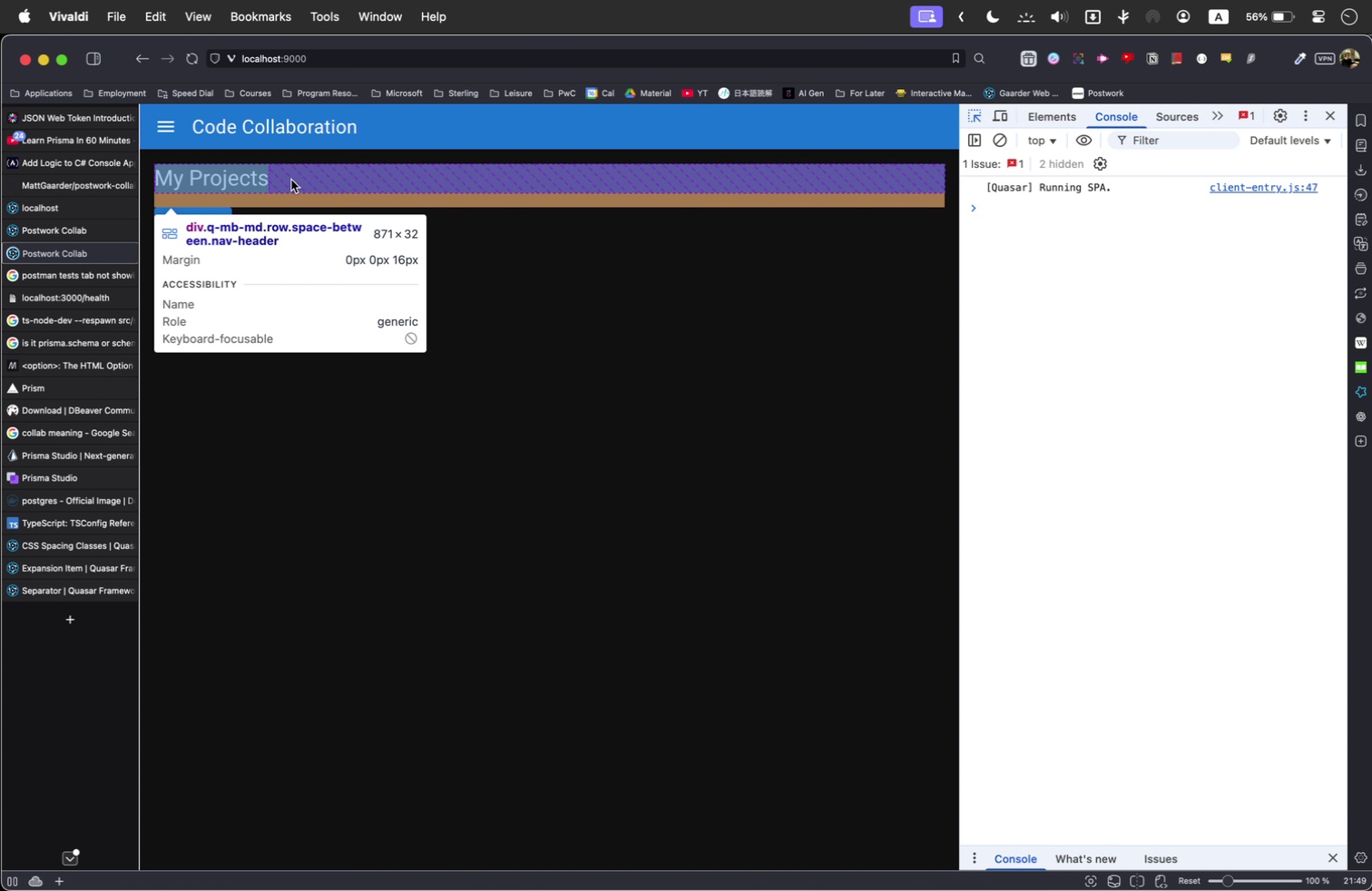 
wait(5.12)
 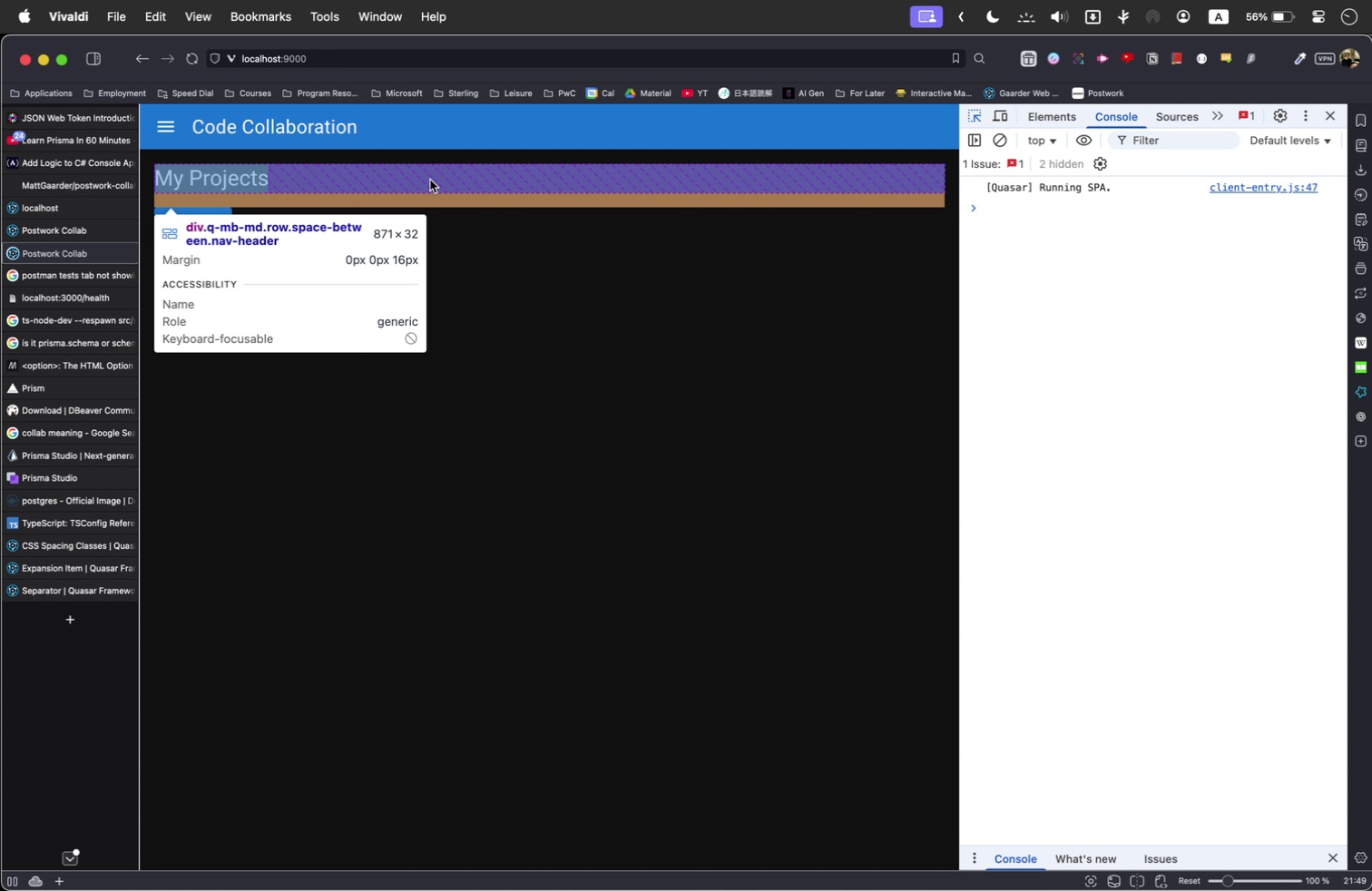 
key(Meta+Tab)
 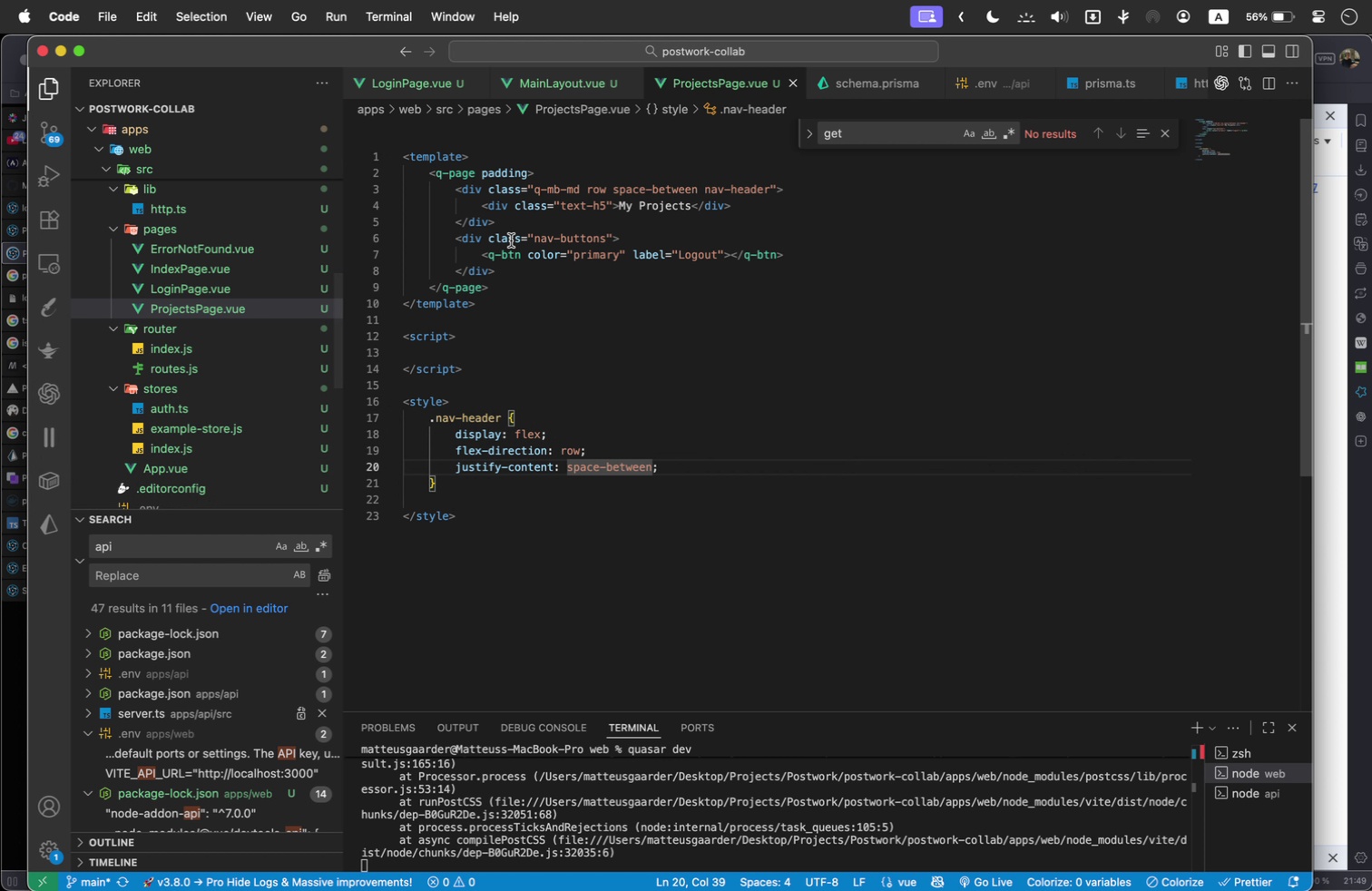 
mouse_move([524, 235])
 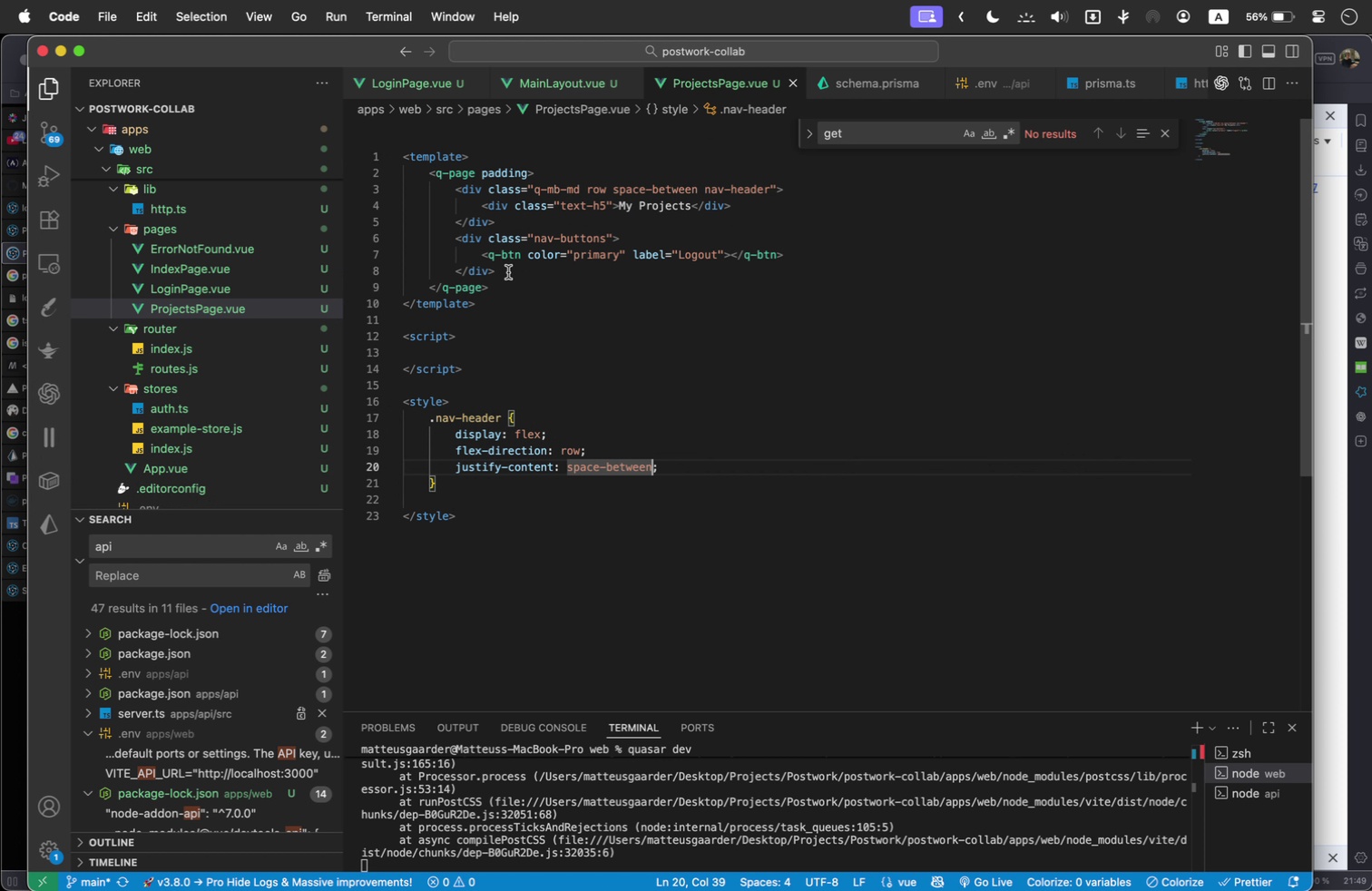 
left_click_drag(start_coordinate=[508, 270], to_coordinate=[387, 245])
 